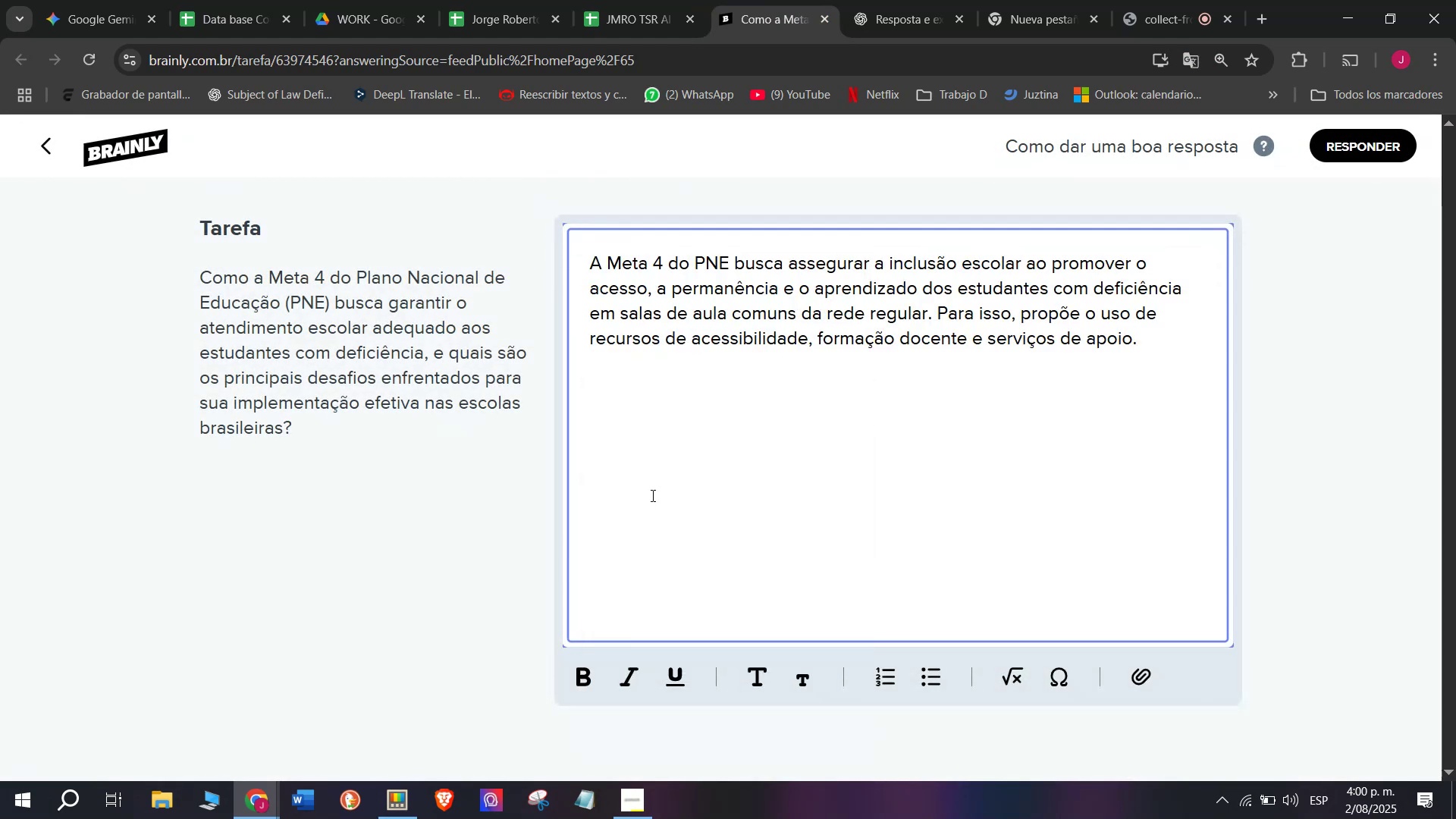 
key(Enter)
 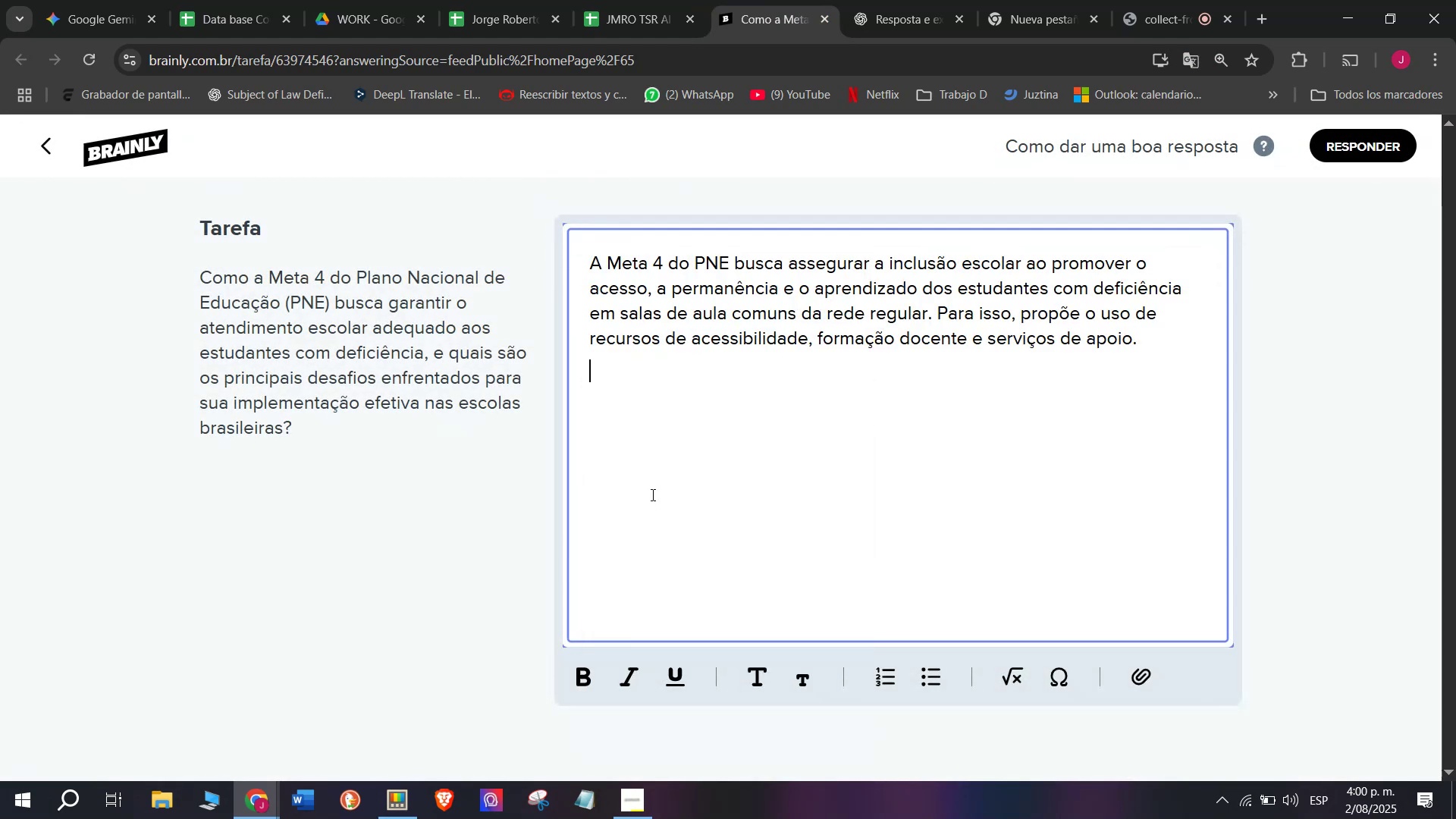 
key(Enter)
 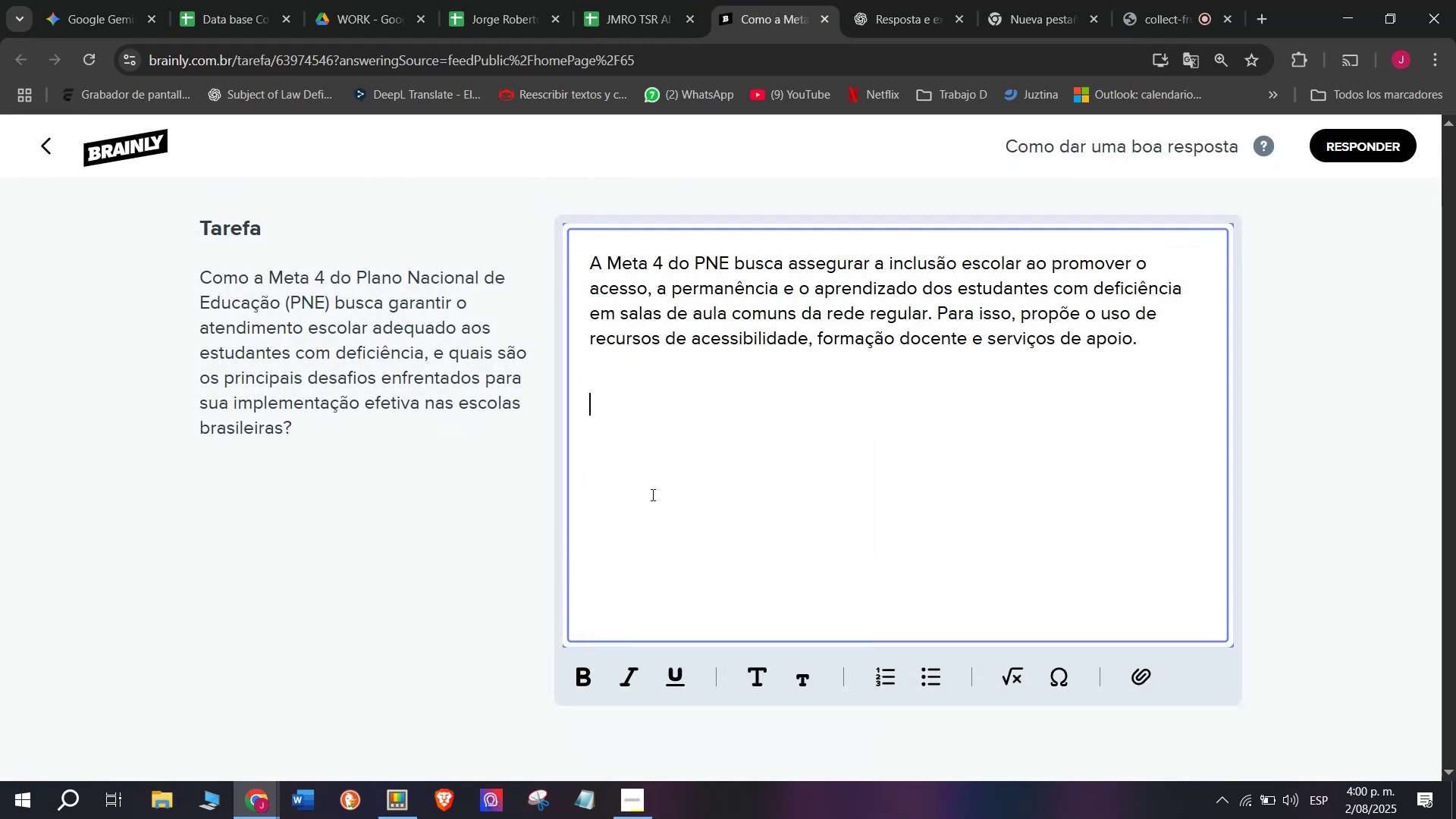 
key(Meta+MetaLeft)
 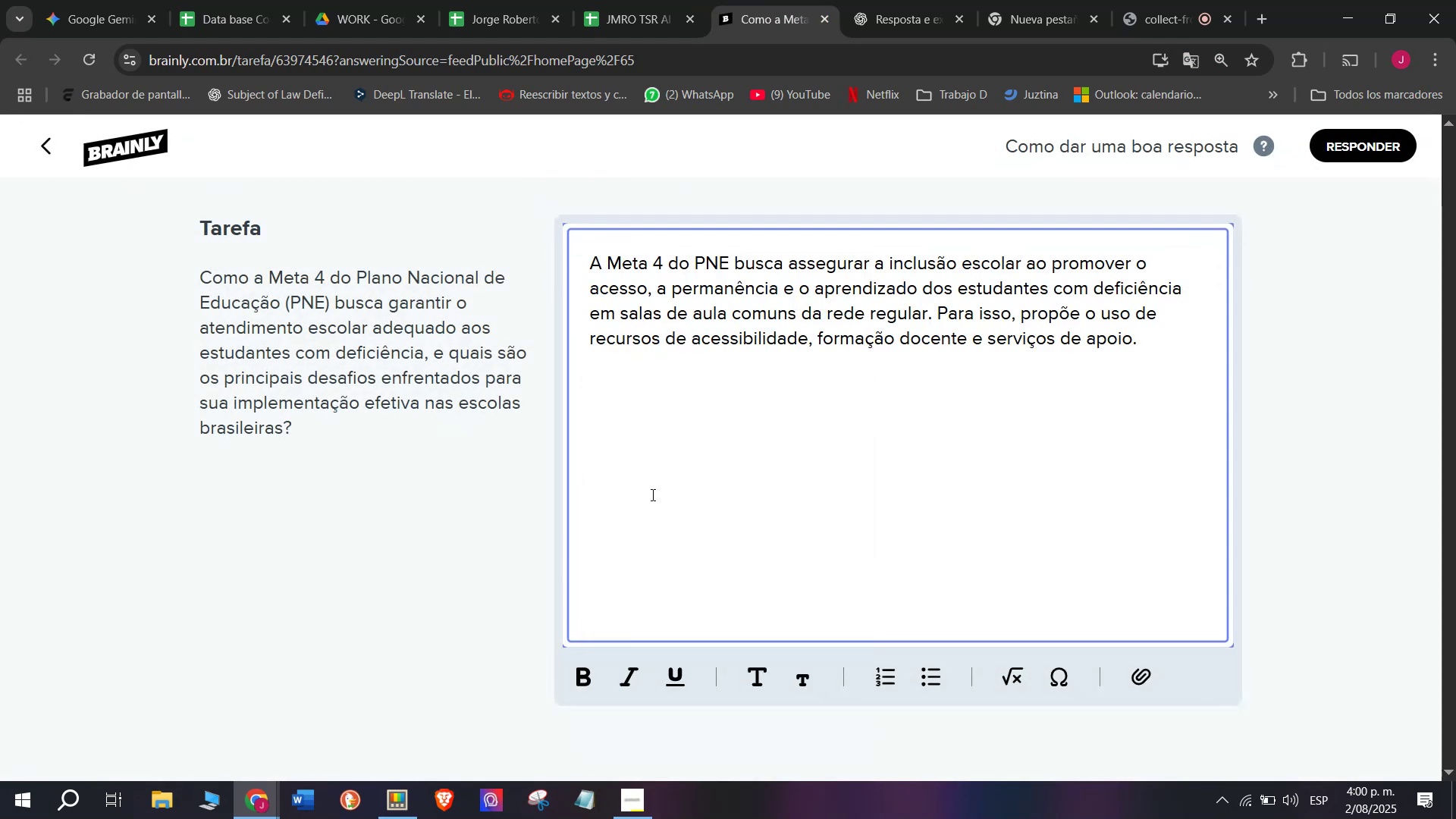 
key(Meta+V)
 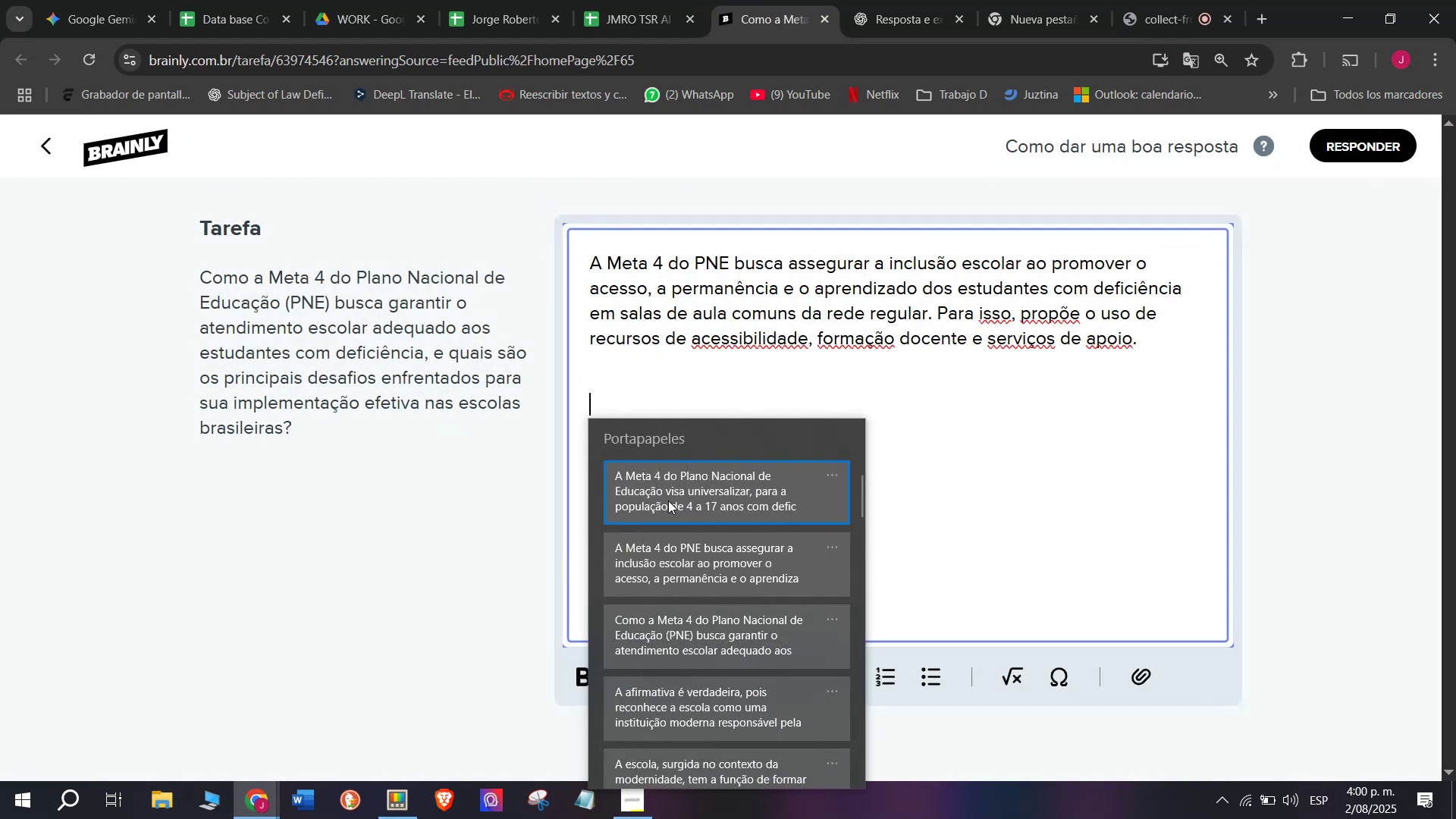 
left_click([668, 488])
 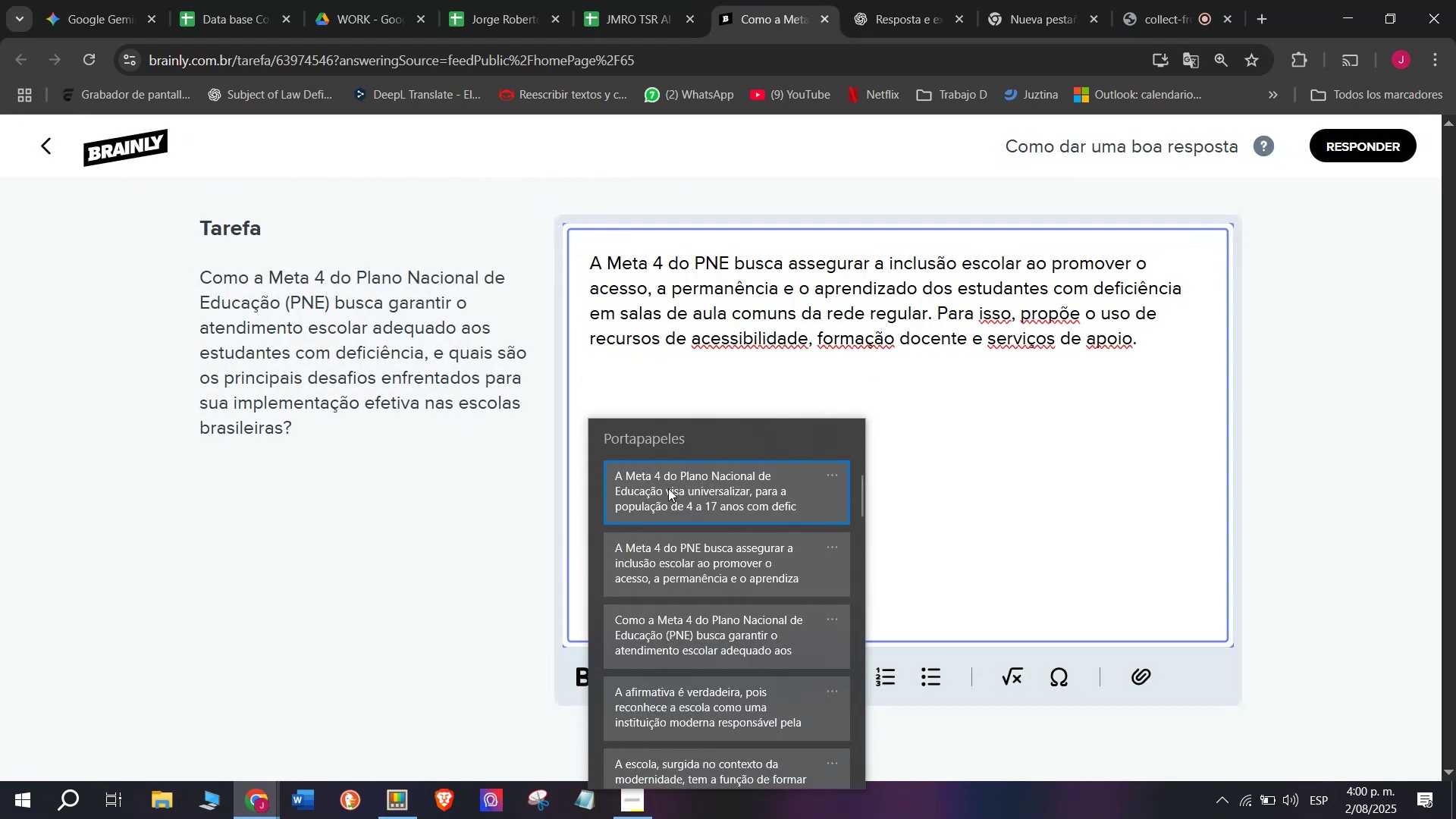 
key(Control+ControlLeft)
 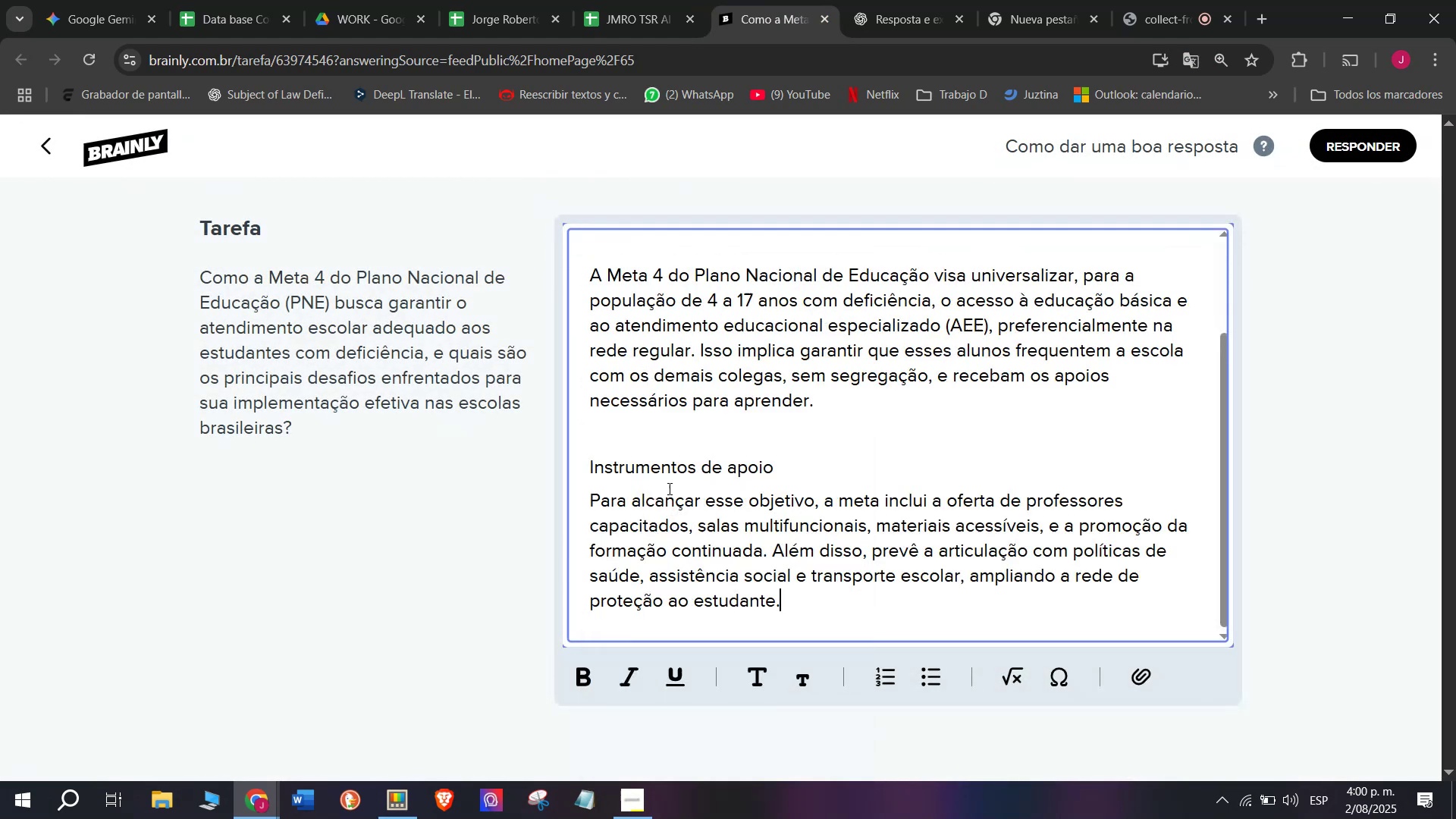 
key(Control+V)
 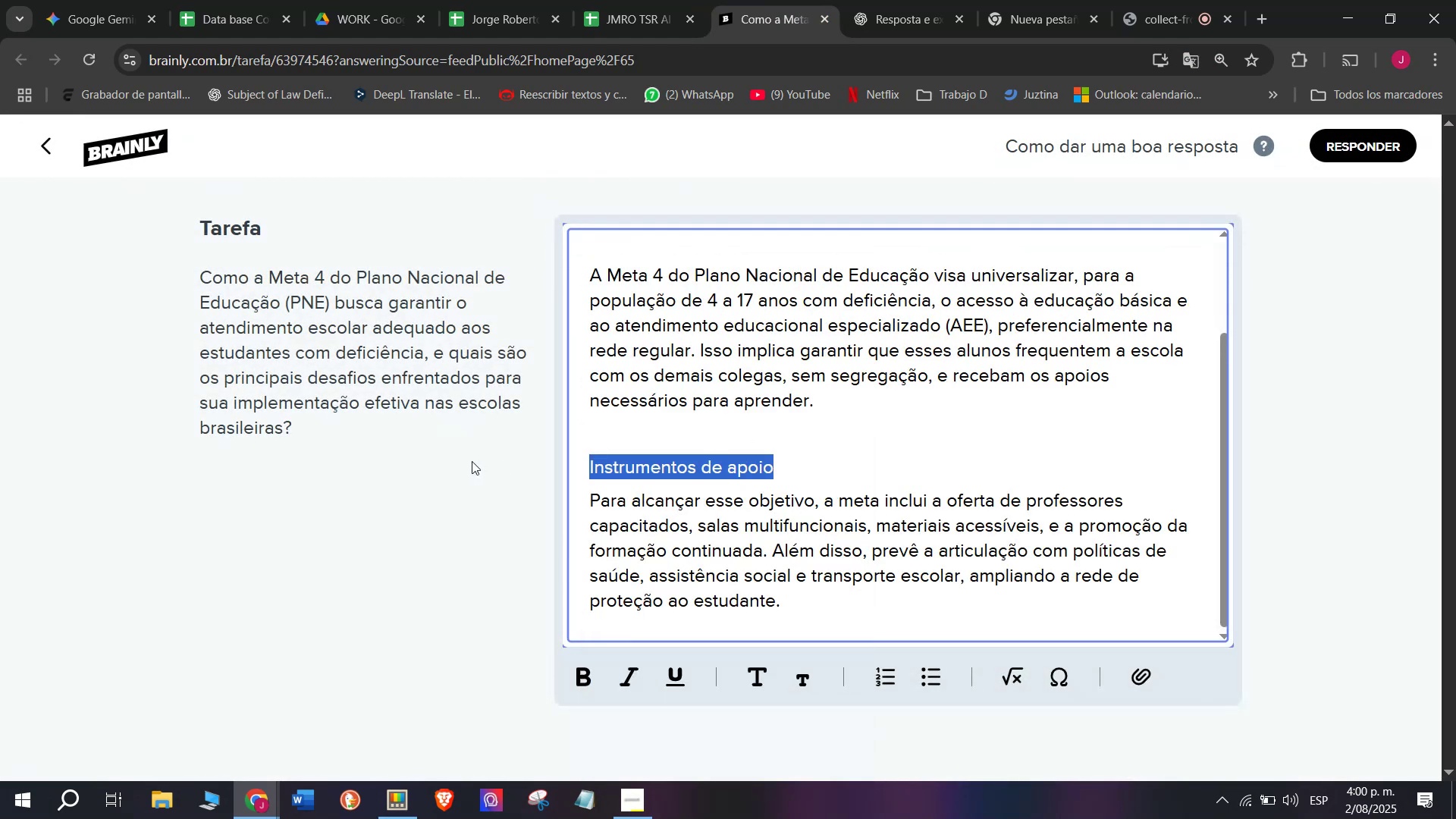 
key(Backspace)
 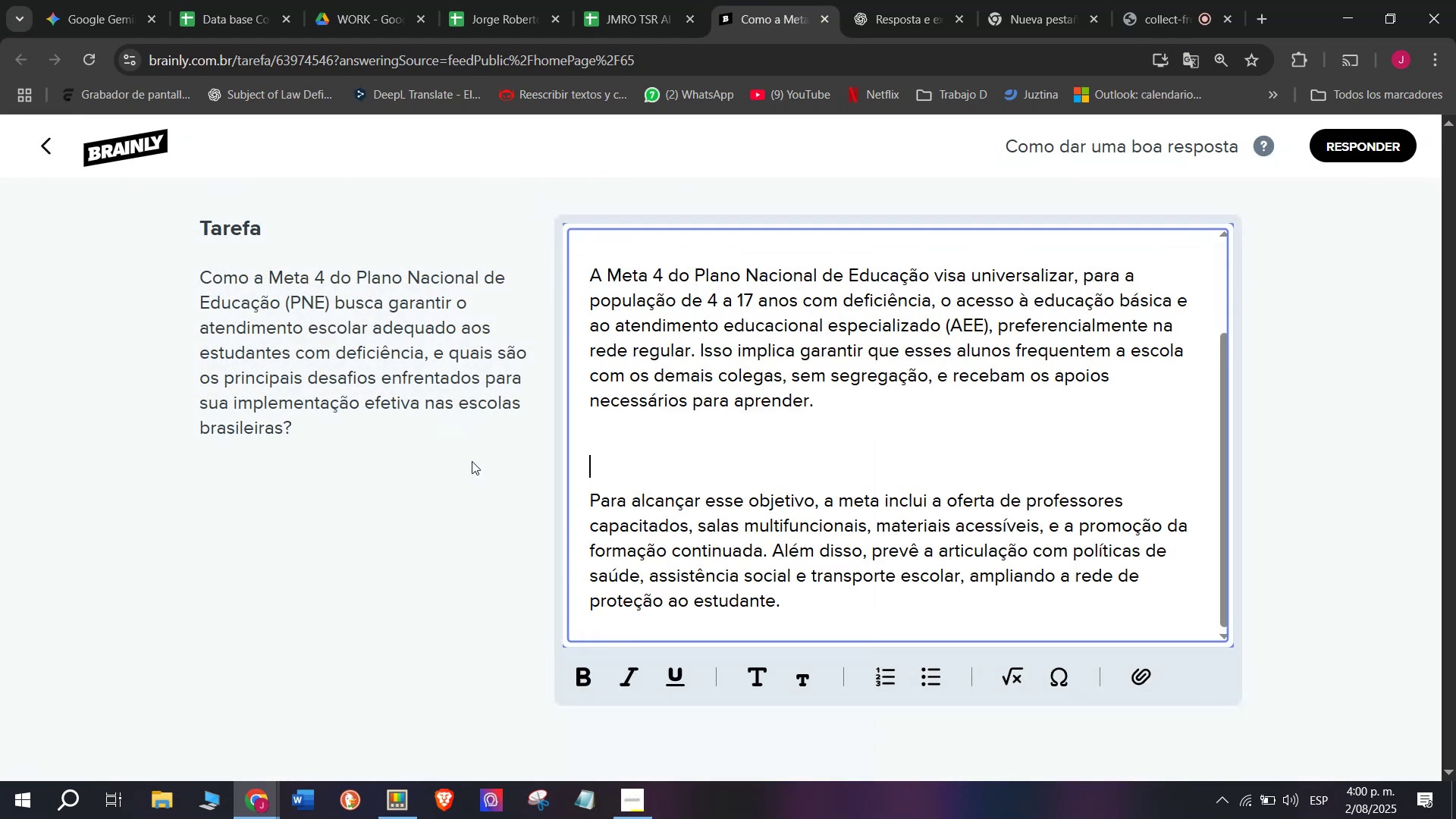 
key(Backspace)
 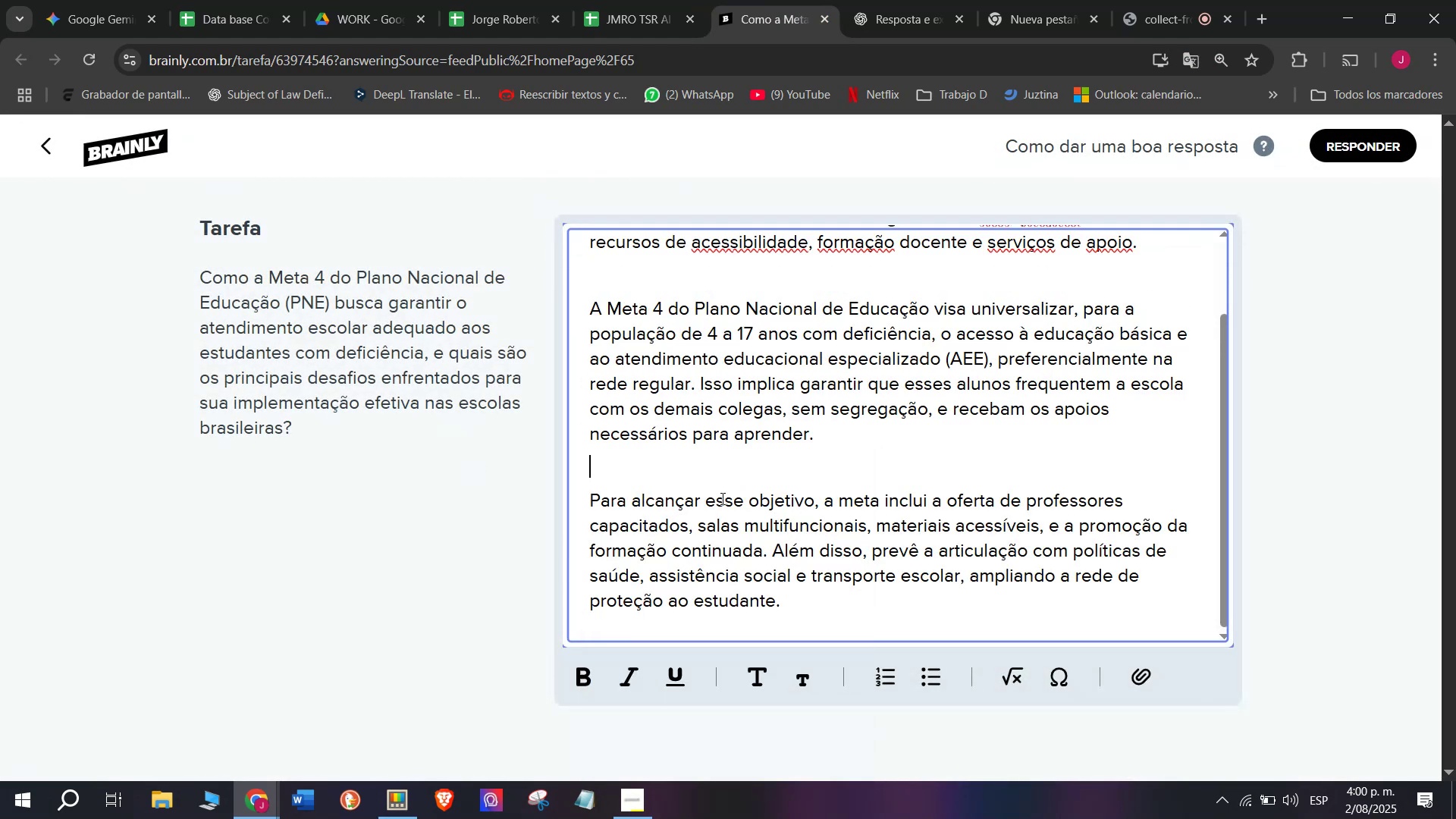 
scroll: coordinate [721, 498], scroll_direction: up, amount: 1.0
 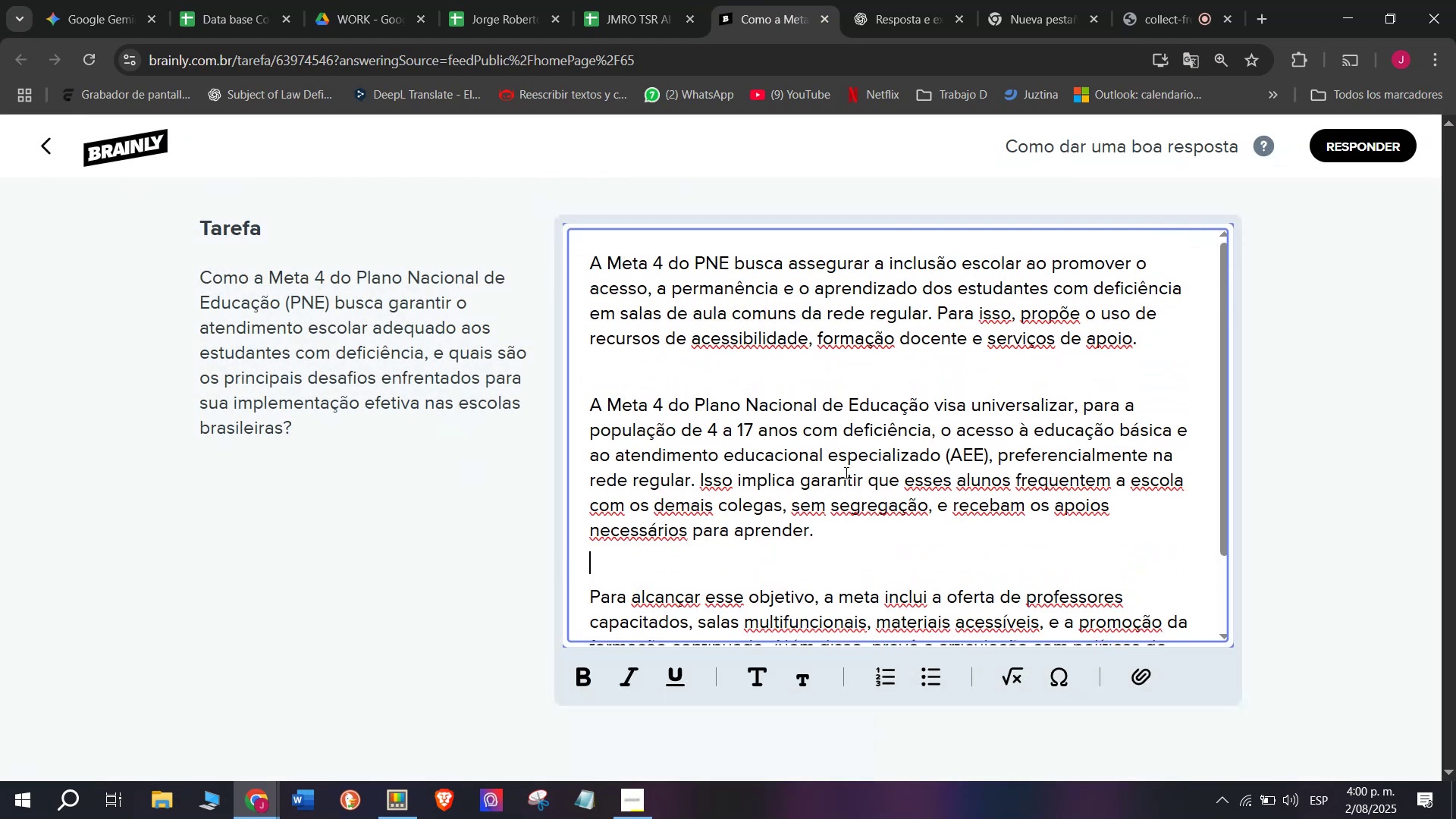 
scroll: coordinate [785, 544], scroll_direction: down, amount: 4.0
 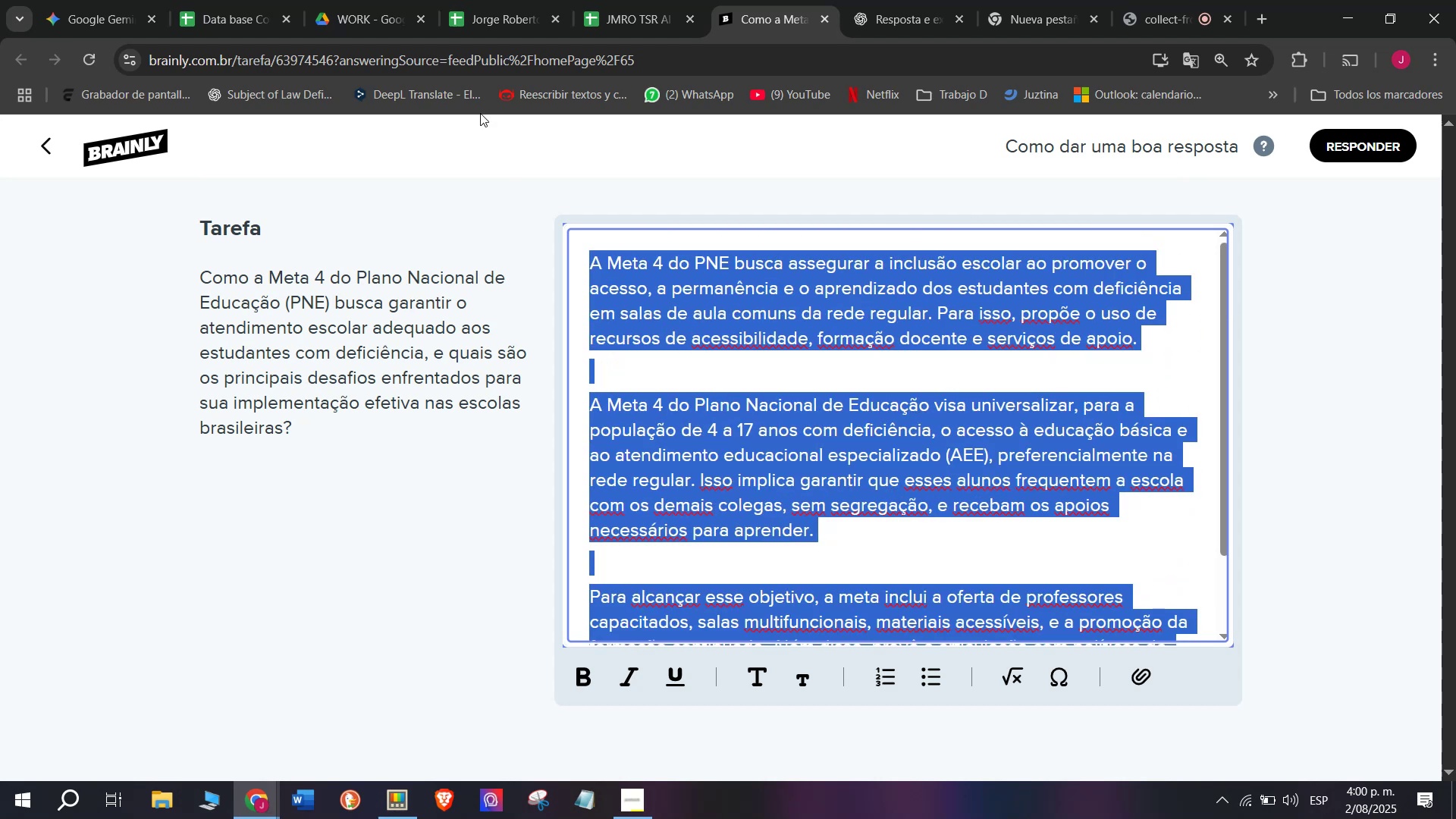 
key(Control+C)
 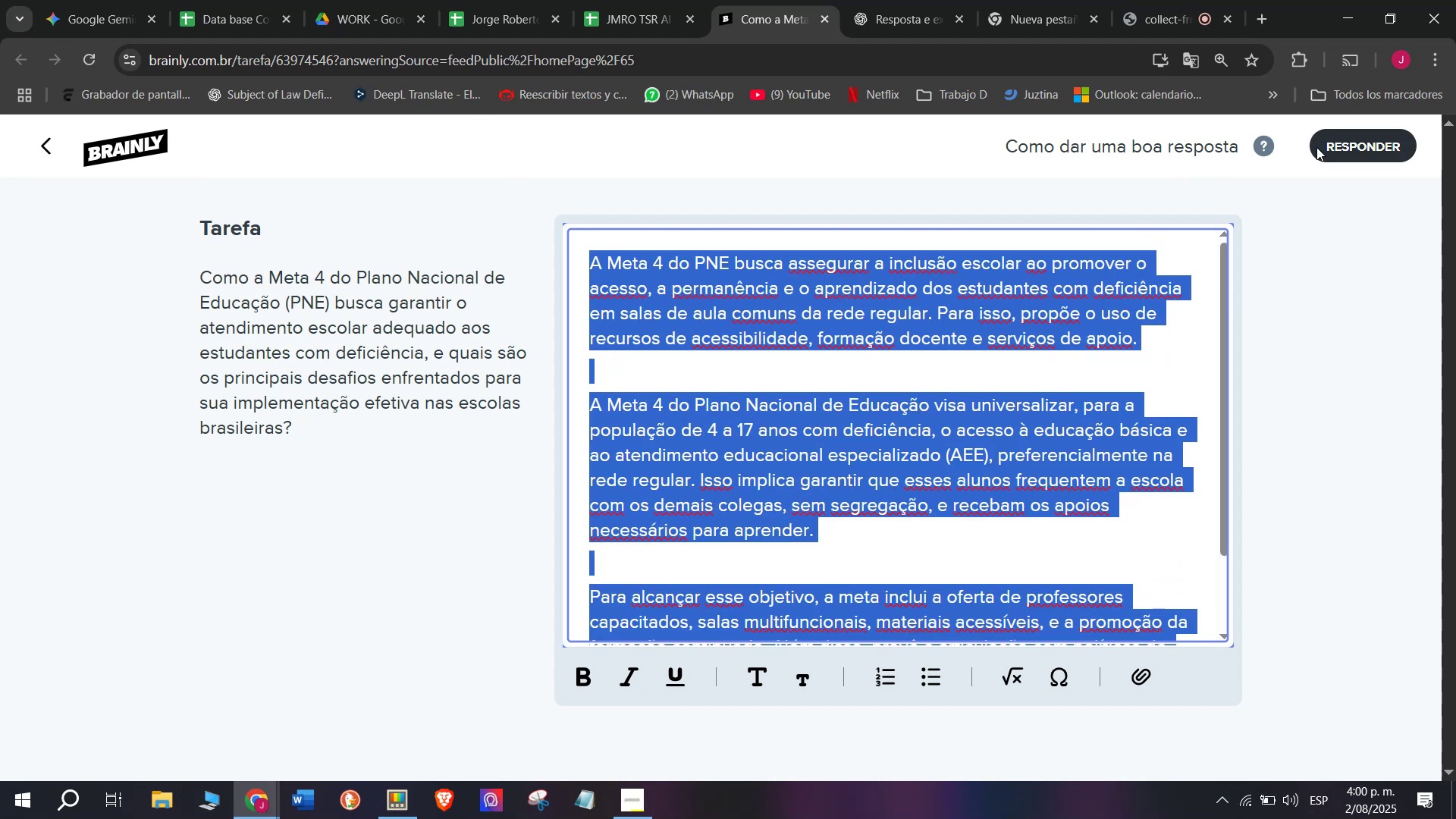 
left_click([1371, 148])
 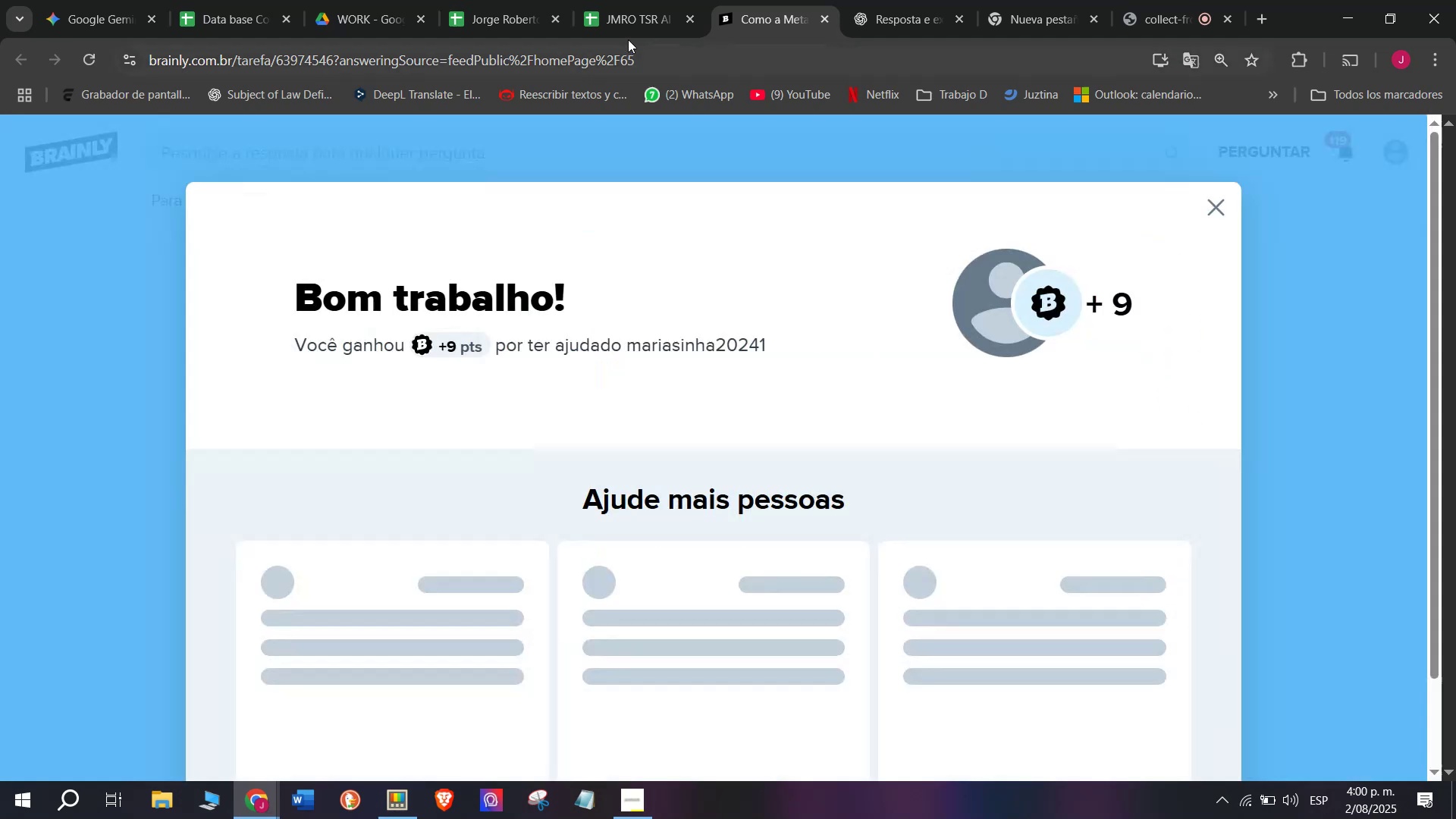 
left_click([628, 10])
 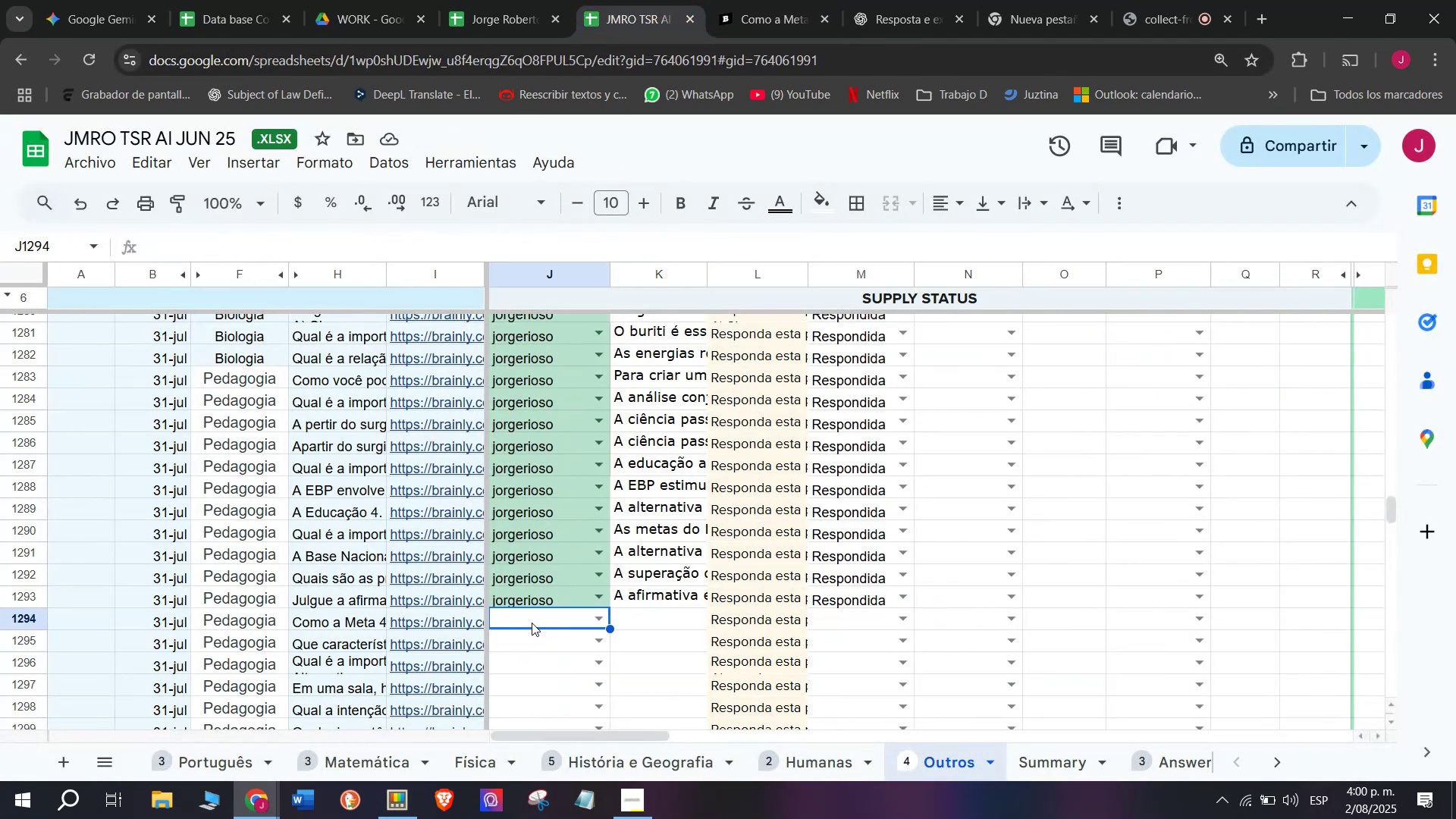 
key(J)
 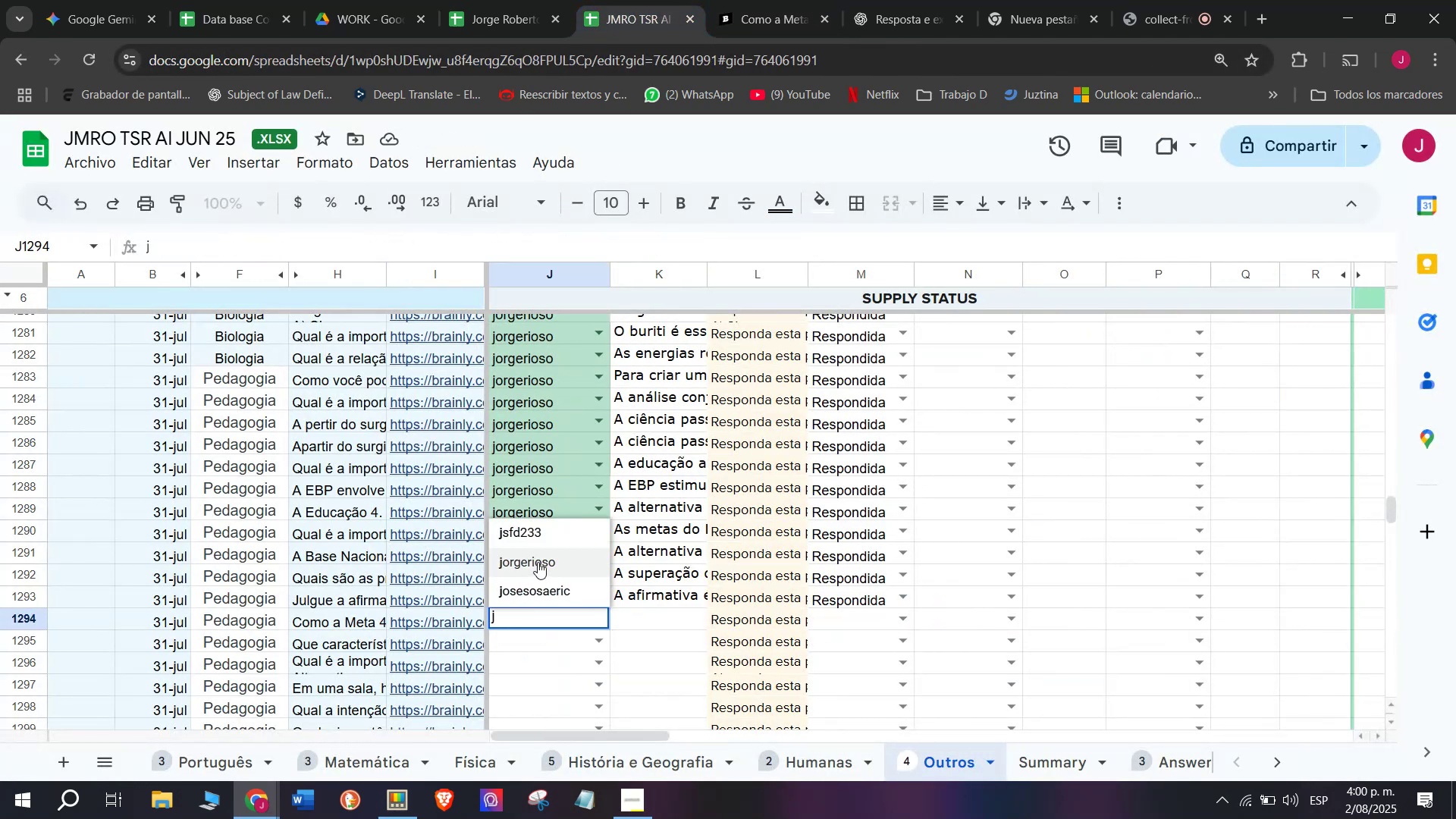 
left_click([538, 560])
 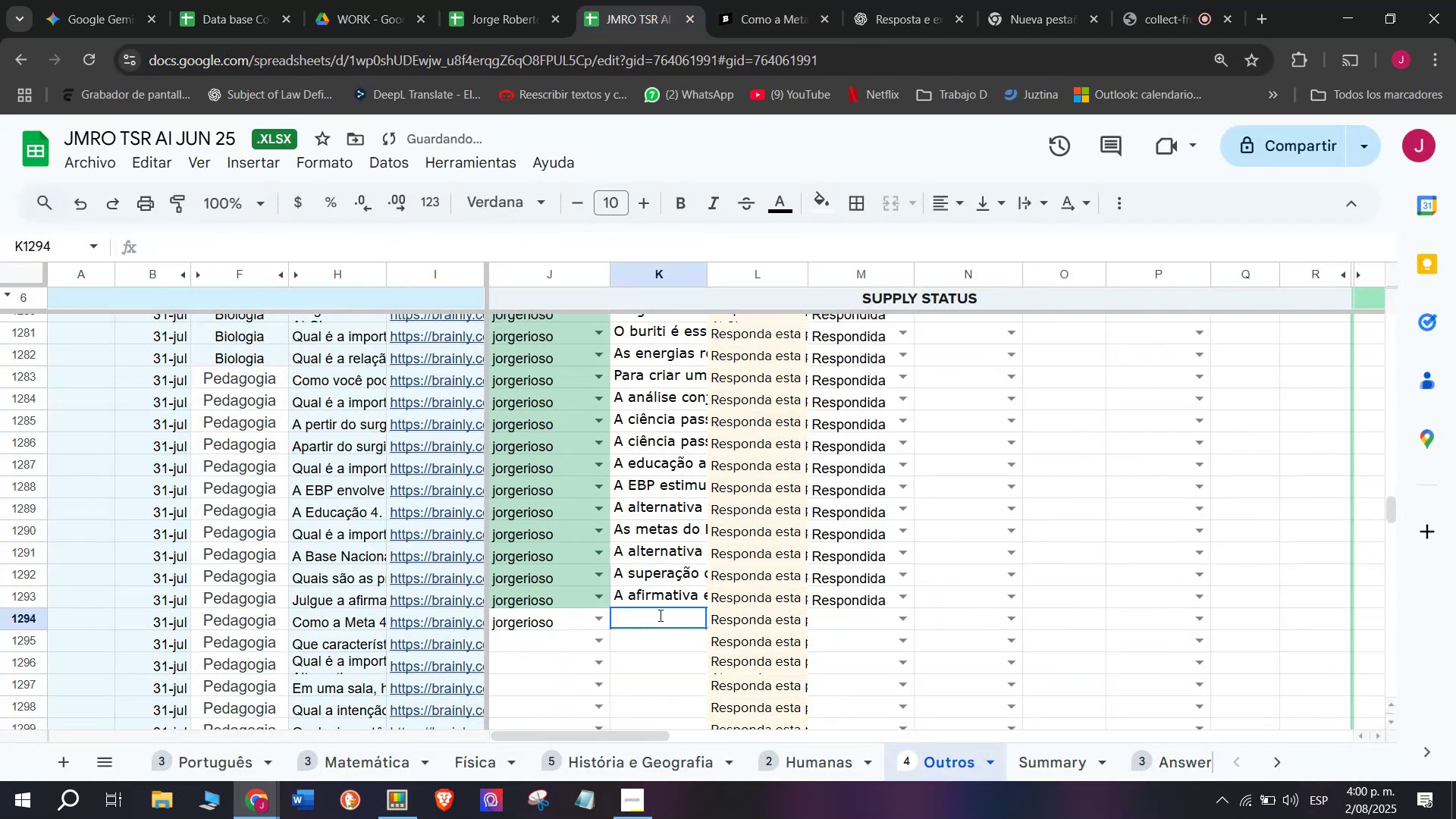 
key(Control+V)
 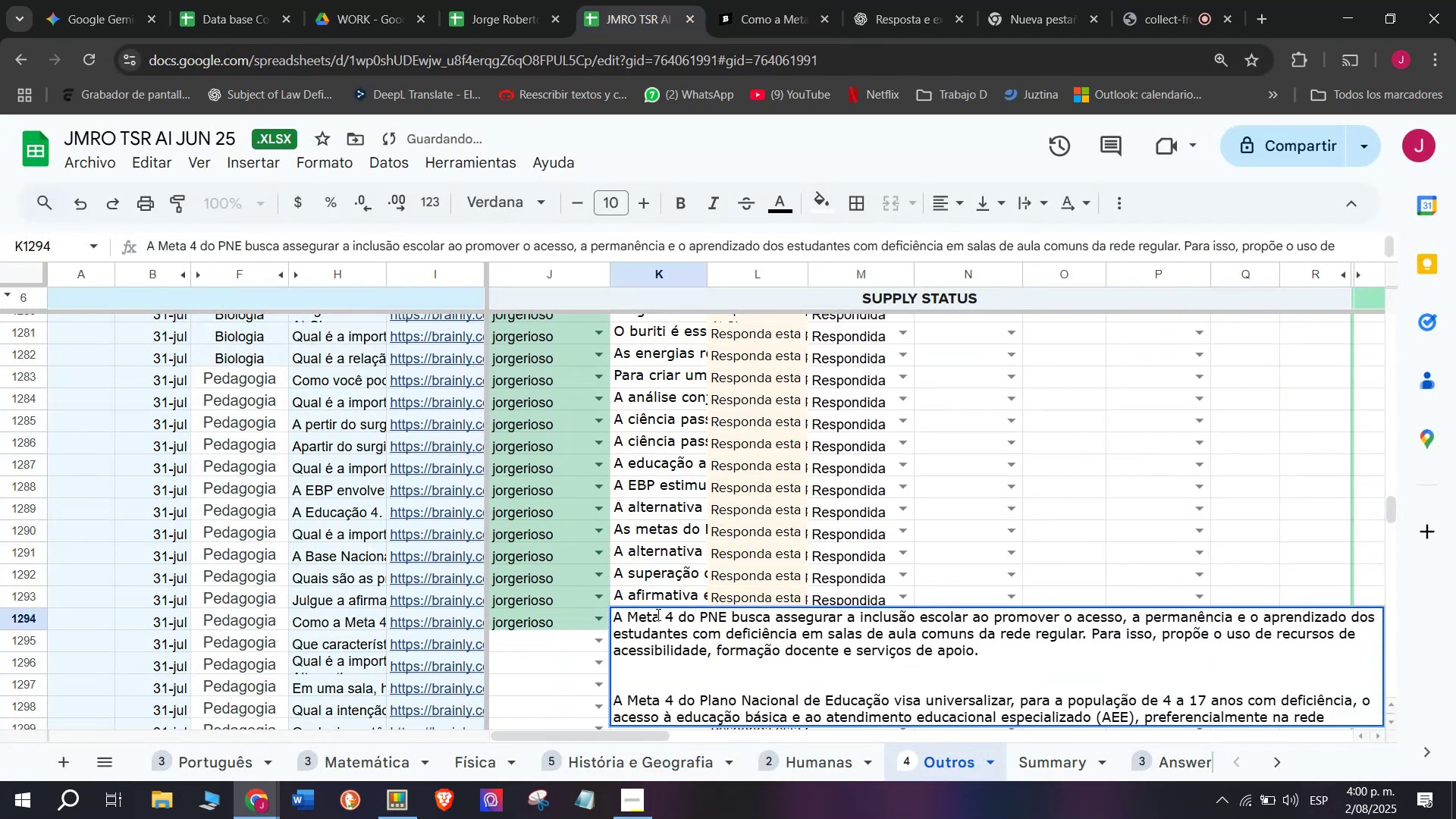 
key(Enter)
 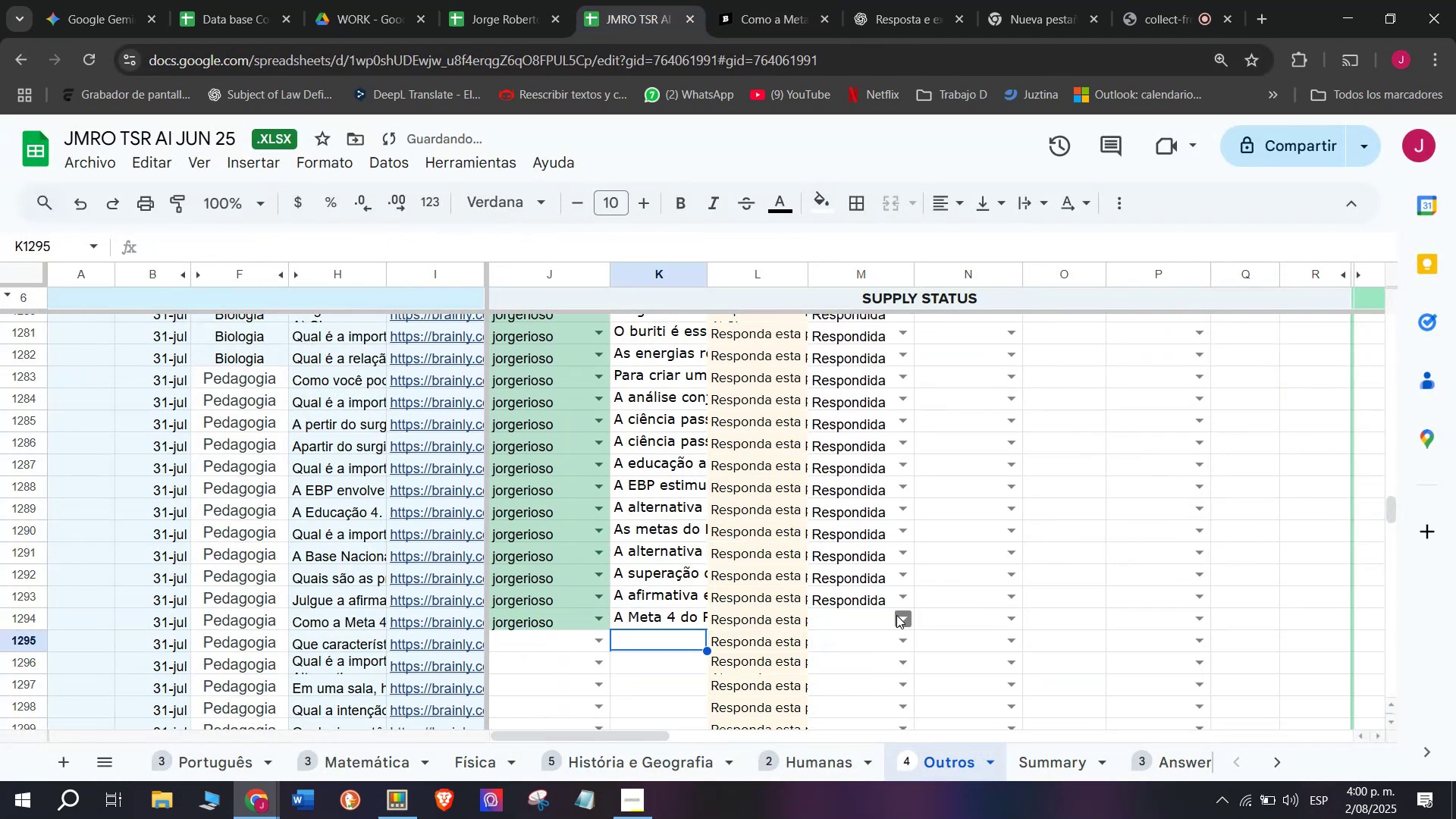 
left_click([899, 614])
 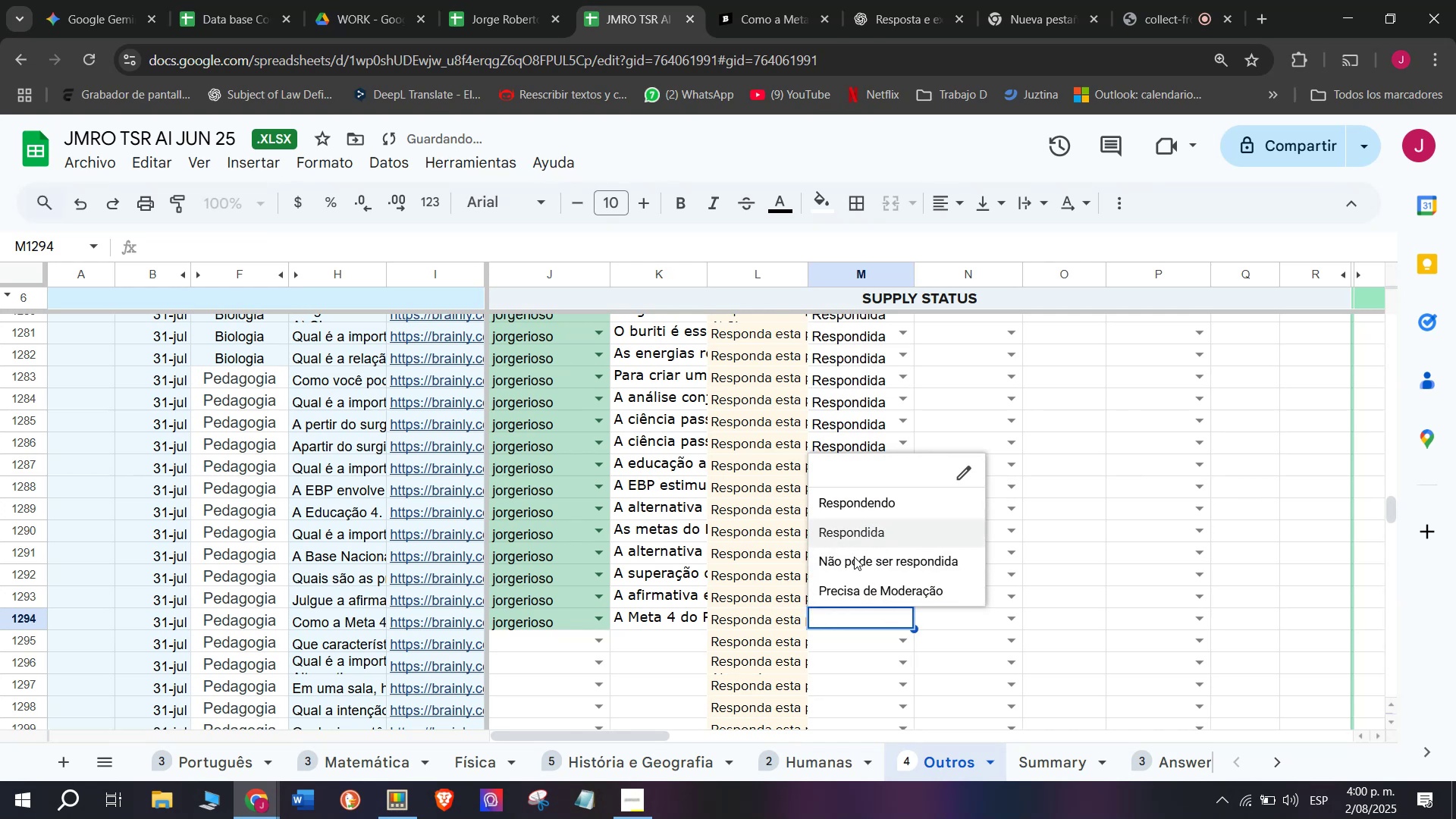 
scroll: coordinate [765, 625], scroll_direction: down, amount: 1.0
 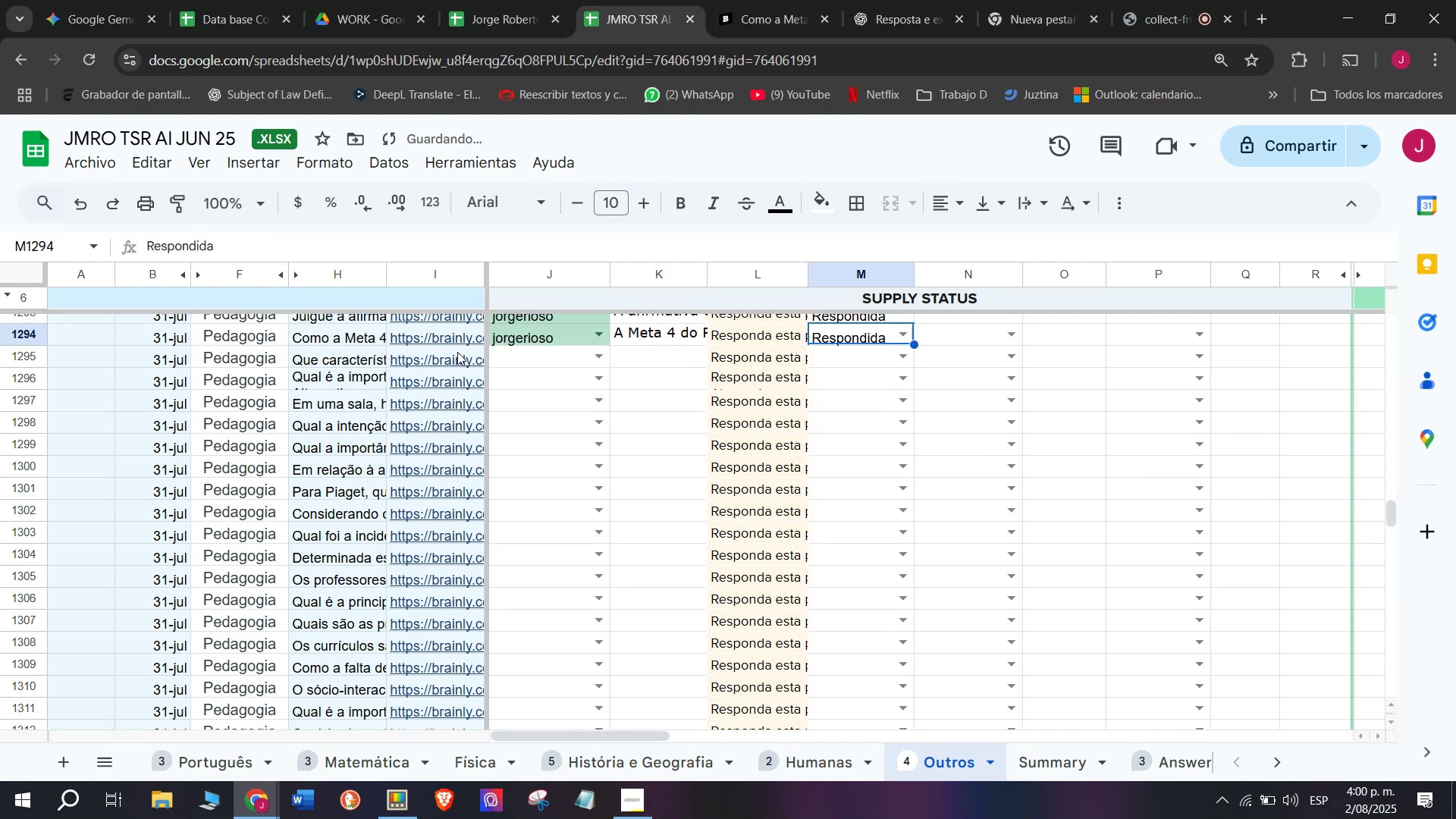 
left_click([457, 350])
 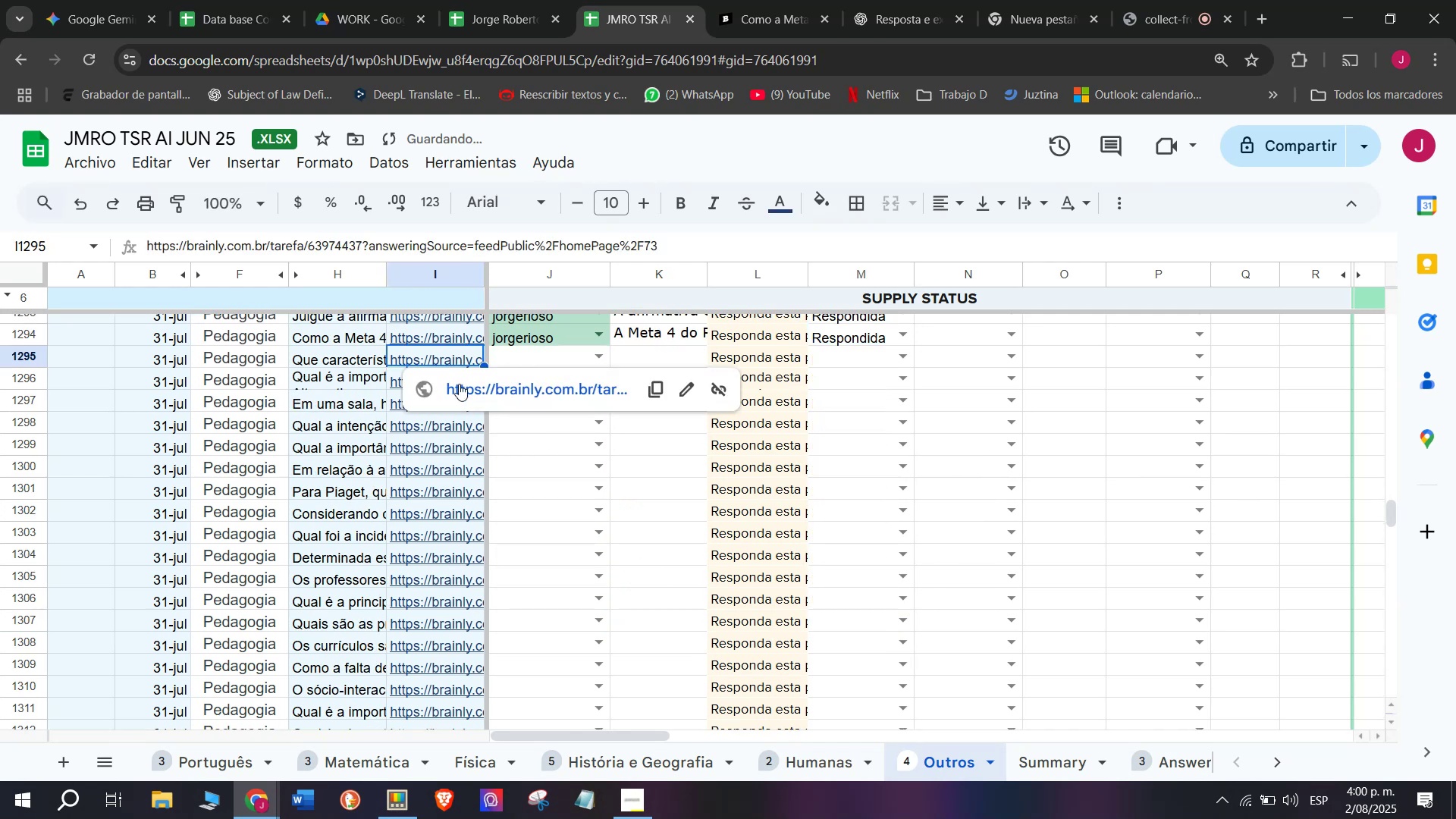 
left_click([459, 384])
 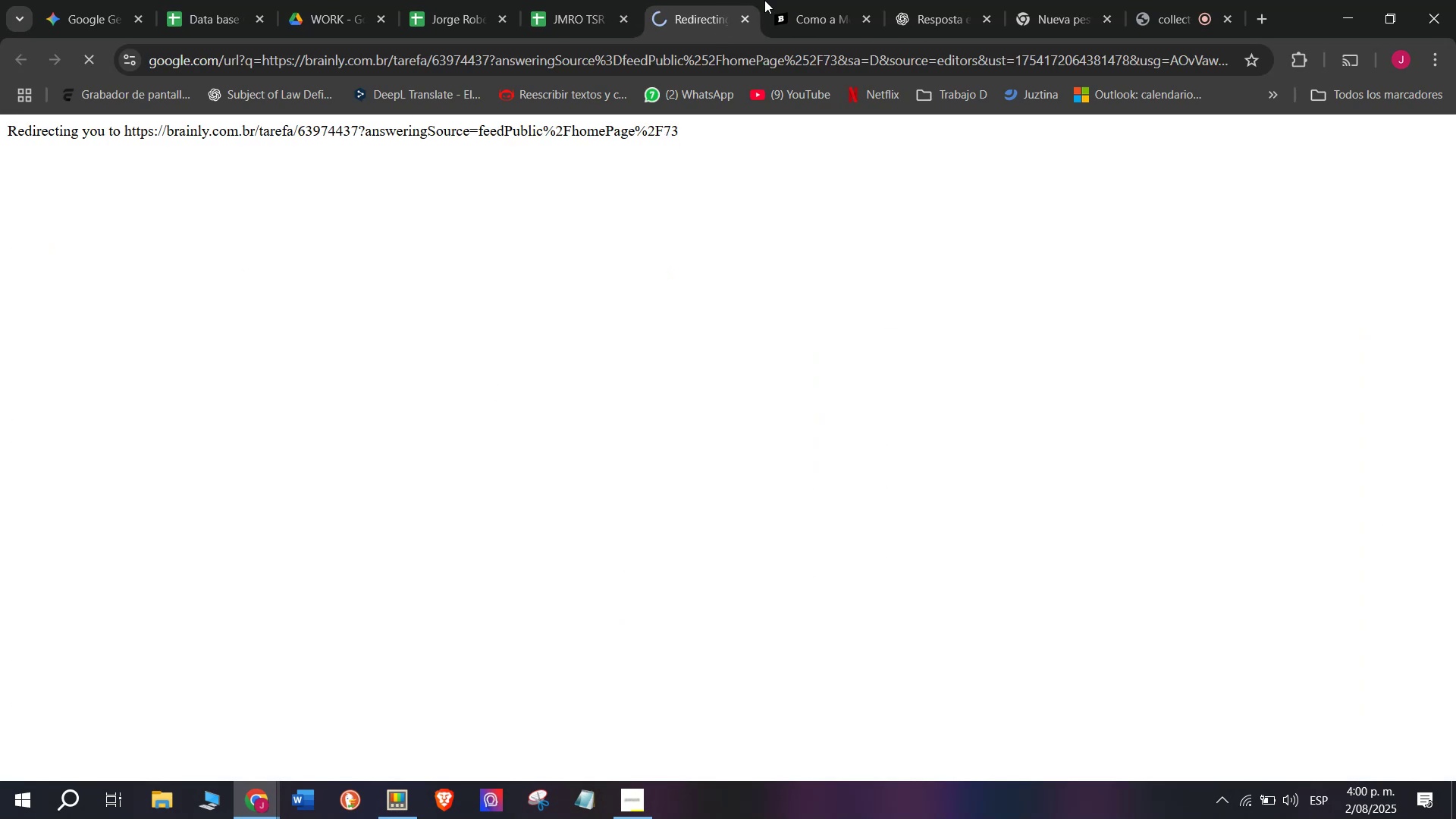 
left_click([808, 0])
 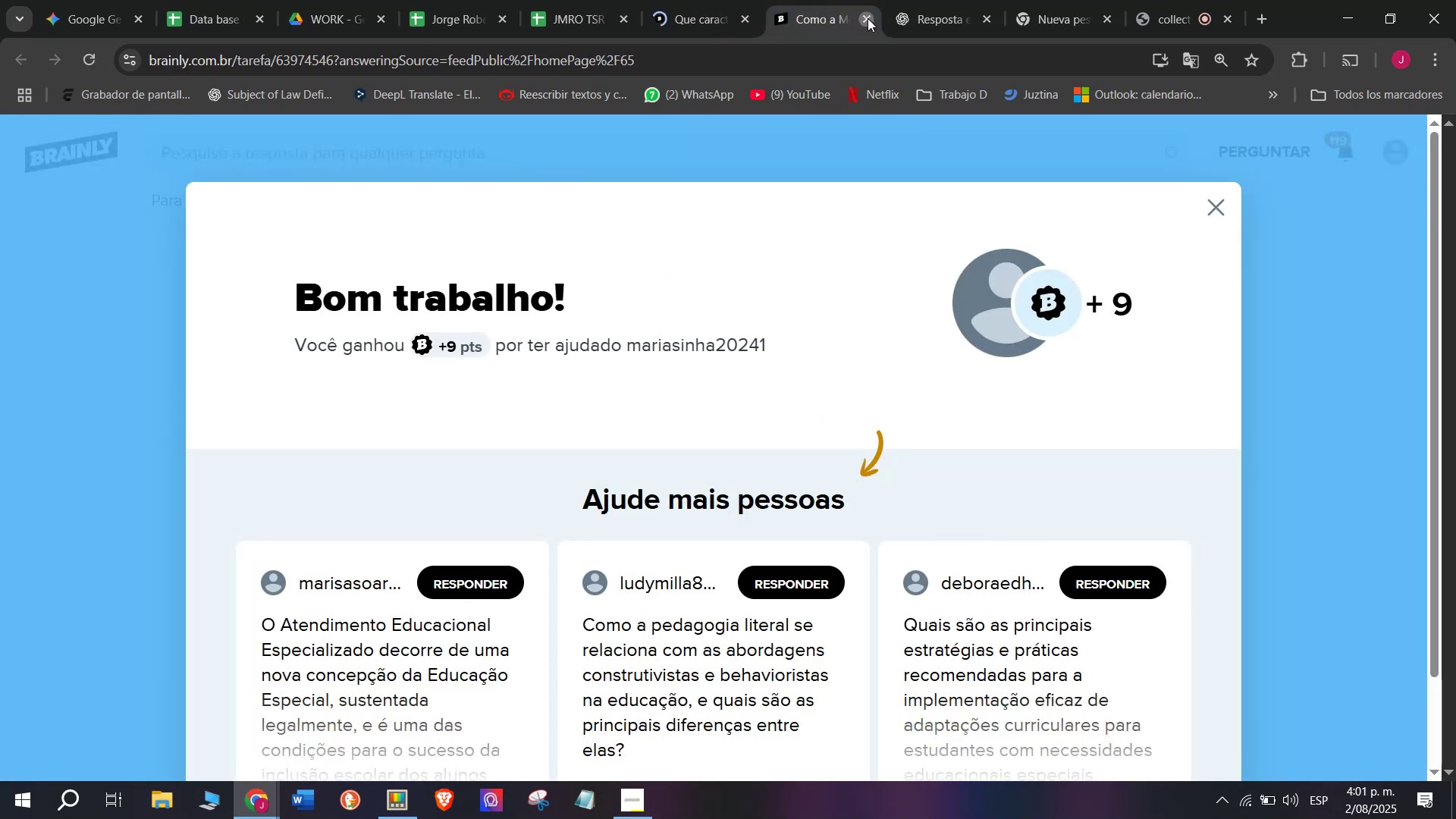 
double_click([689, 0])
 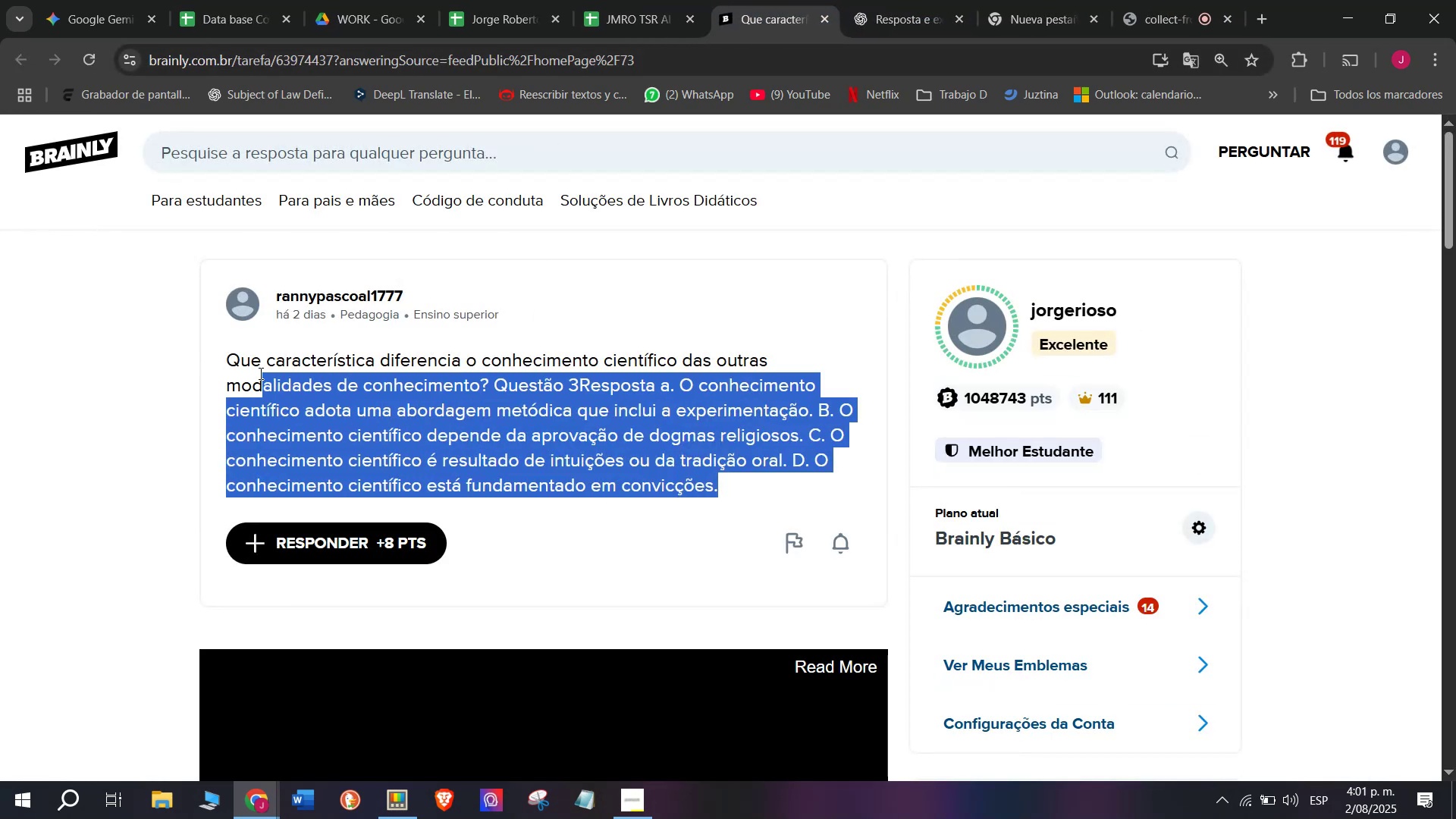 
key(Control+C)
 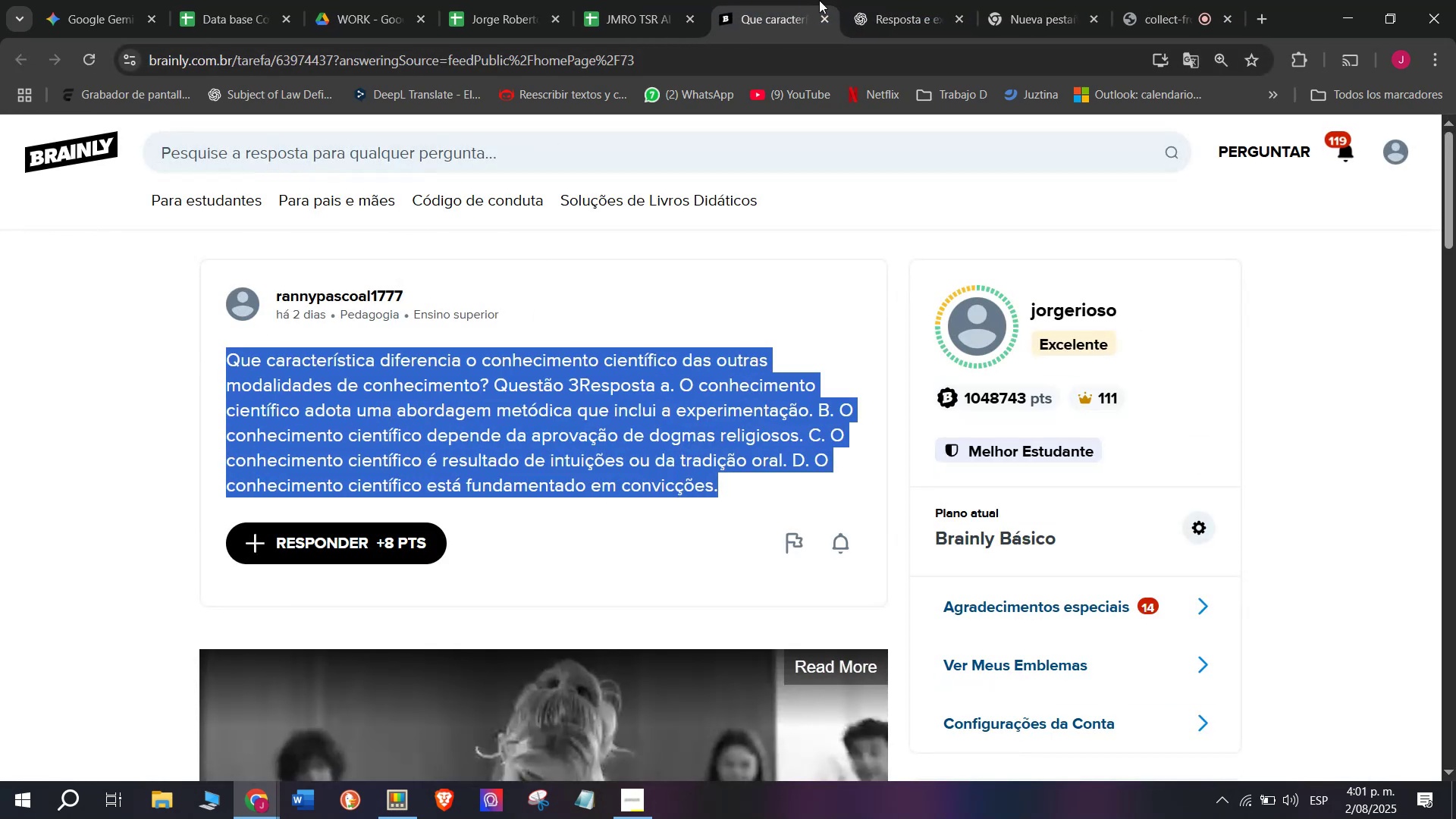 
left_click([899, 0])
 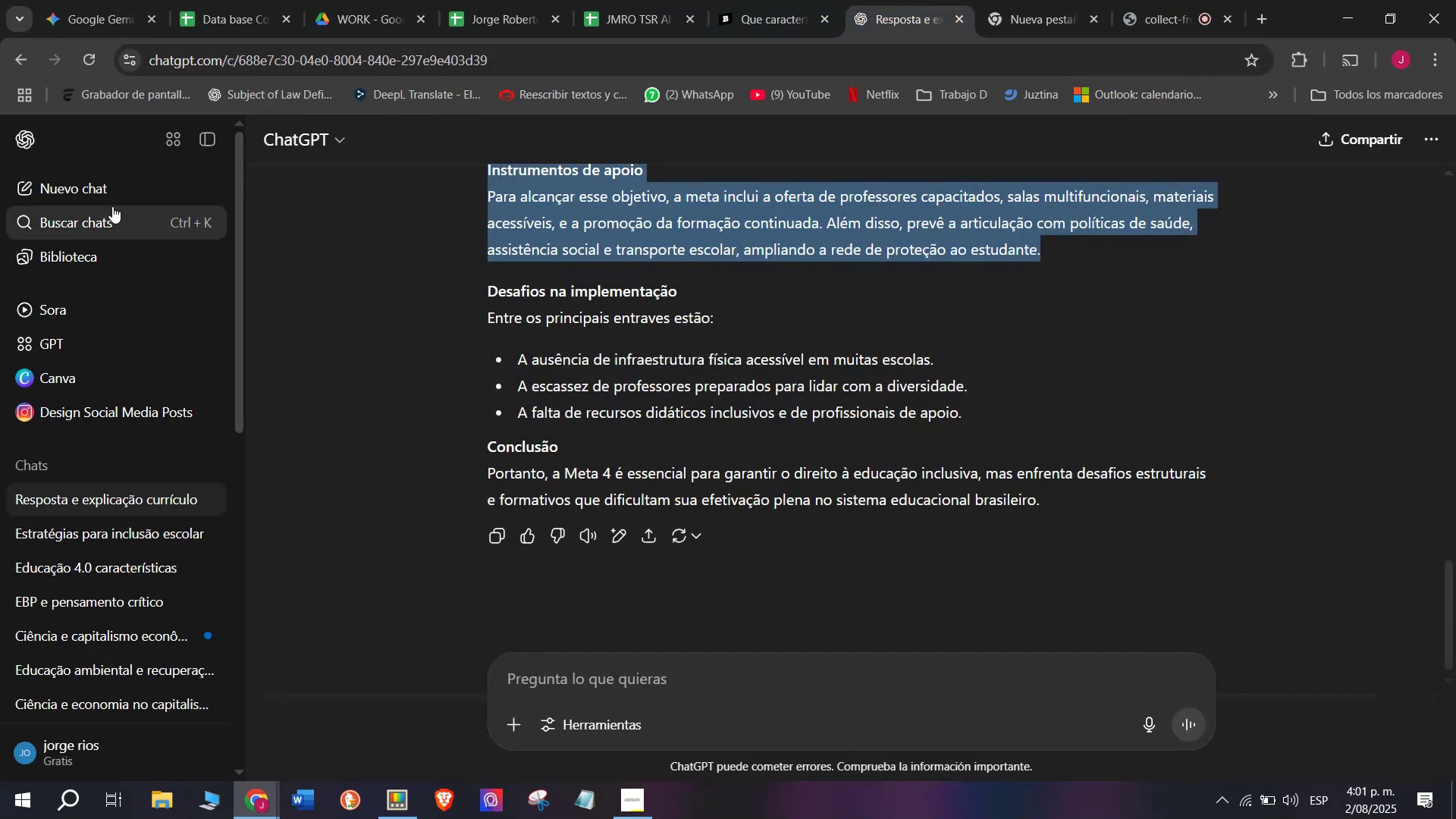 
left_click([89, 187])
 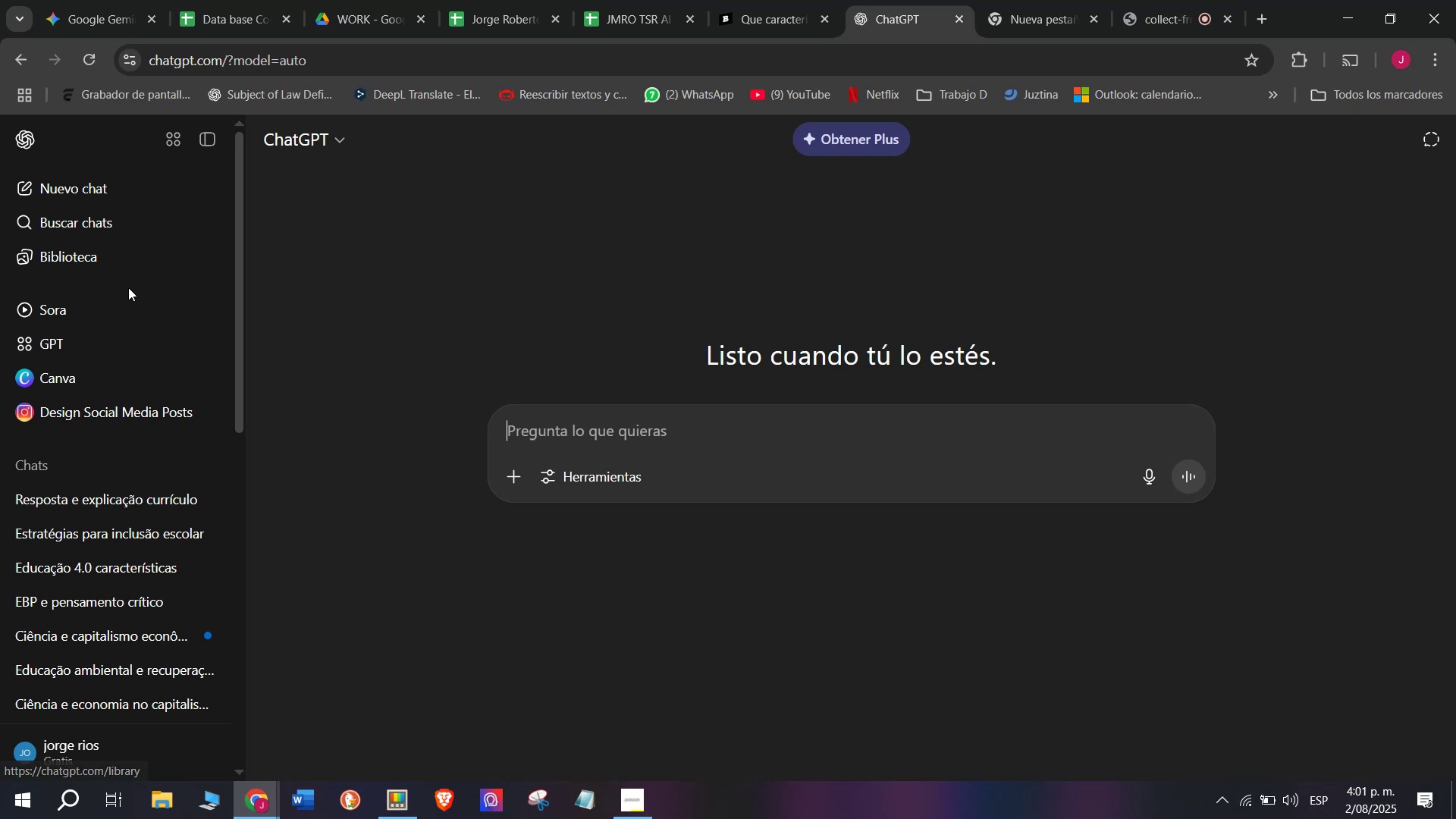 
key(Meta+V)
 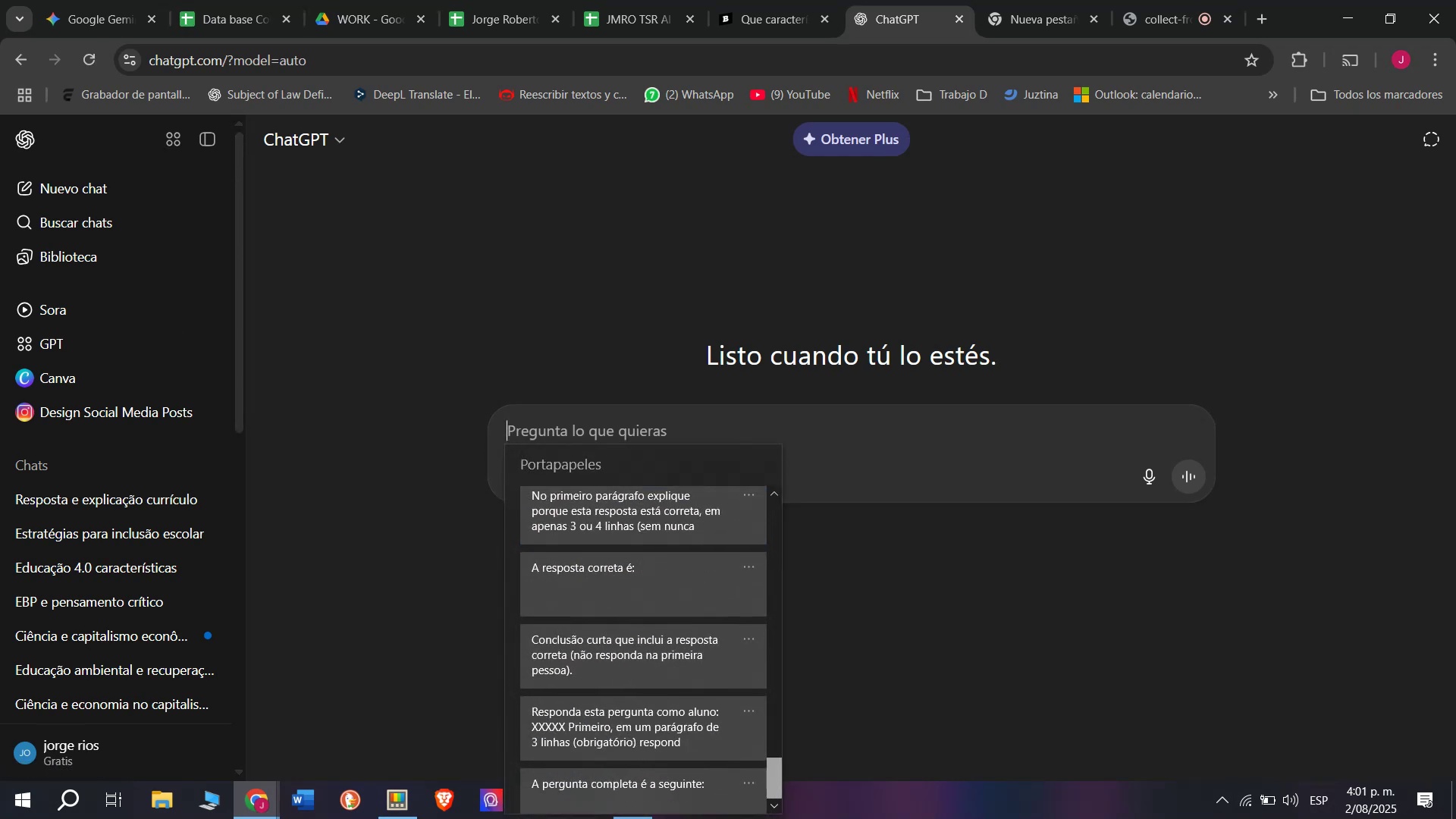 
key(Control+ControlLeft)
 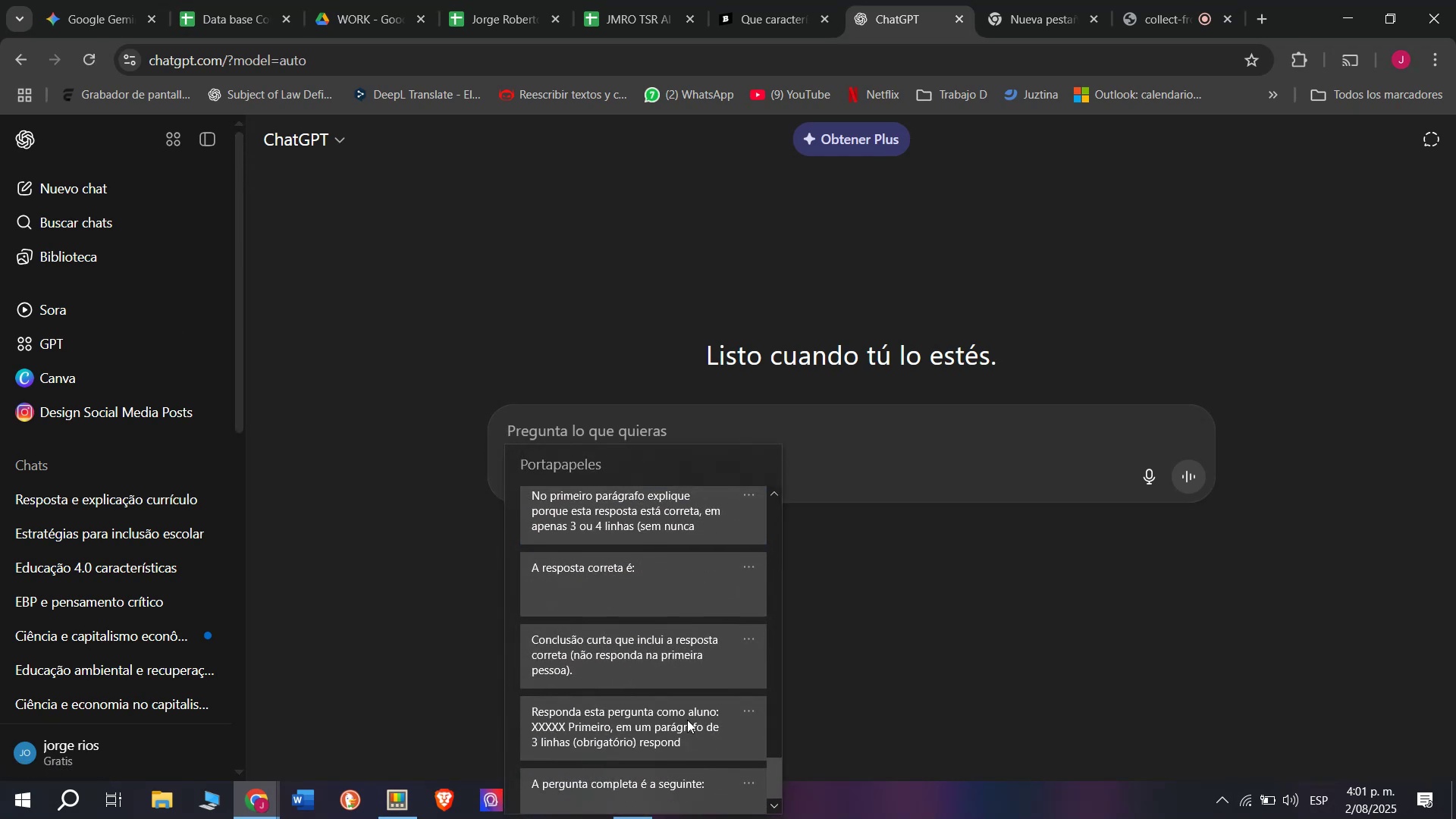 
key(Control+V)
 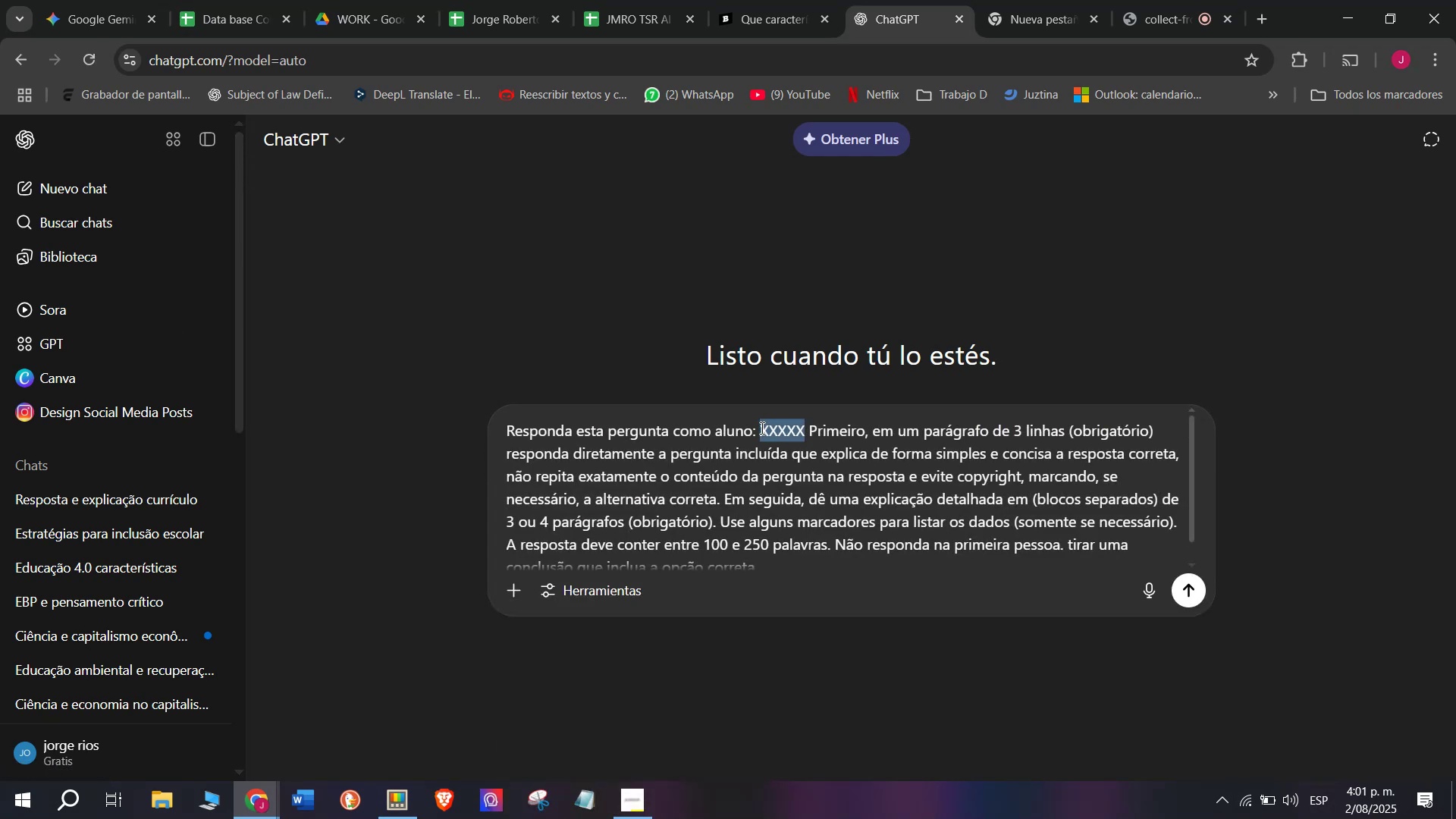 
key(Meta+V)
 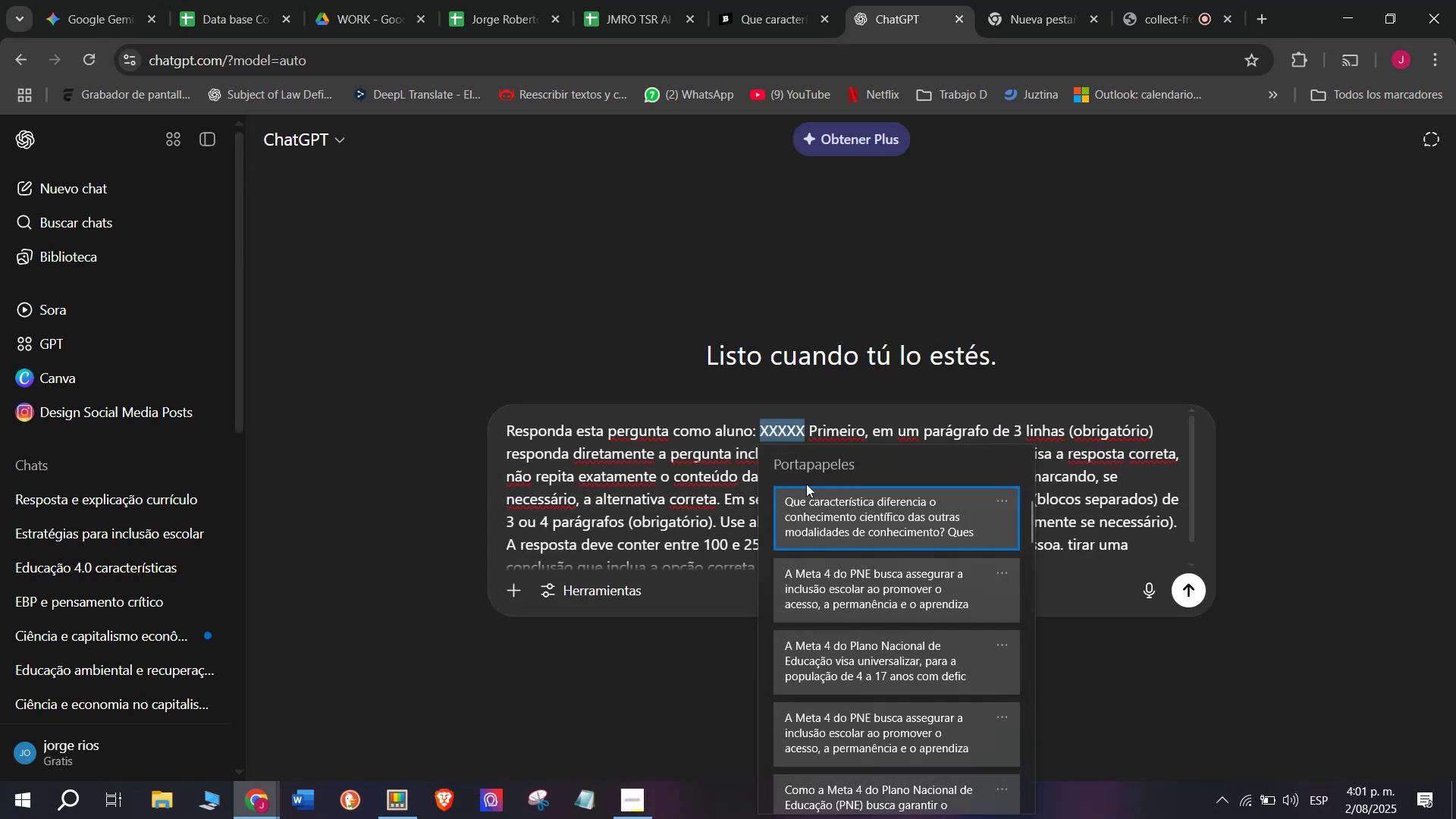 
left_click([808, 489])
 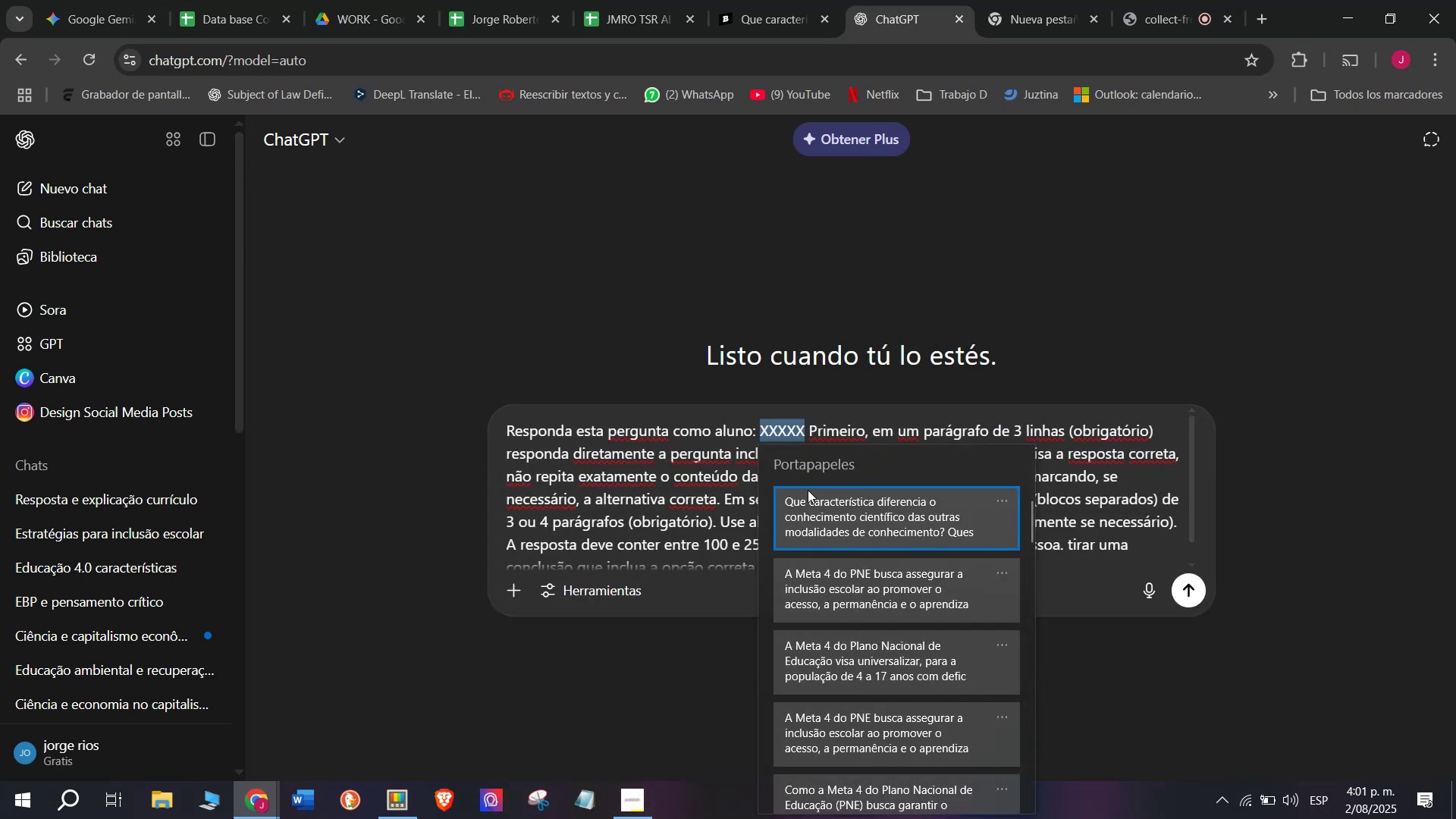 
key(Control+ControlLeft)
 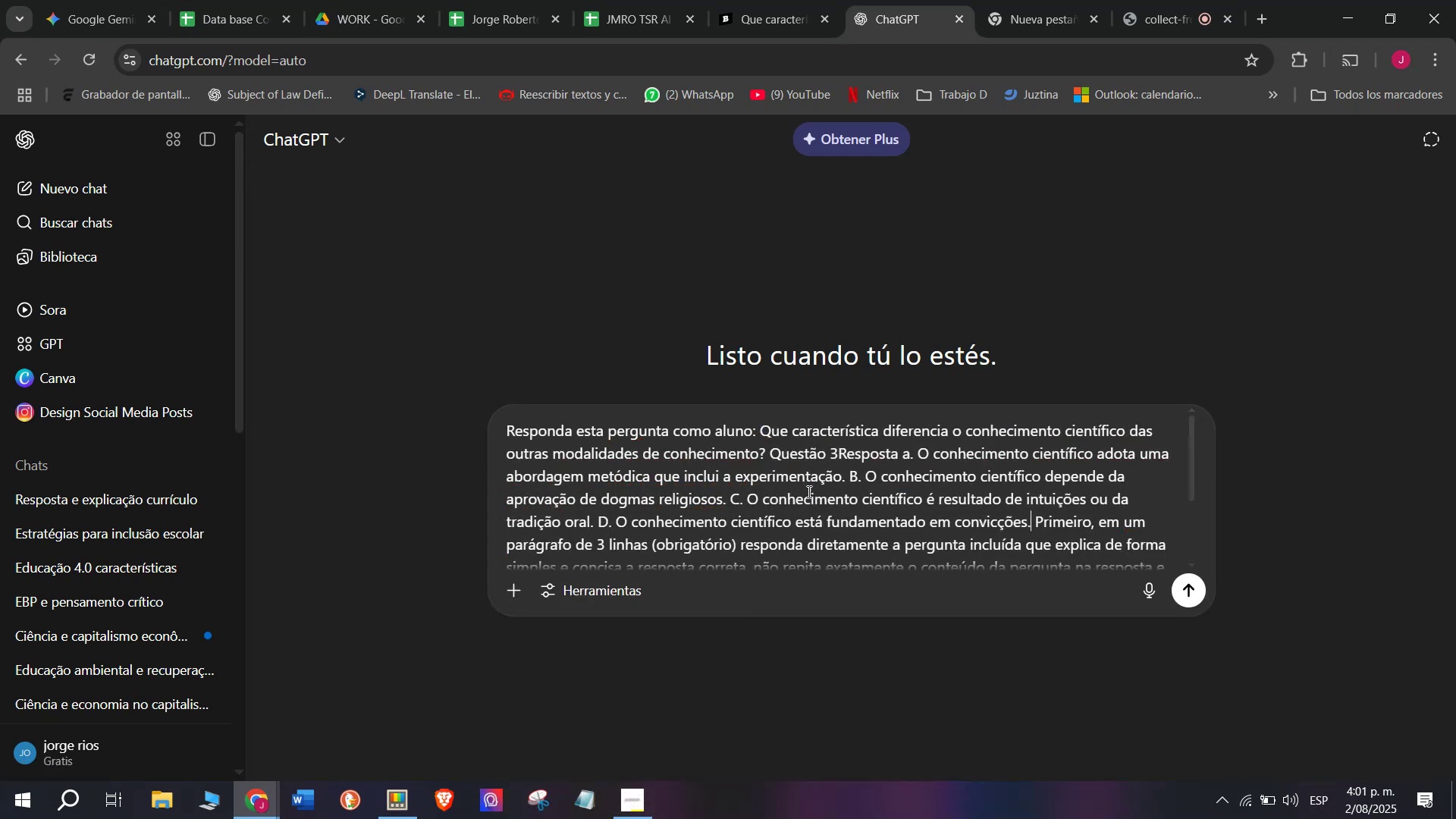 
key(Control+V)
 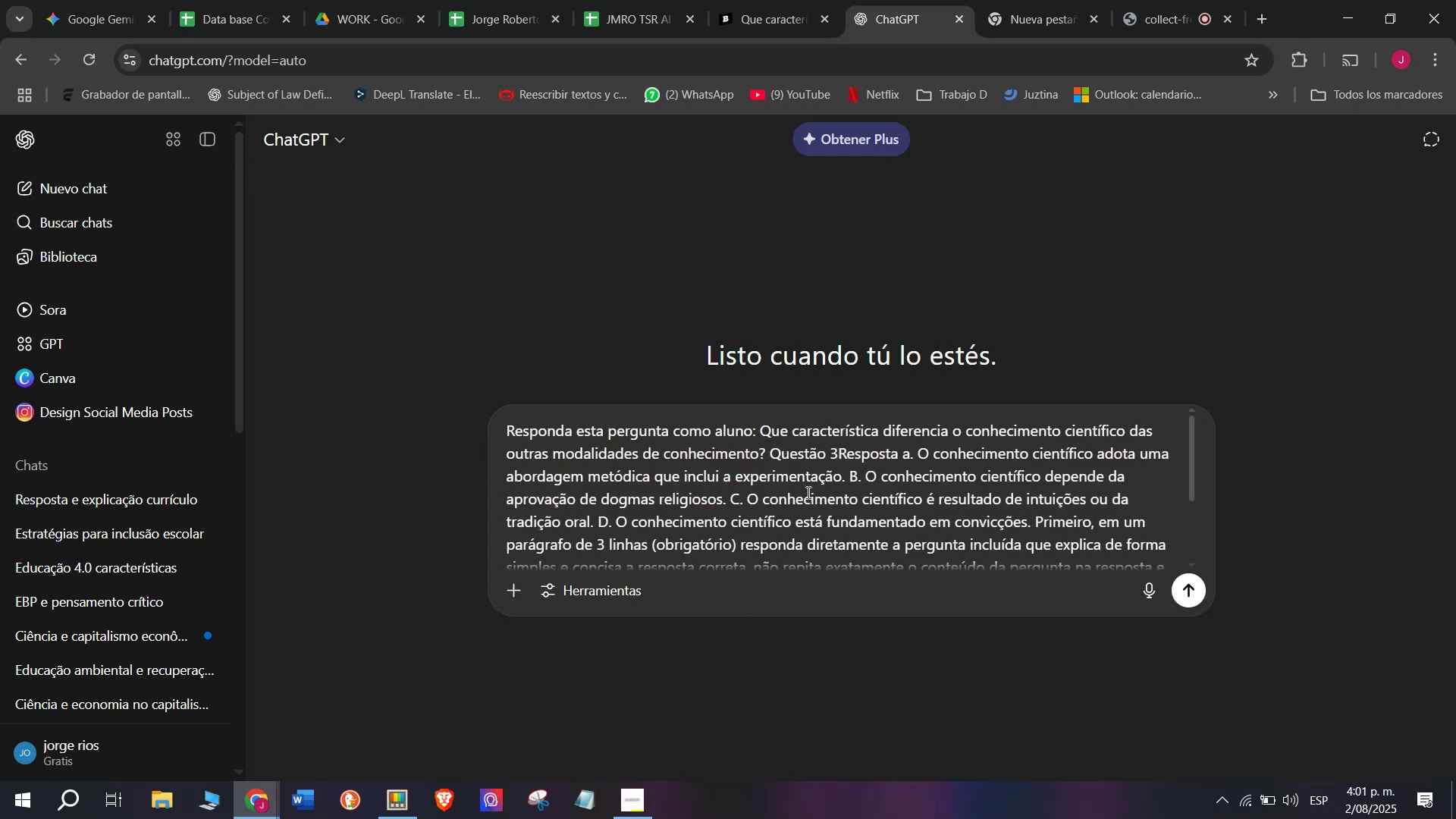 
key(Enter)
 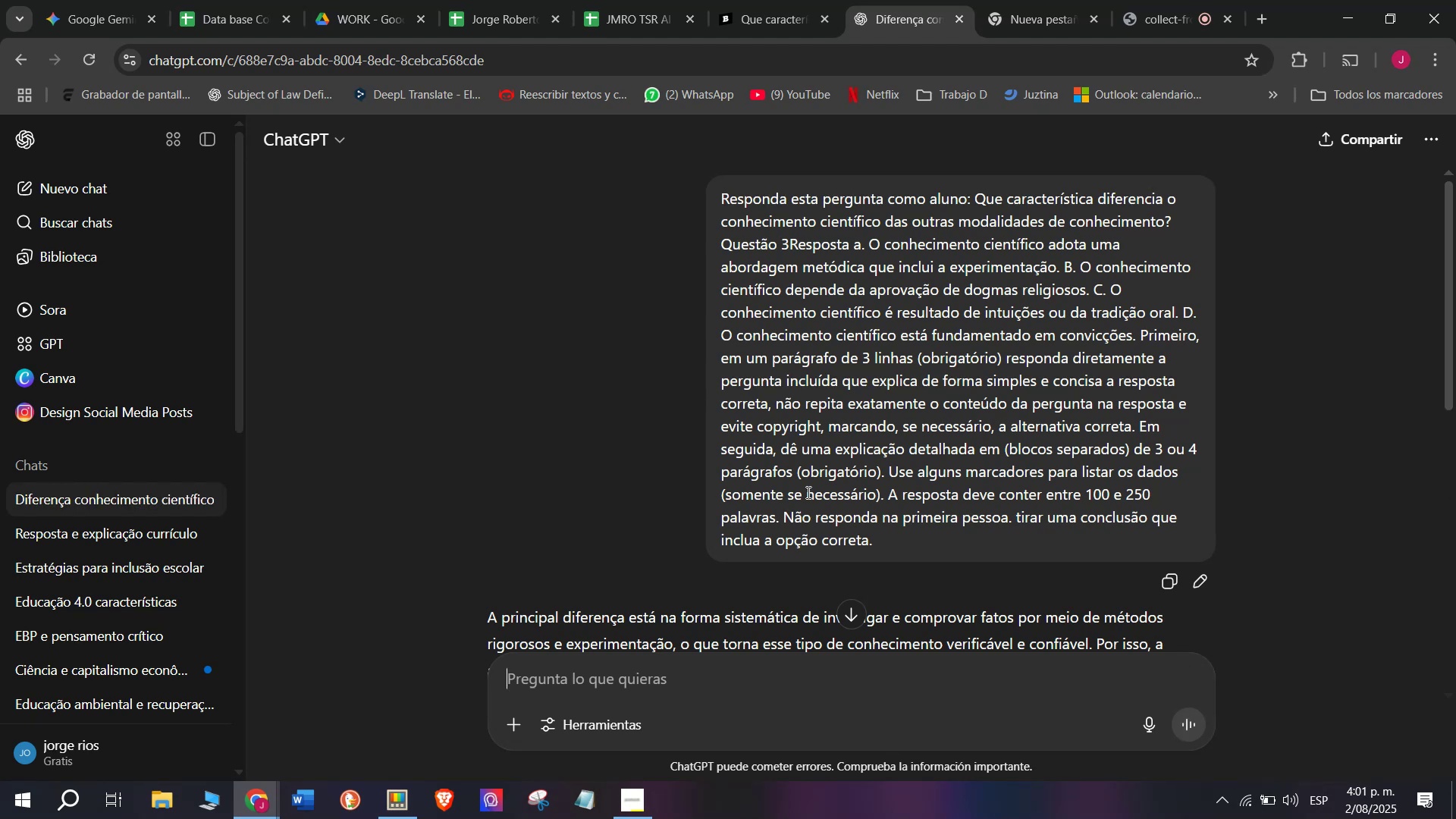 
wait(13.8)
 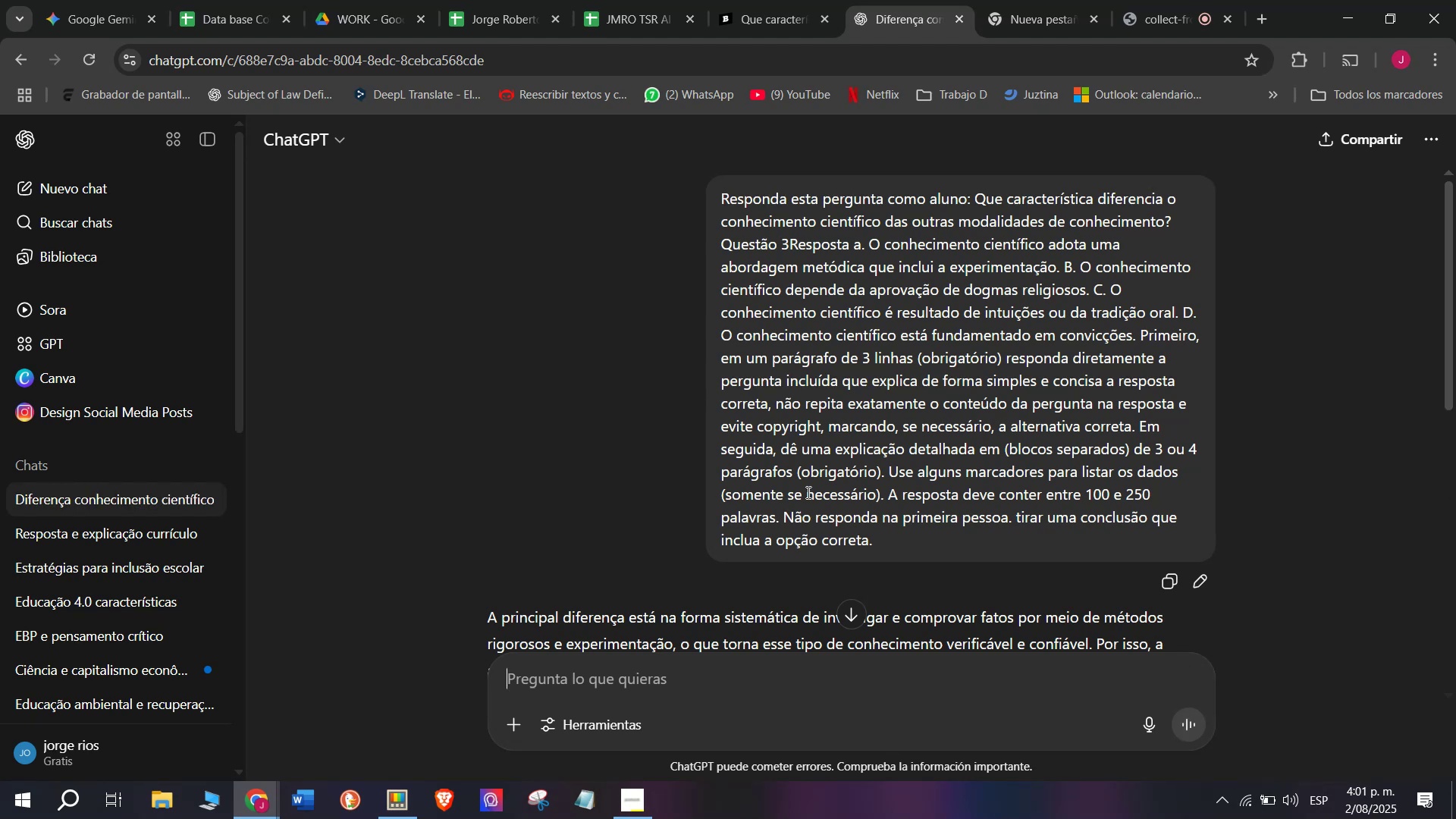 
scroll: coordinate [802, 475], scroll_direction: down, amount: 1.0
 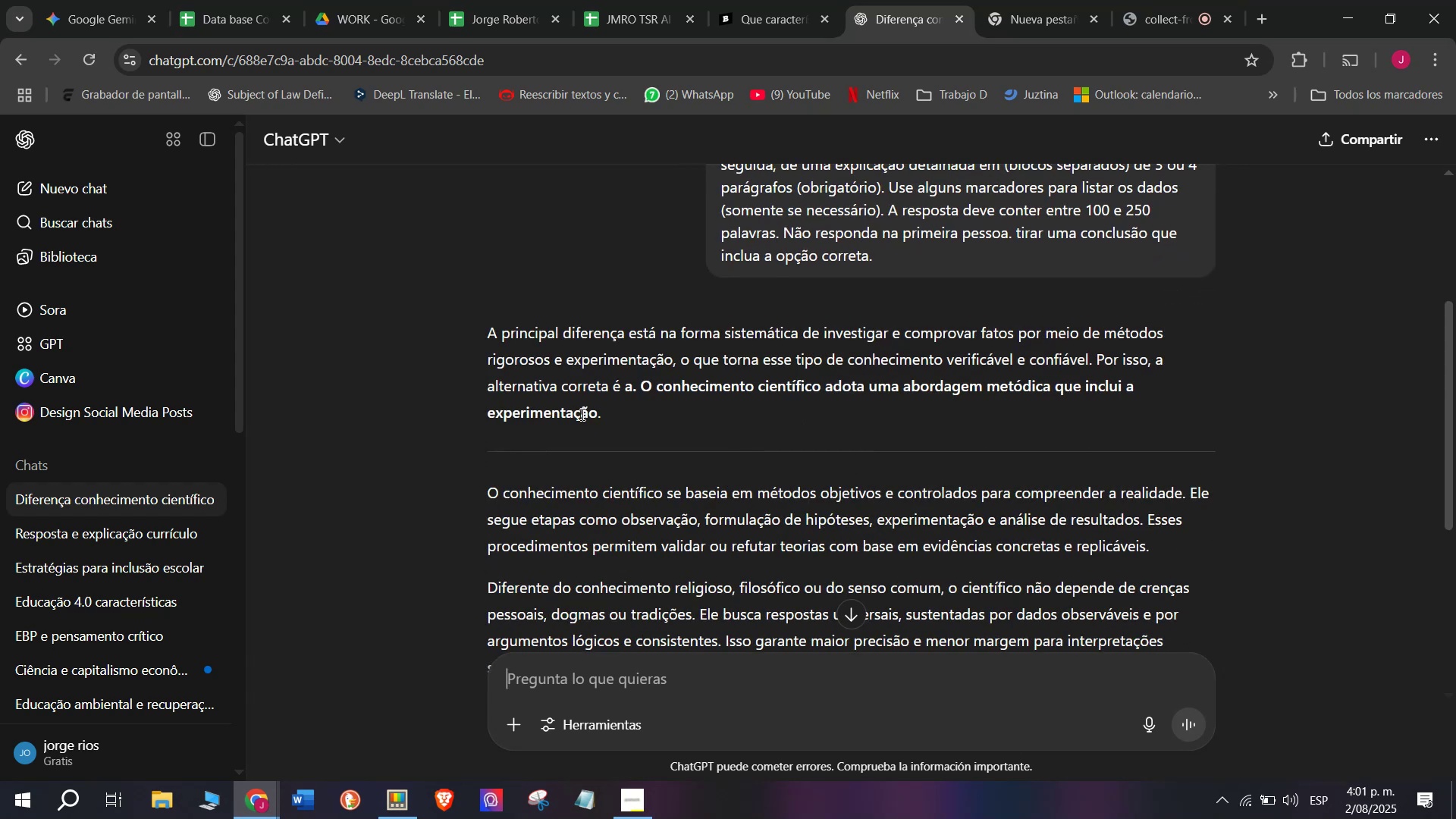 
wait(6.28)
 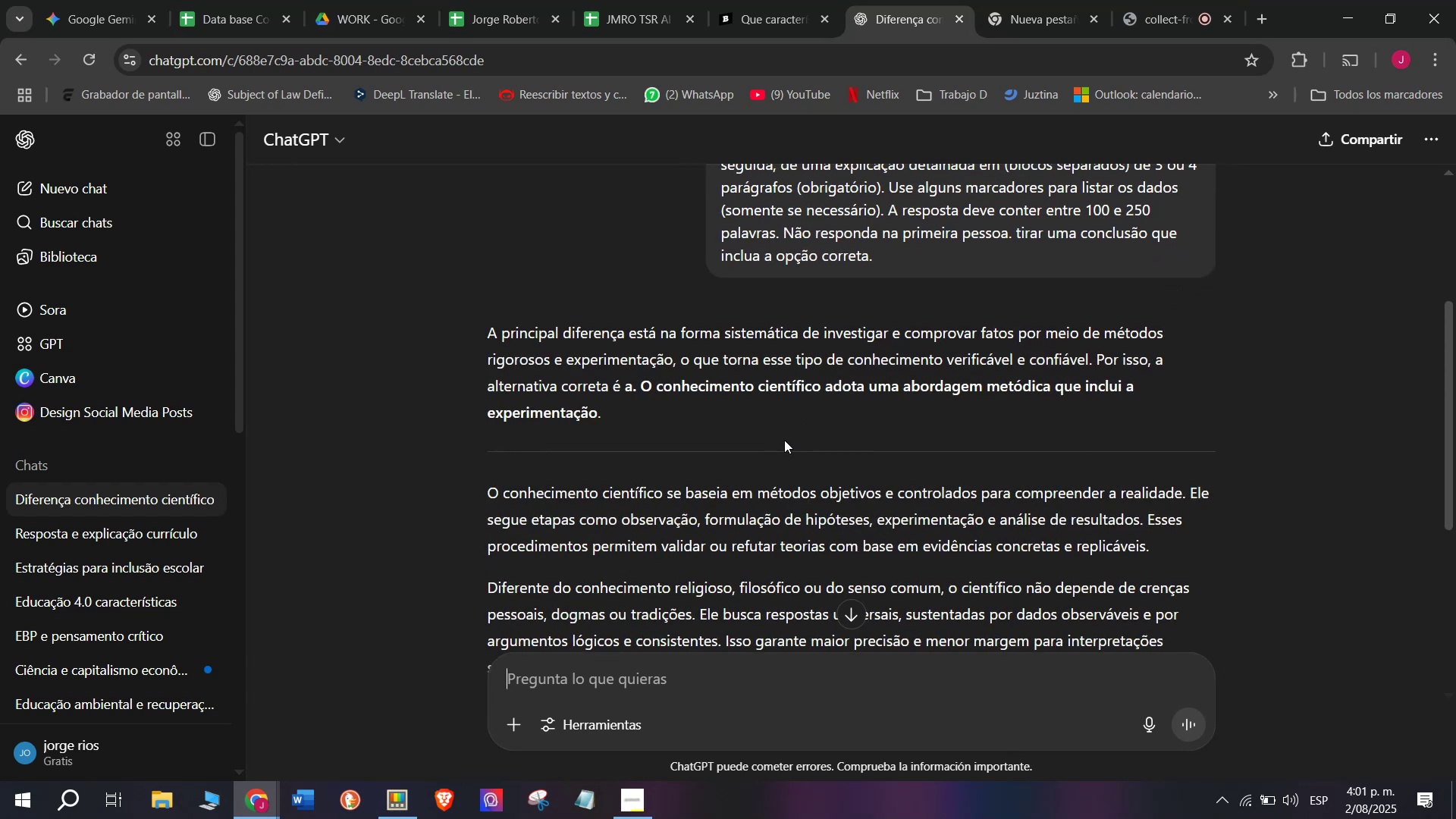 
key(Control+C)
 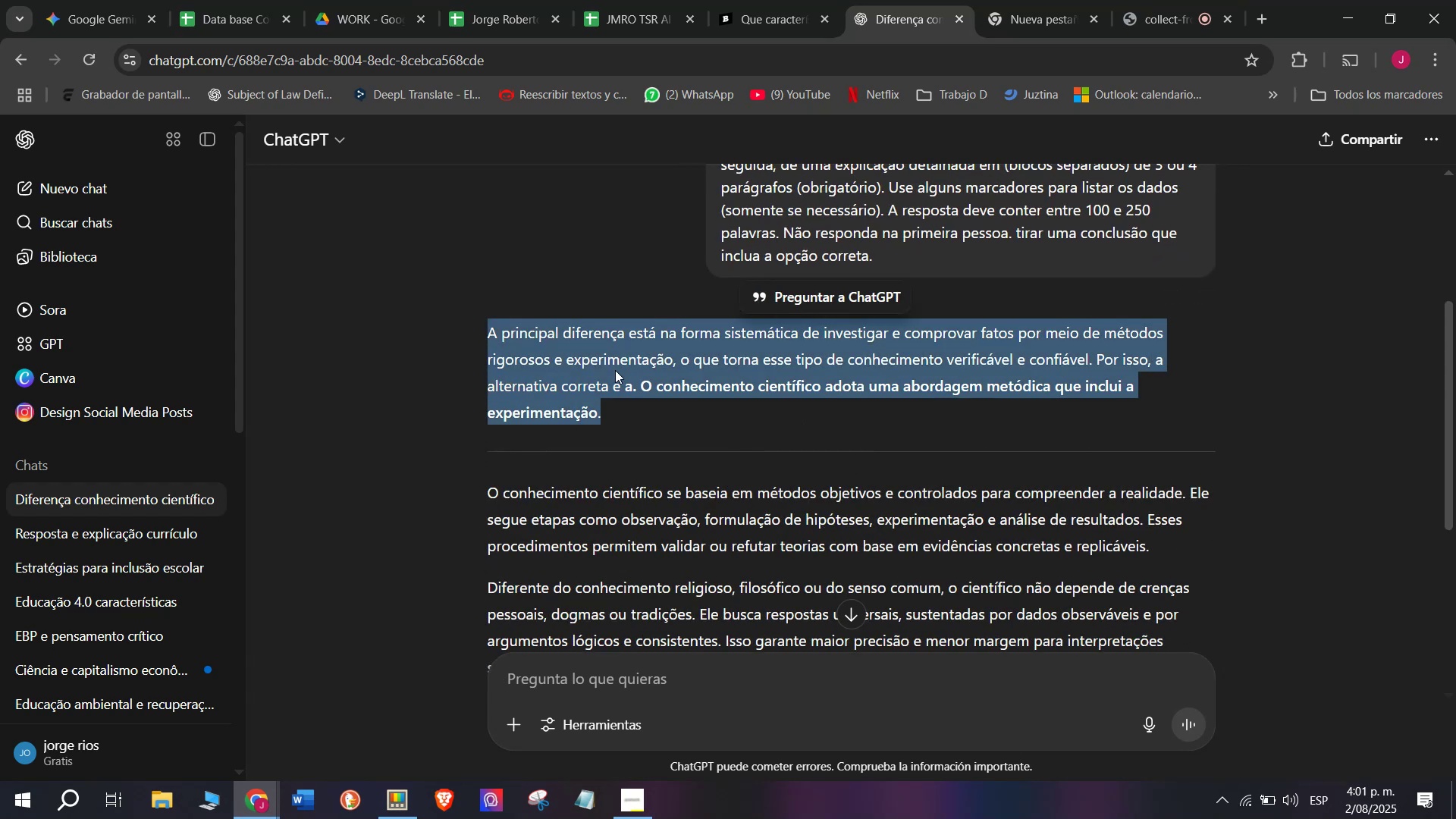 
scroll: coordinate [615, 370], scroll_direction: down, amount: 1.0
 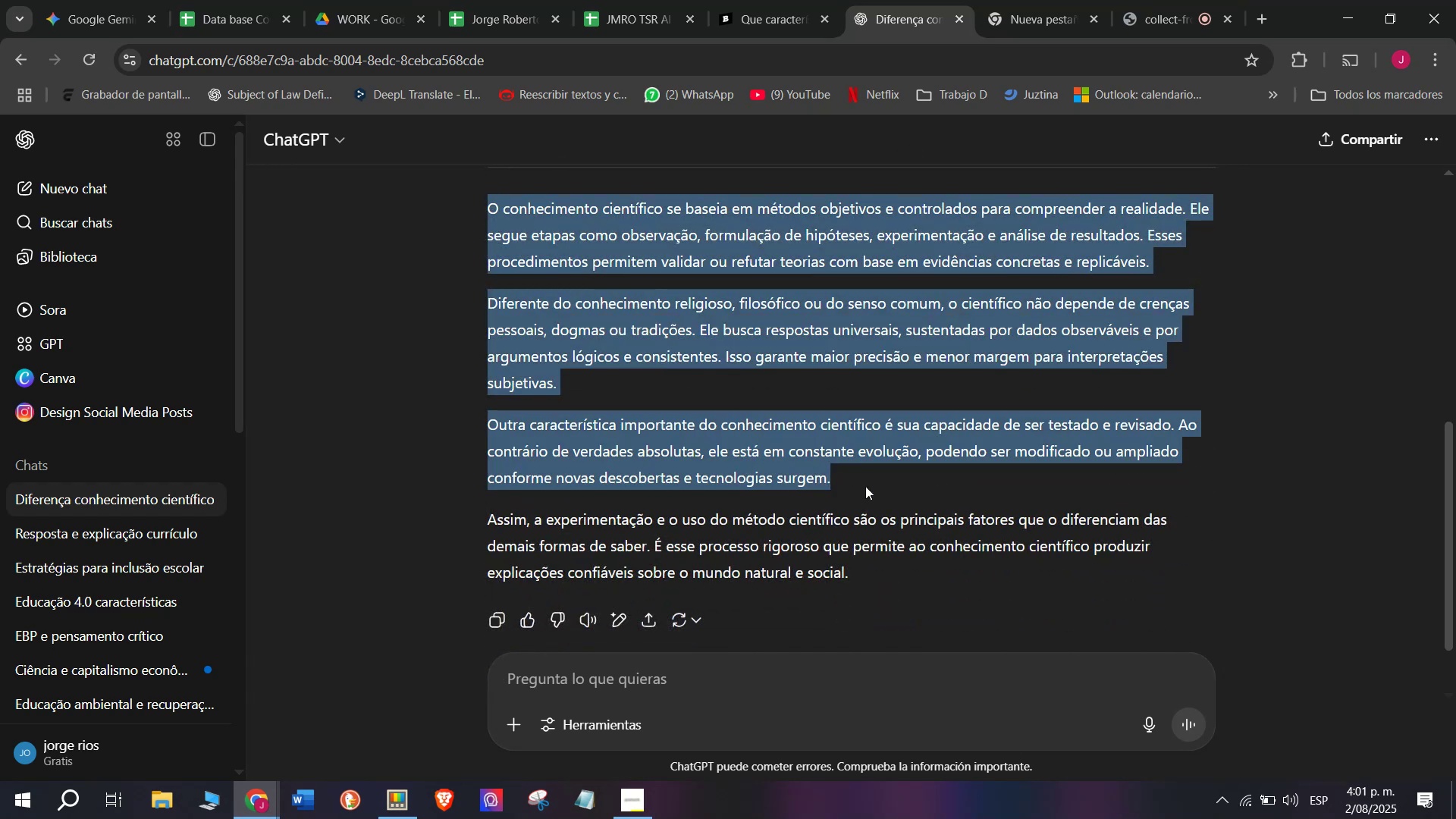 
key(Control+C)
 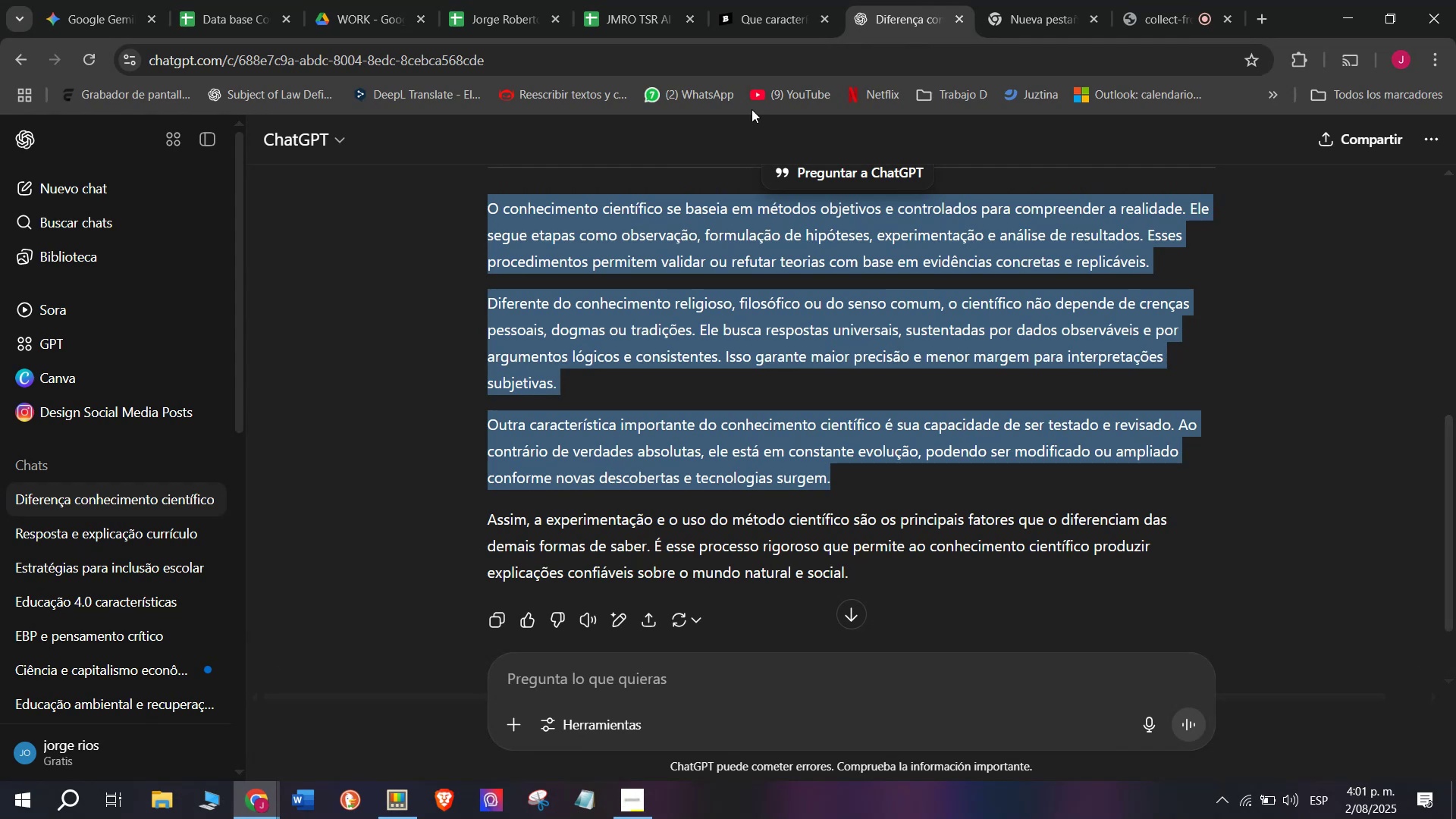 
left_click([783, 0])
 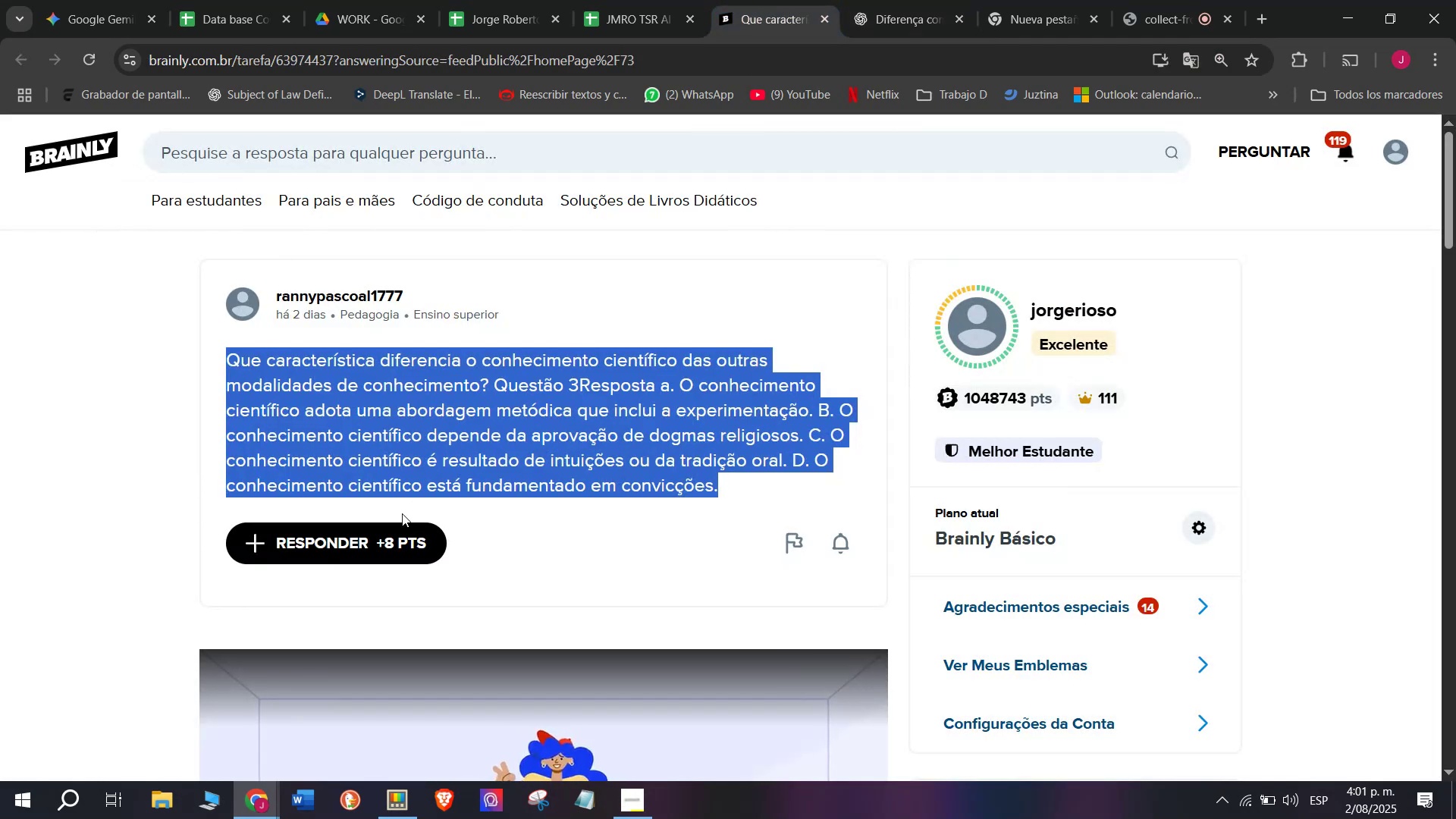 
left_click([379, 547])
 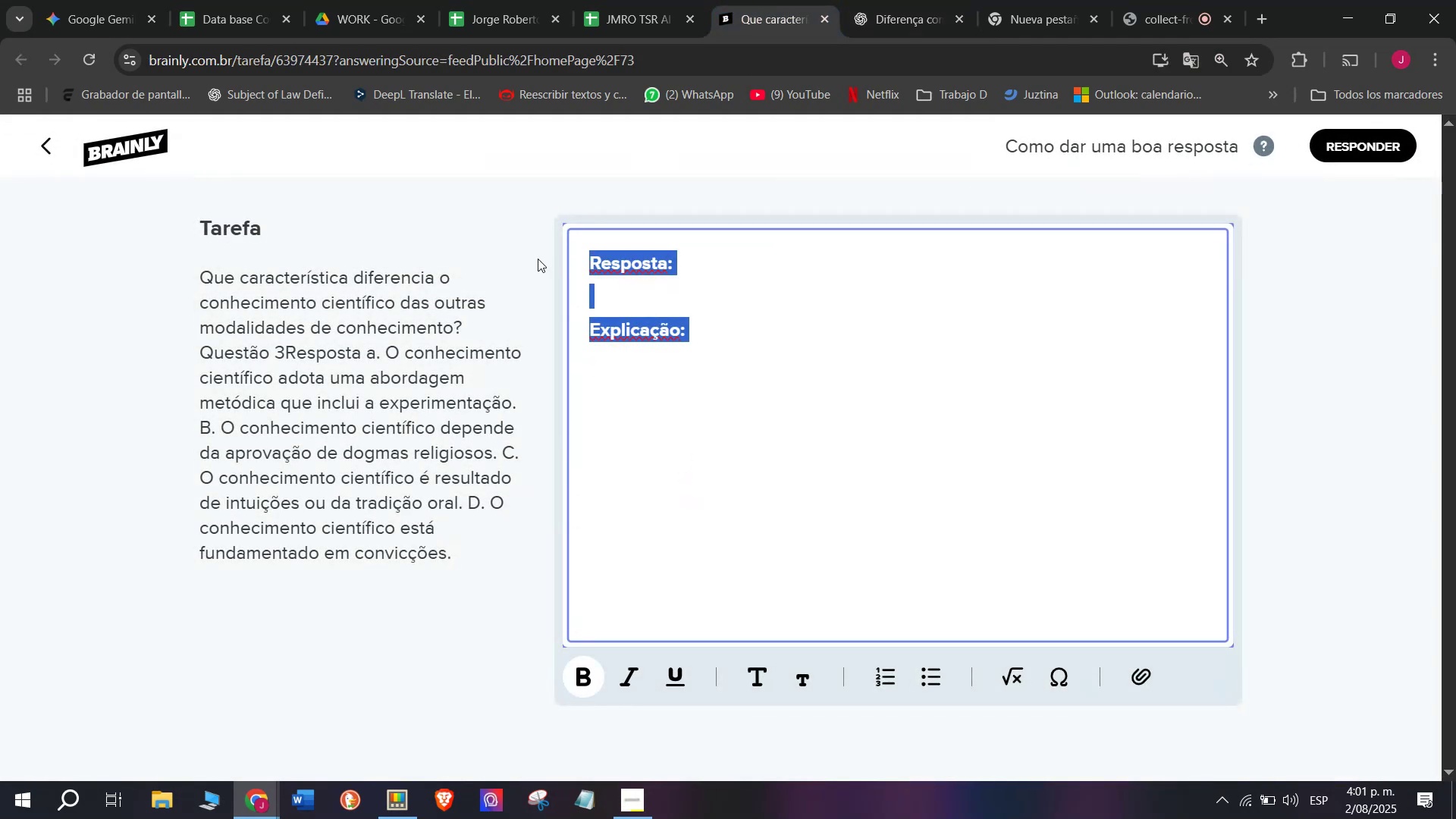 
key(Meta+MetaLeft)
 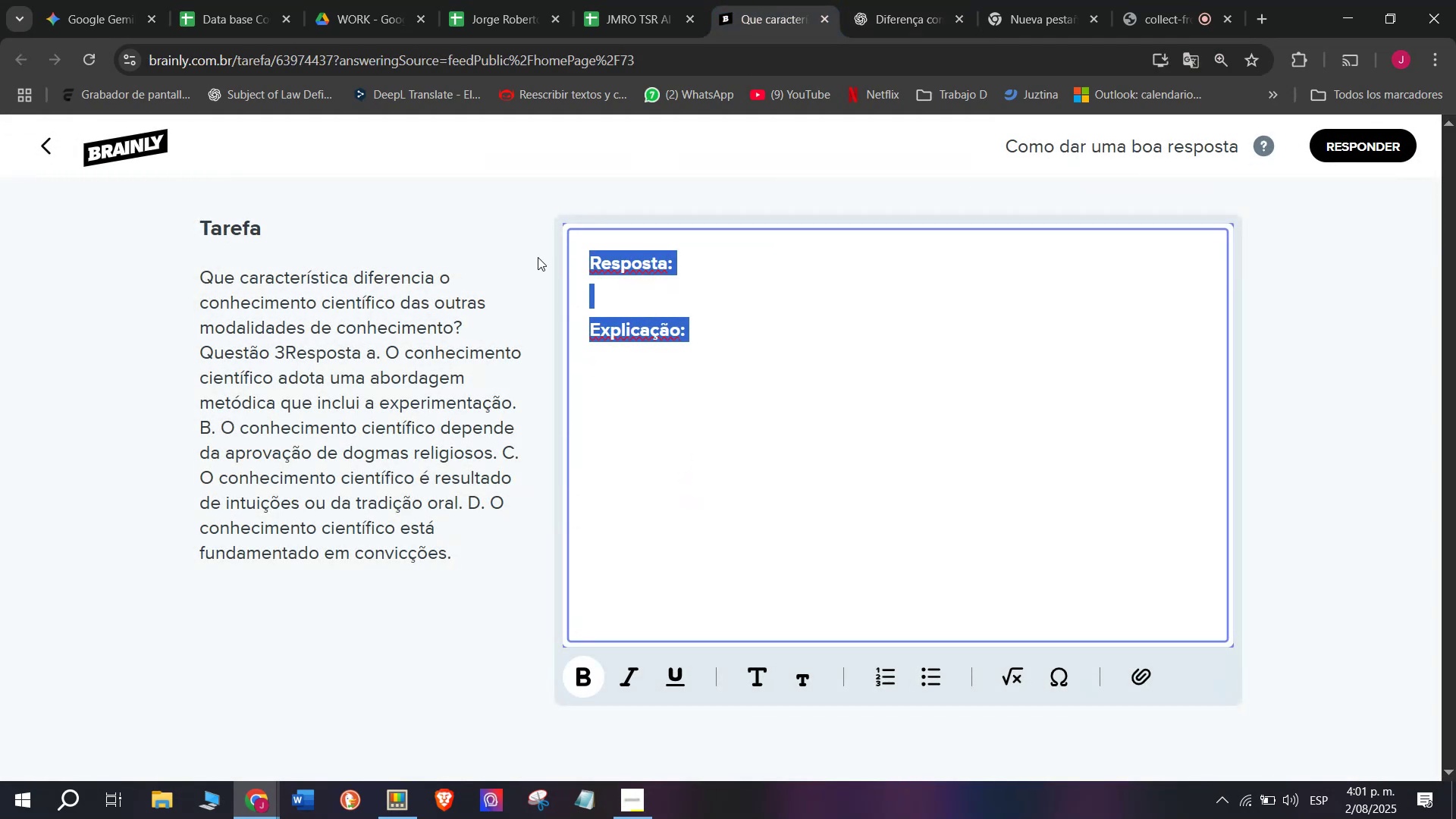 
key(Meta+V)
 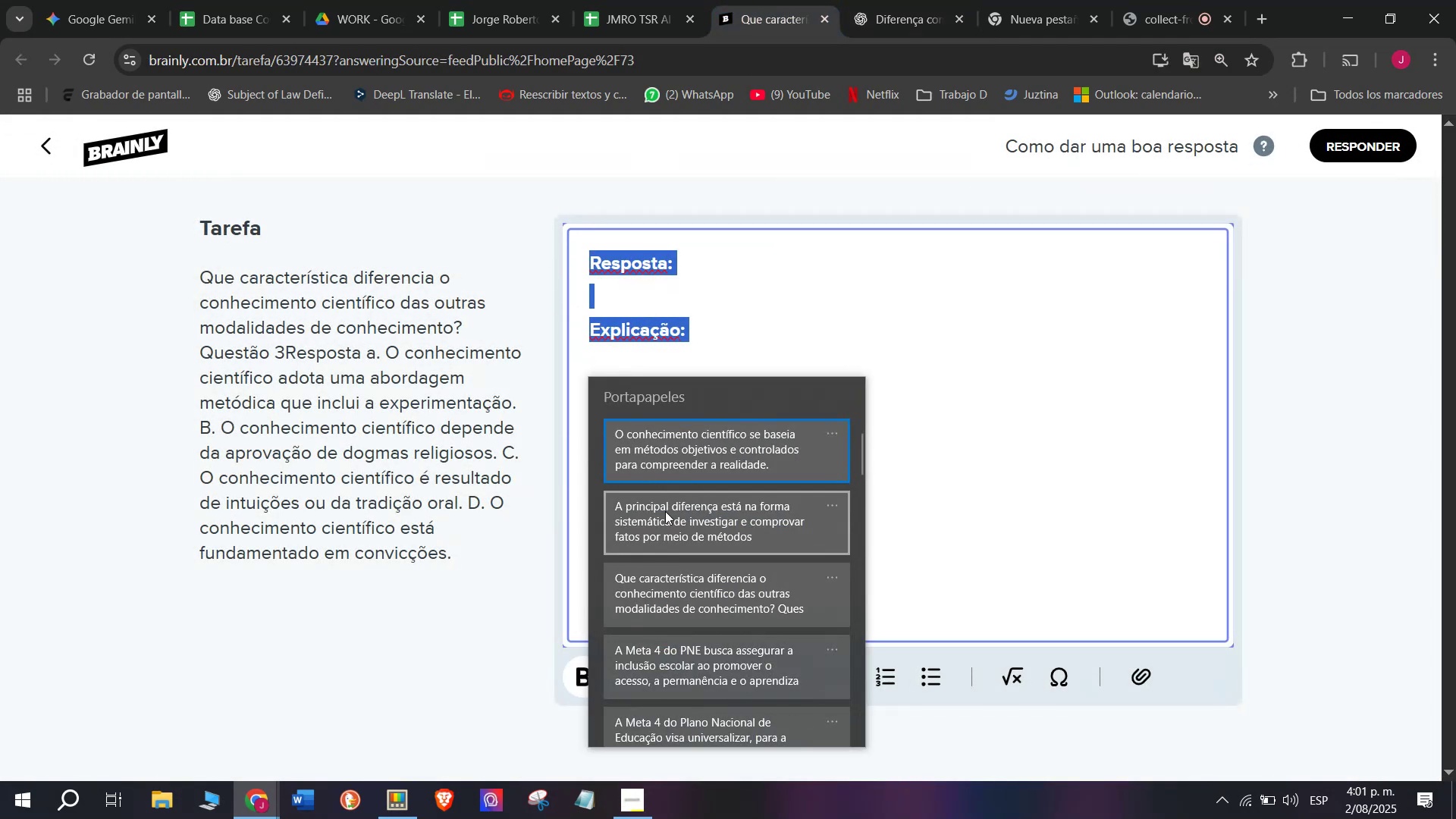 
key(Control+ControlLeft)
 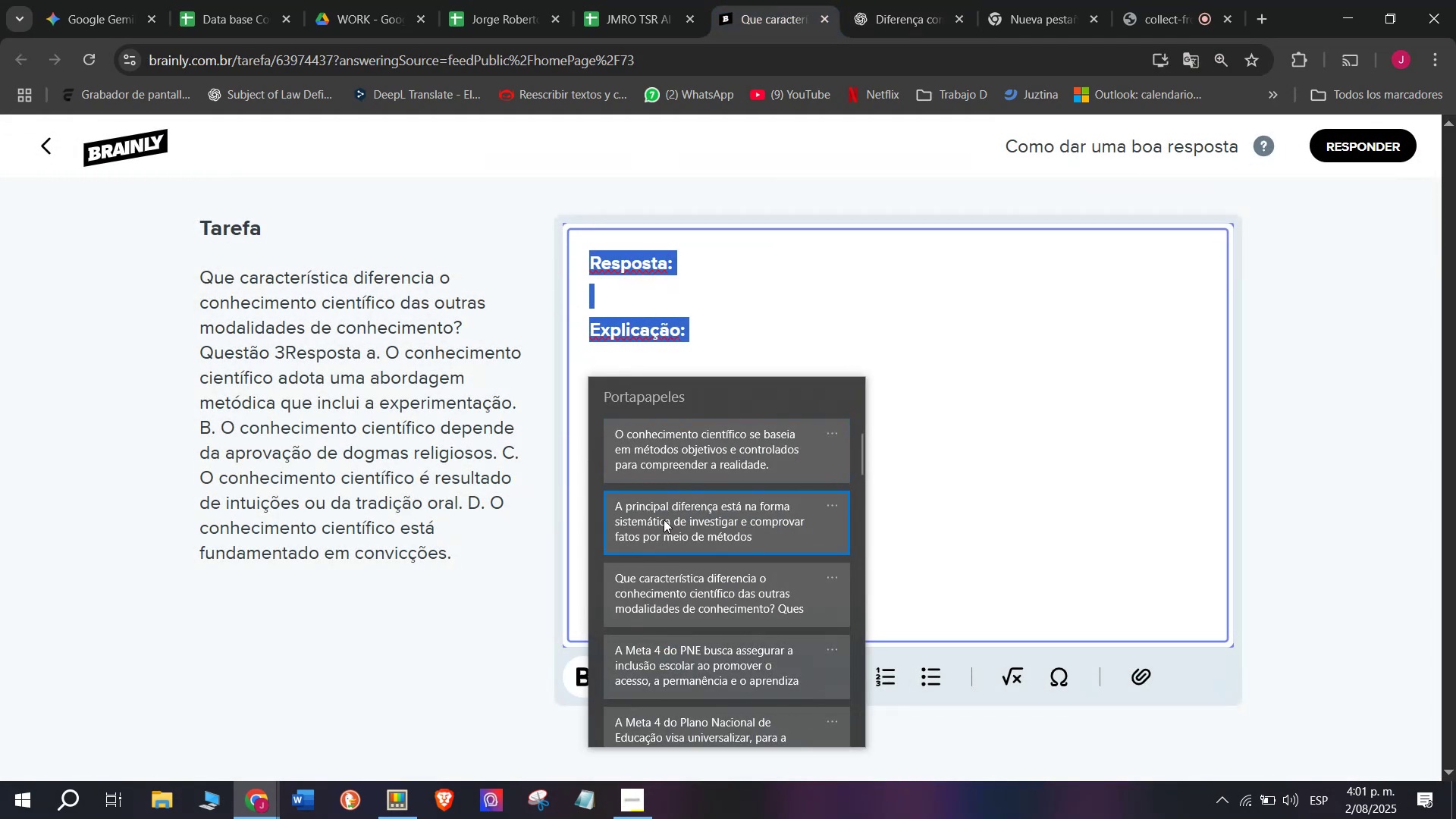 
hold_key(key=V, duration=2.12)
 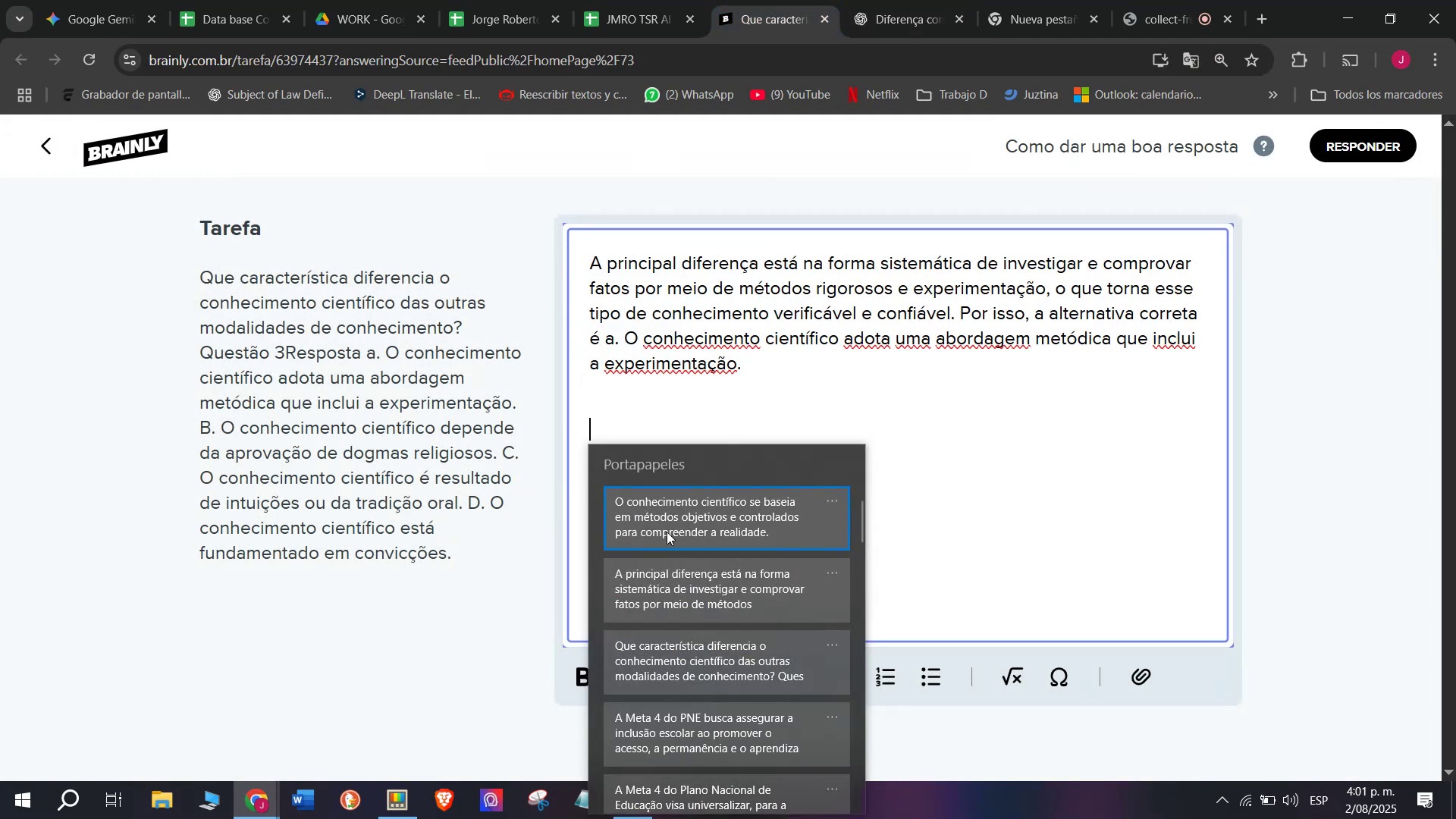 
key(Enter)
 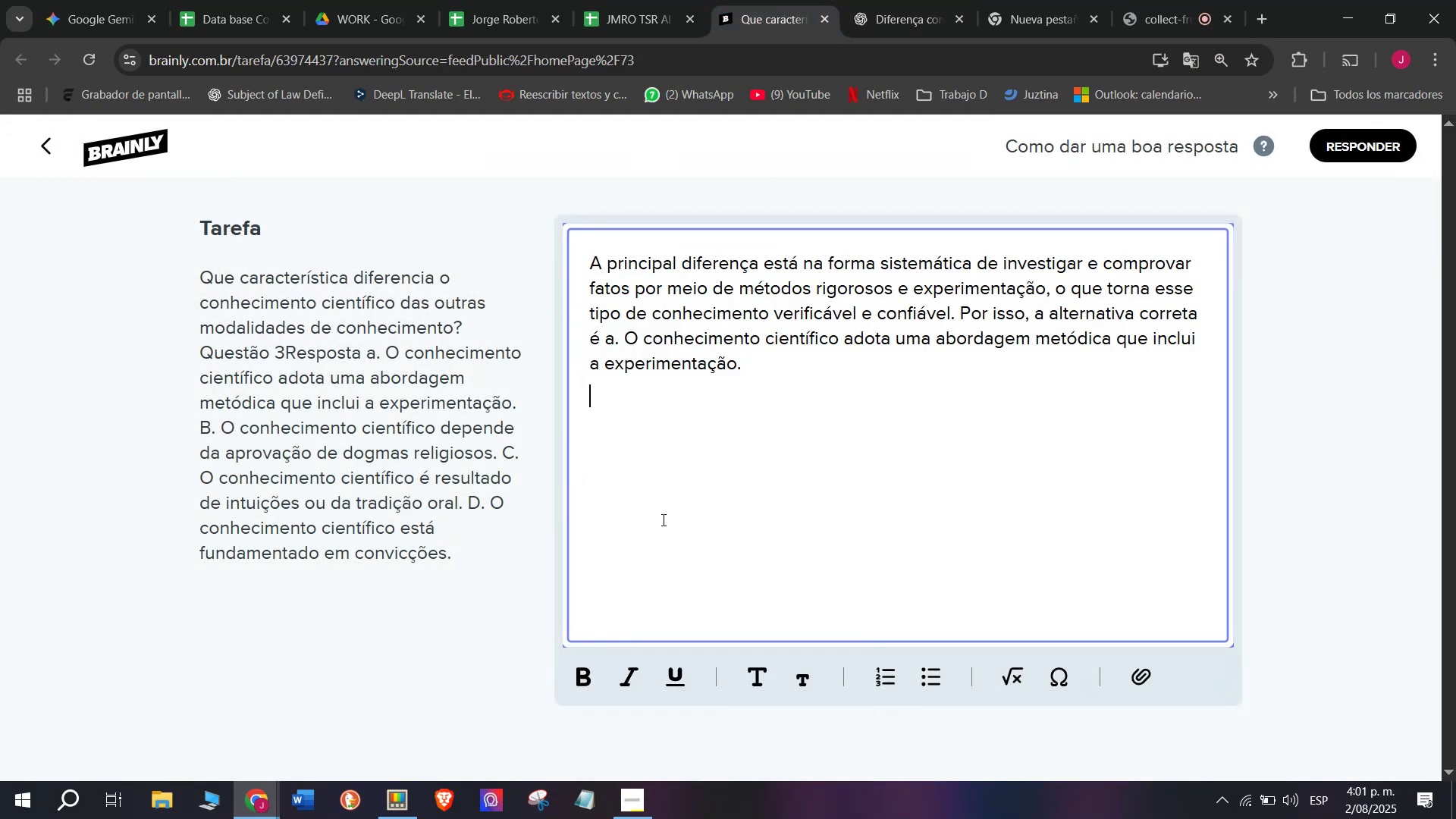 
key(Enter)
 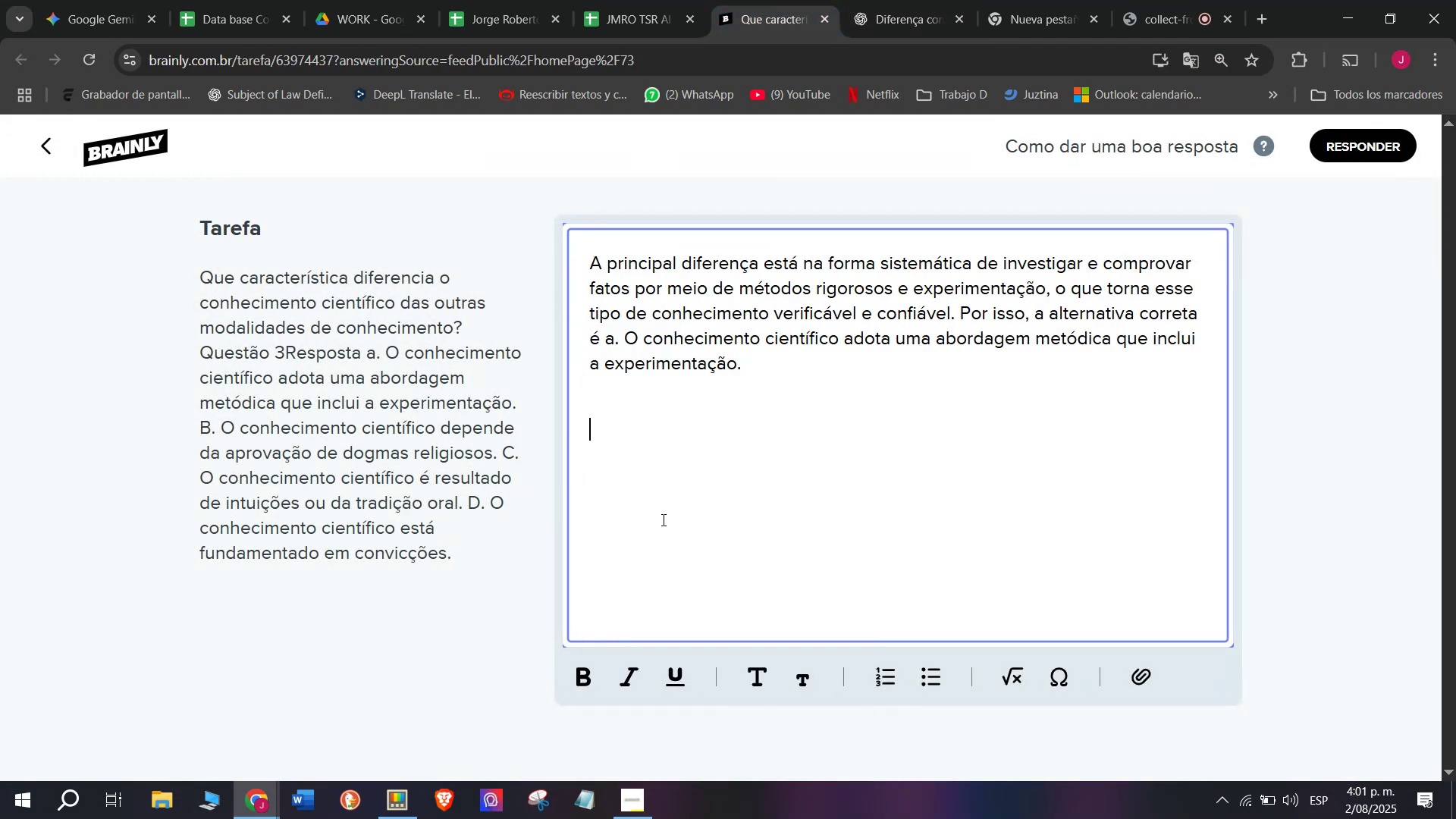 
key(Meta+MetaLeft)
 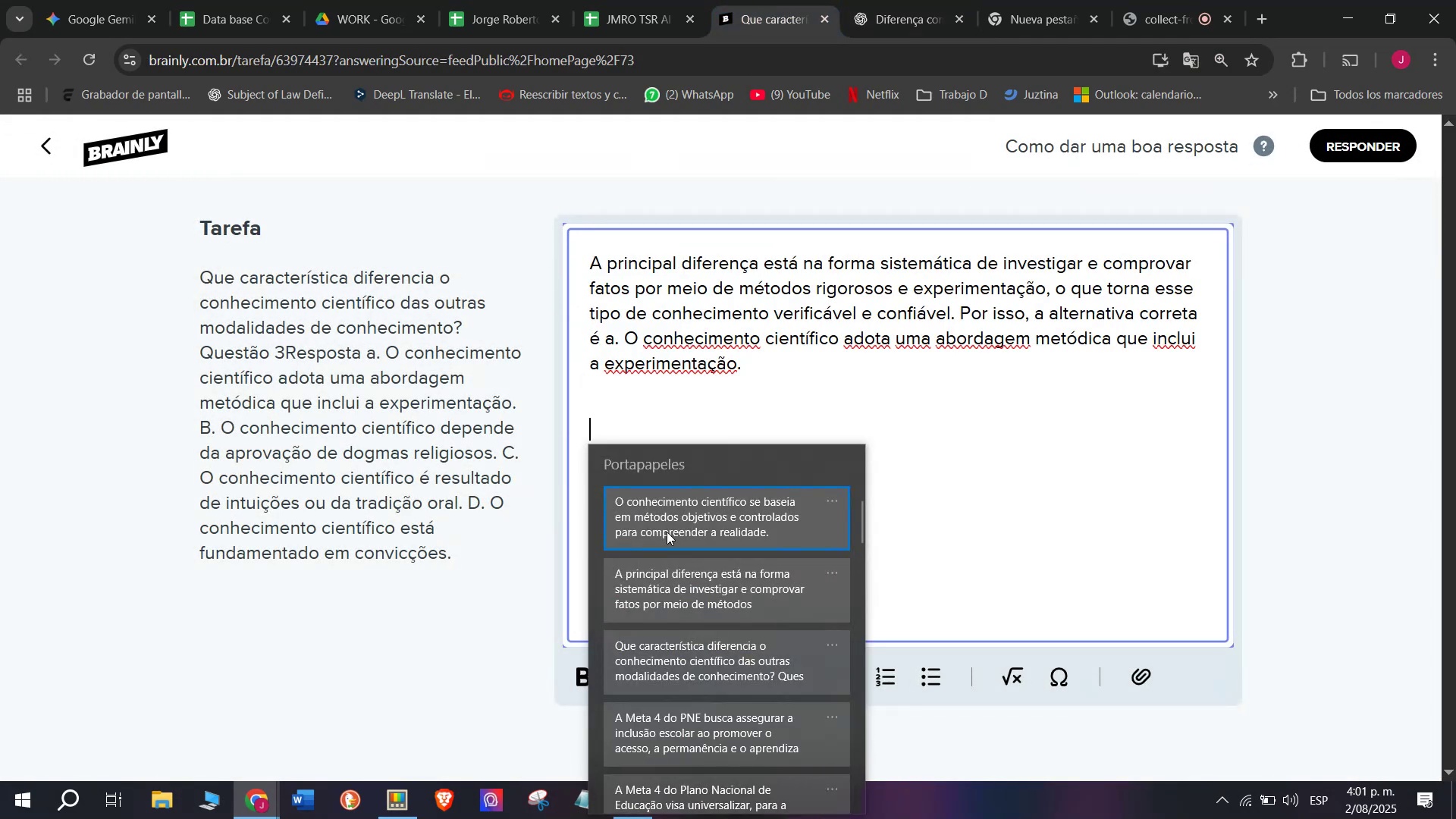 
left_click([667, 510])
 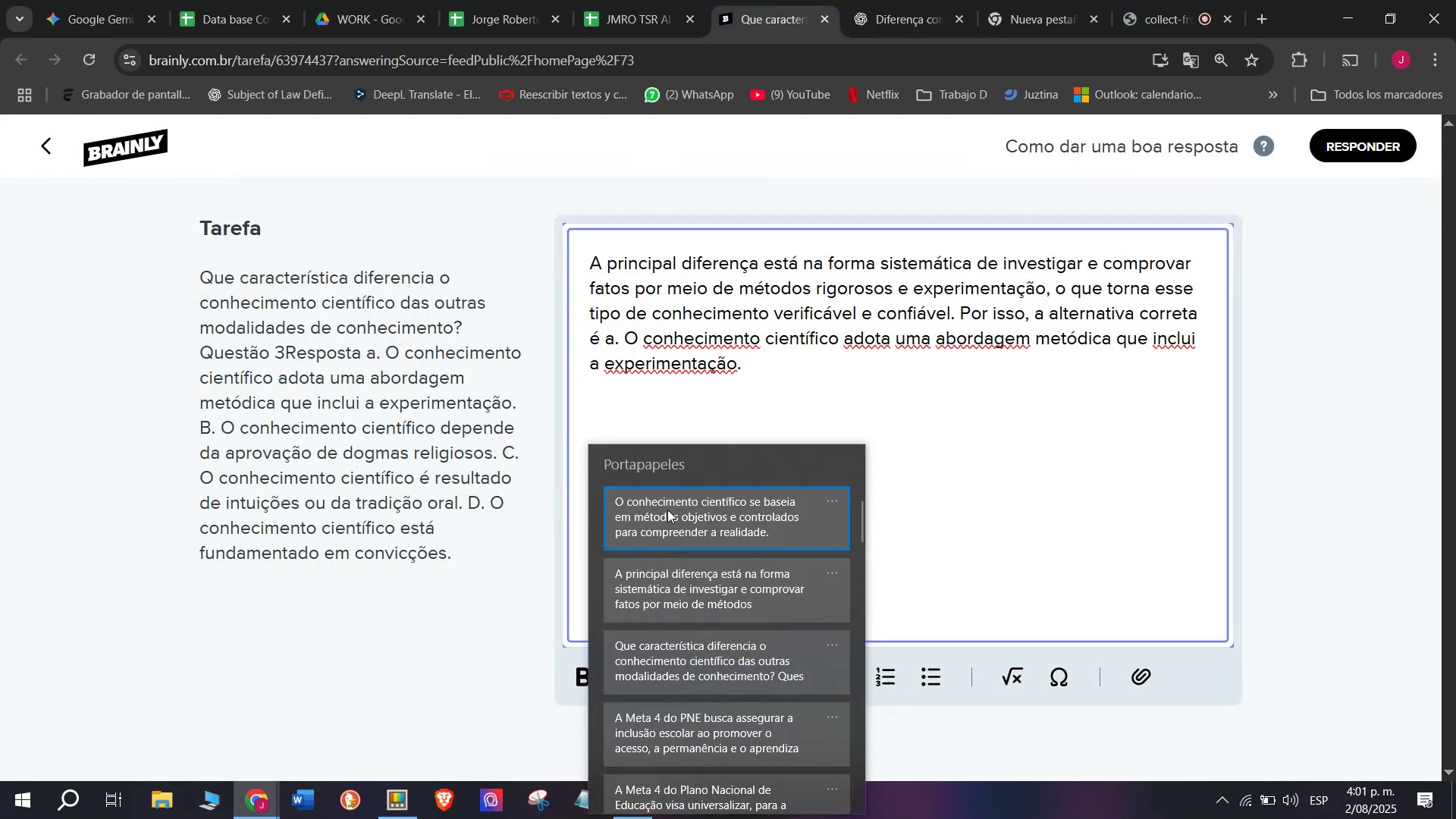 
key(Control+ControlLeft)
 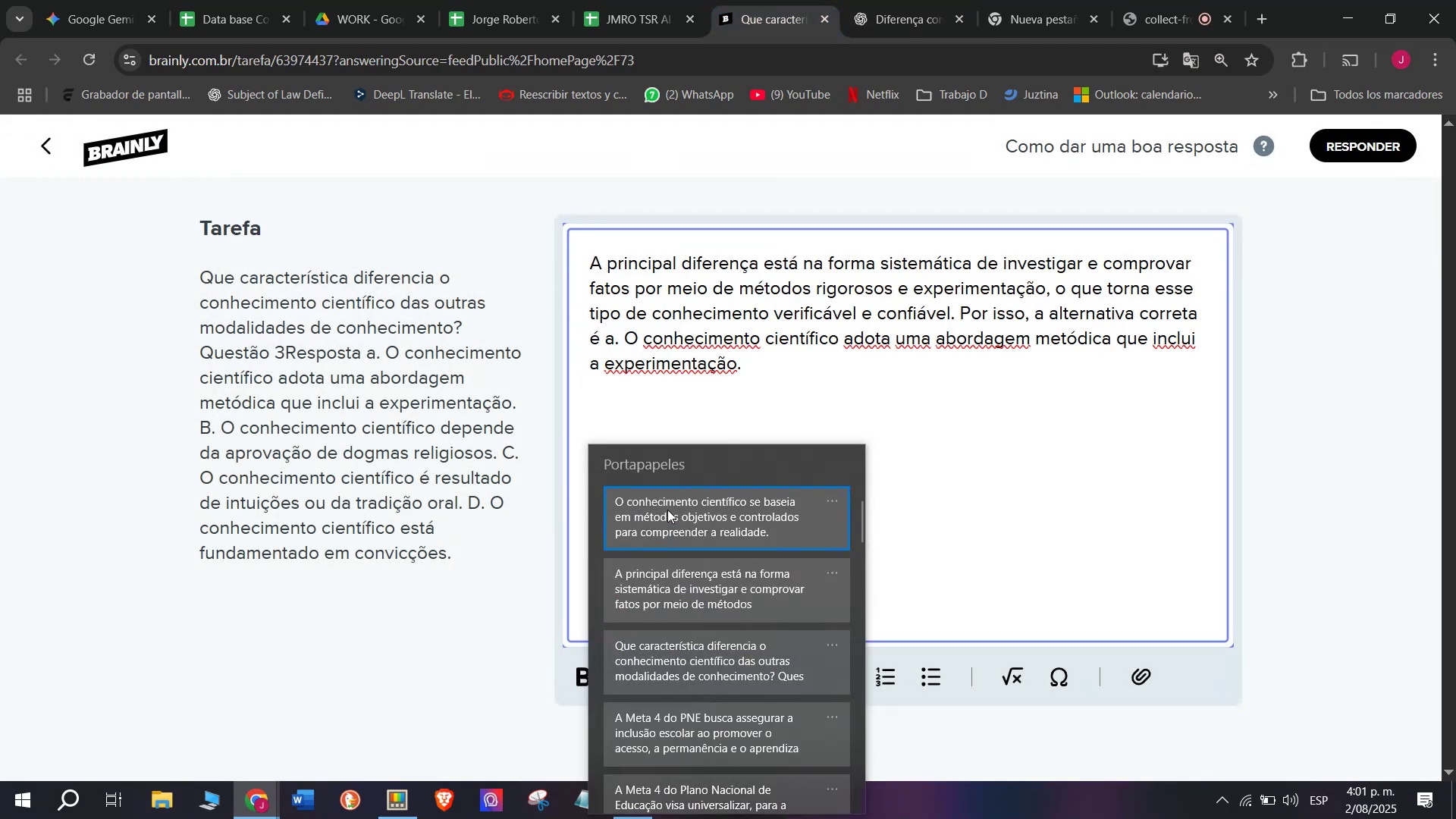 
key(Control+V)
 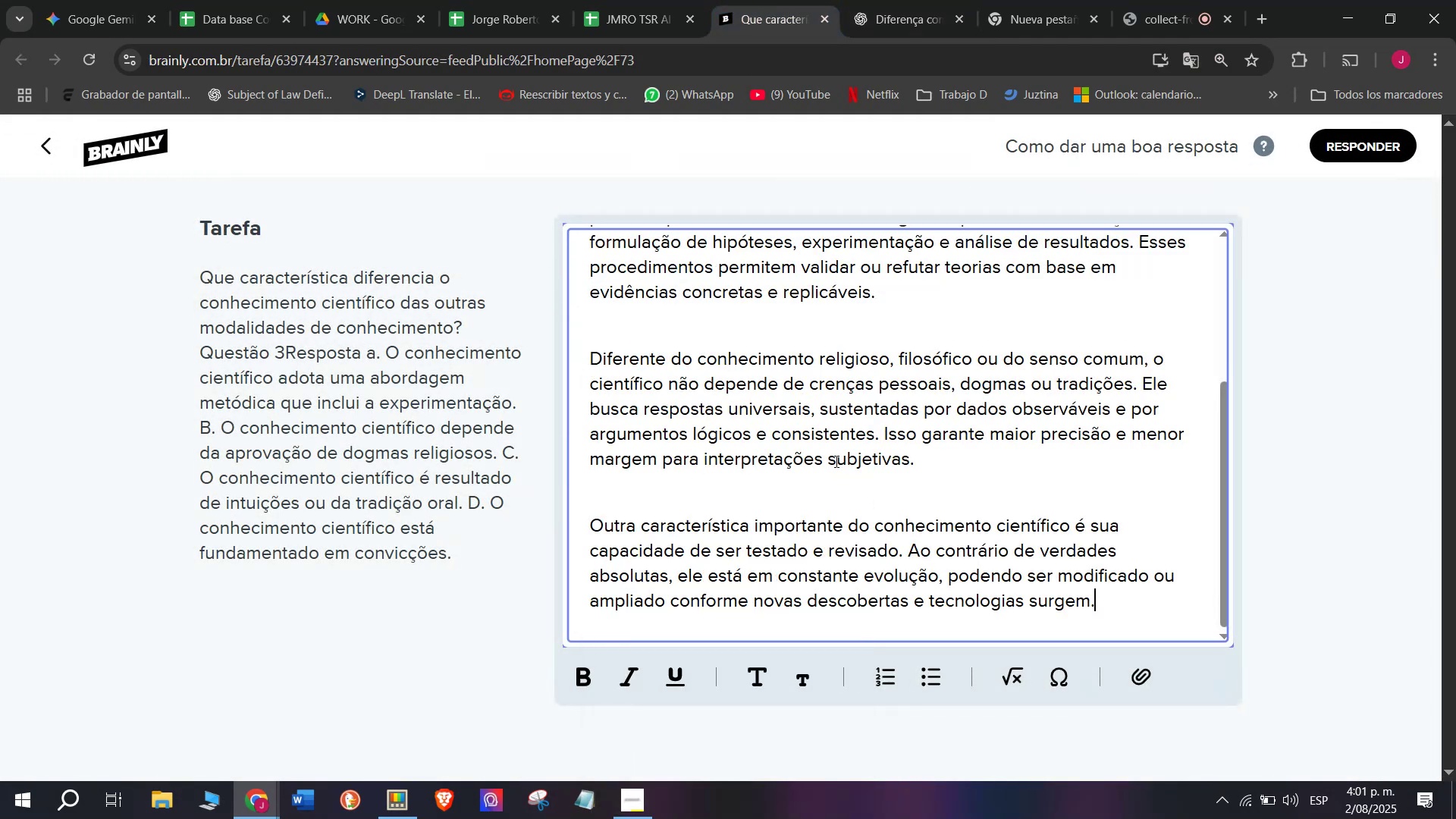 
scroll: coordinate [954, 480], scroll_direction: none, amount: 0.0
 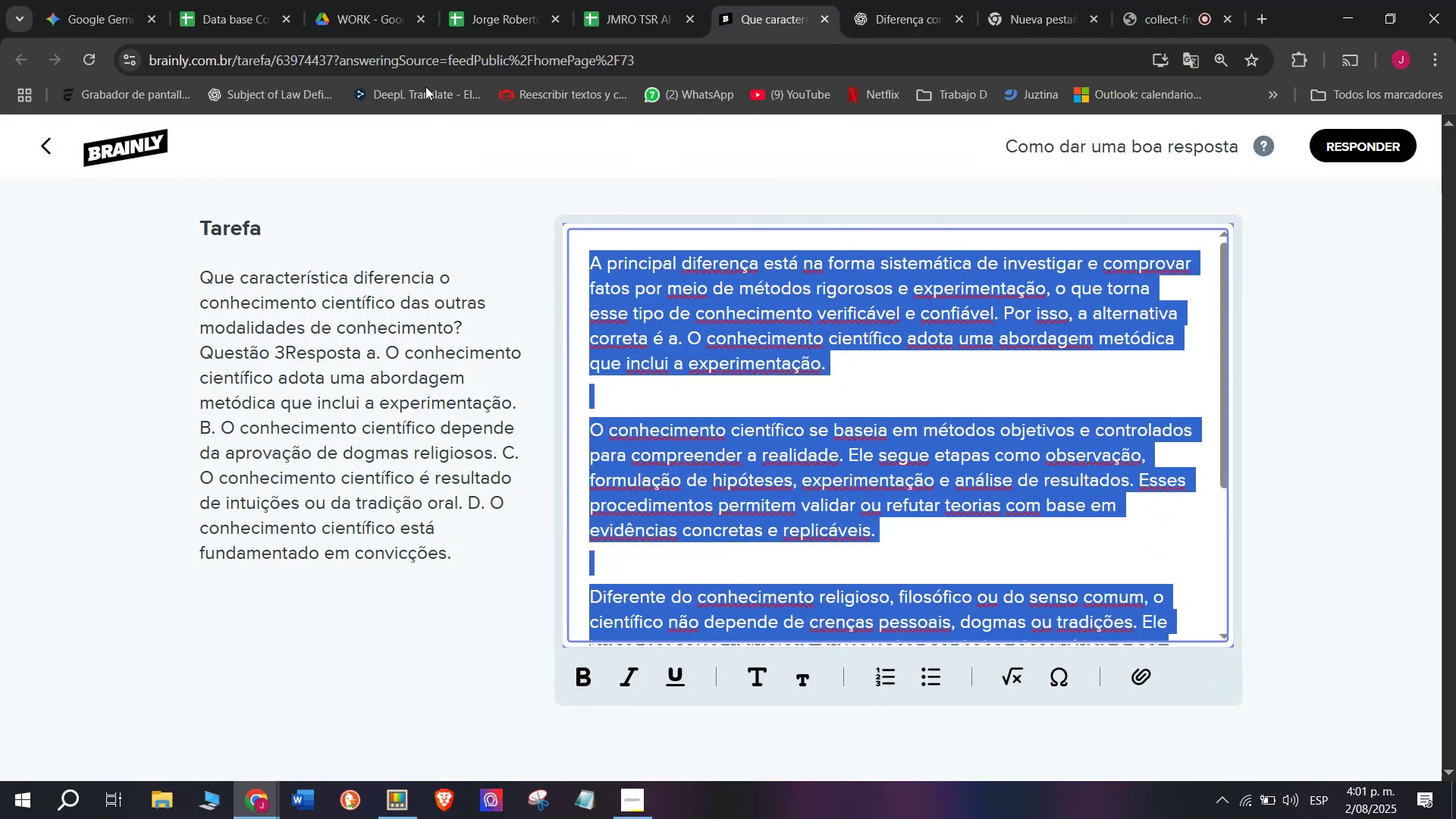 
key(Control+C)
 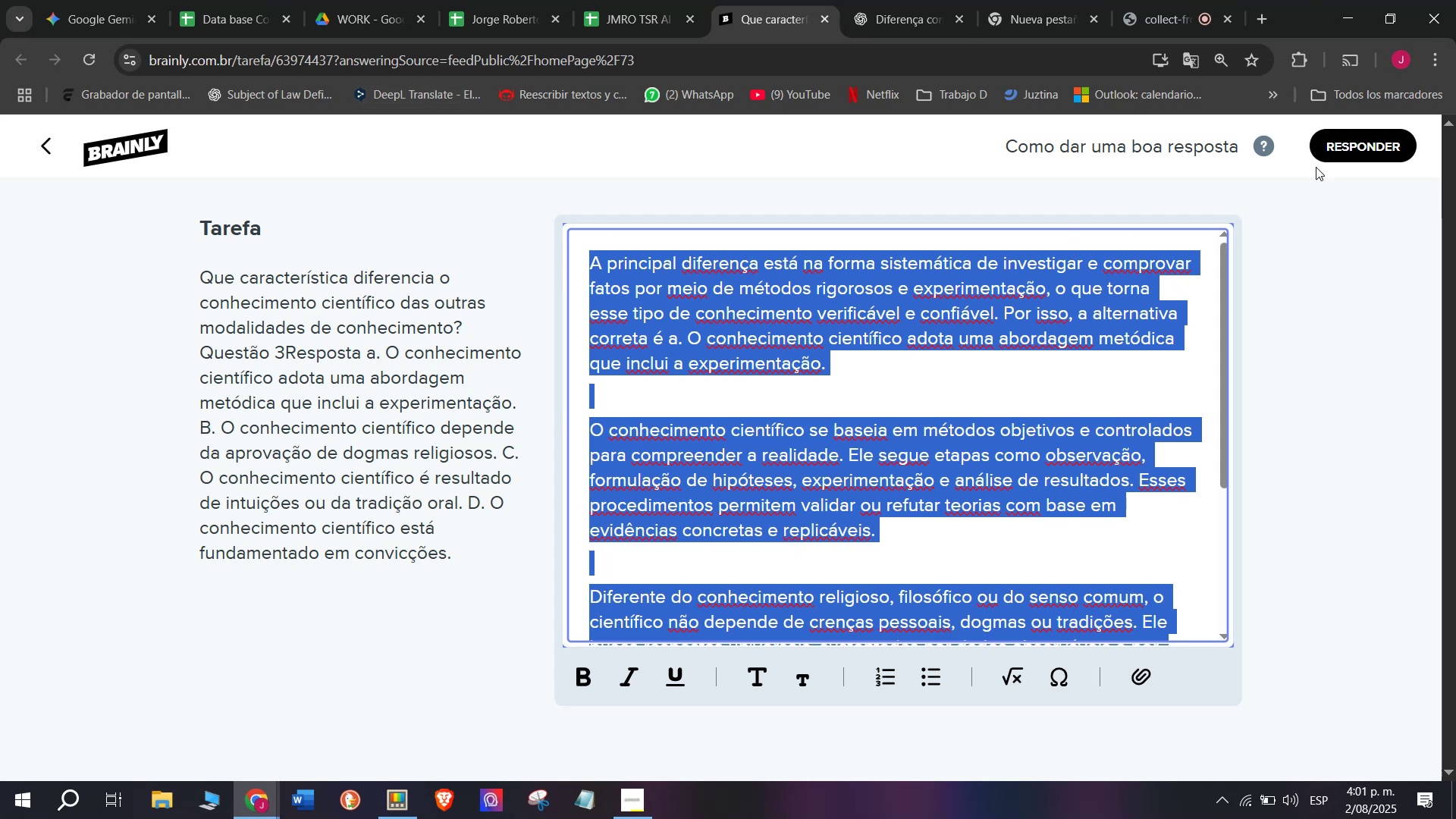 
left_click([1341, 151])
 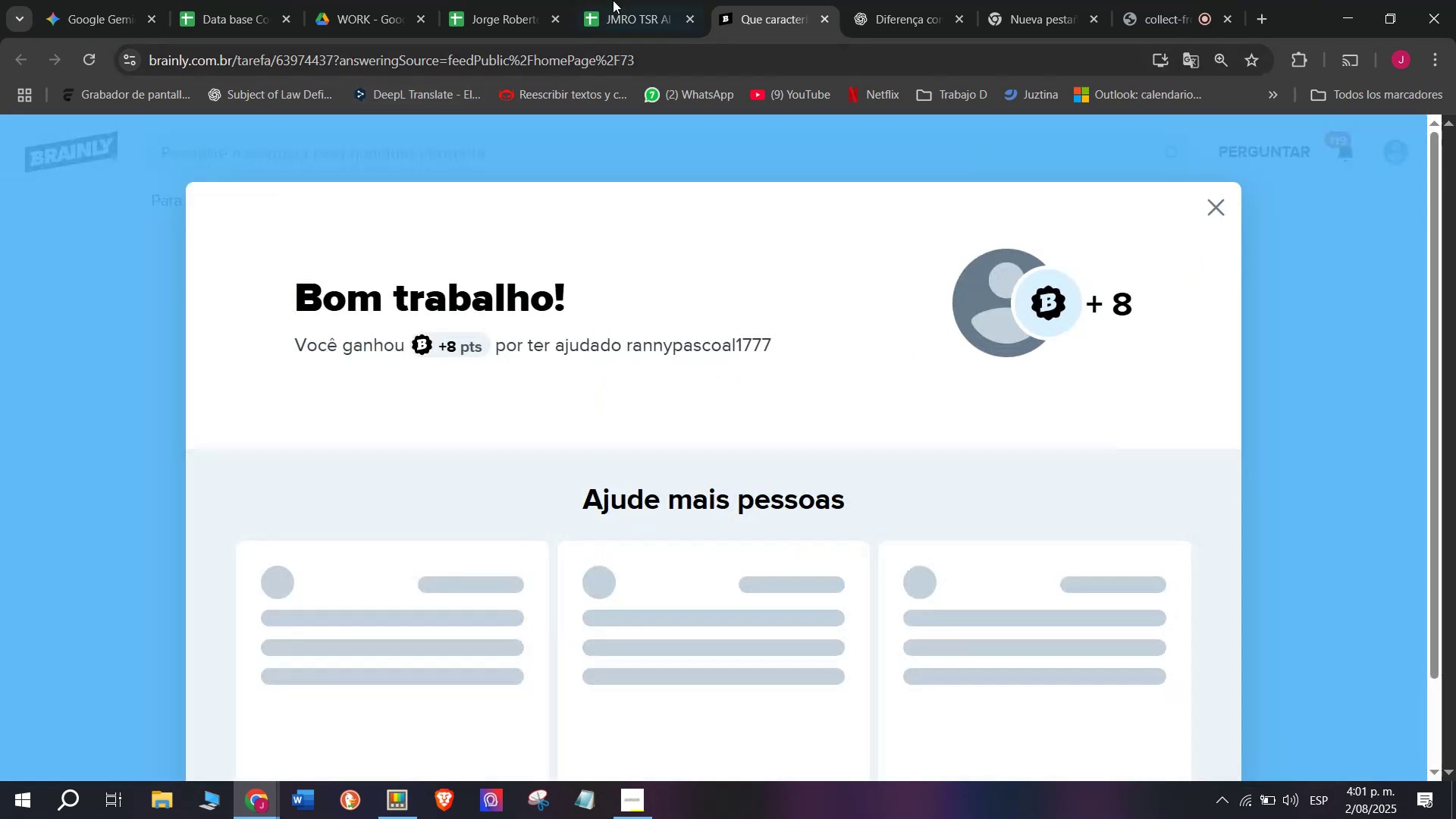 
left_click([623, 0])
 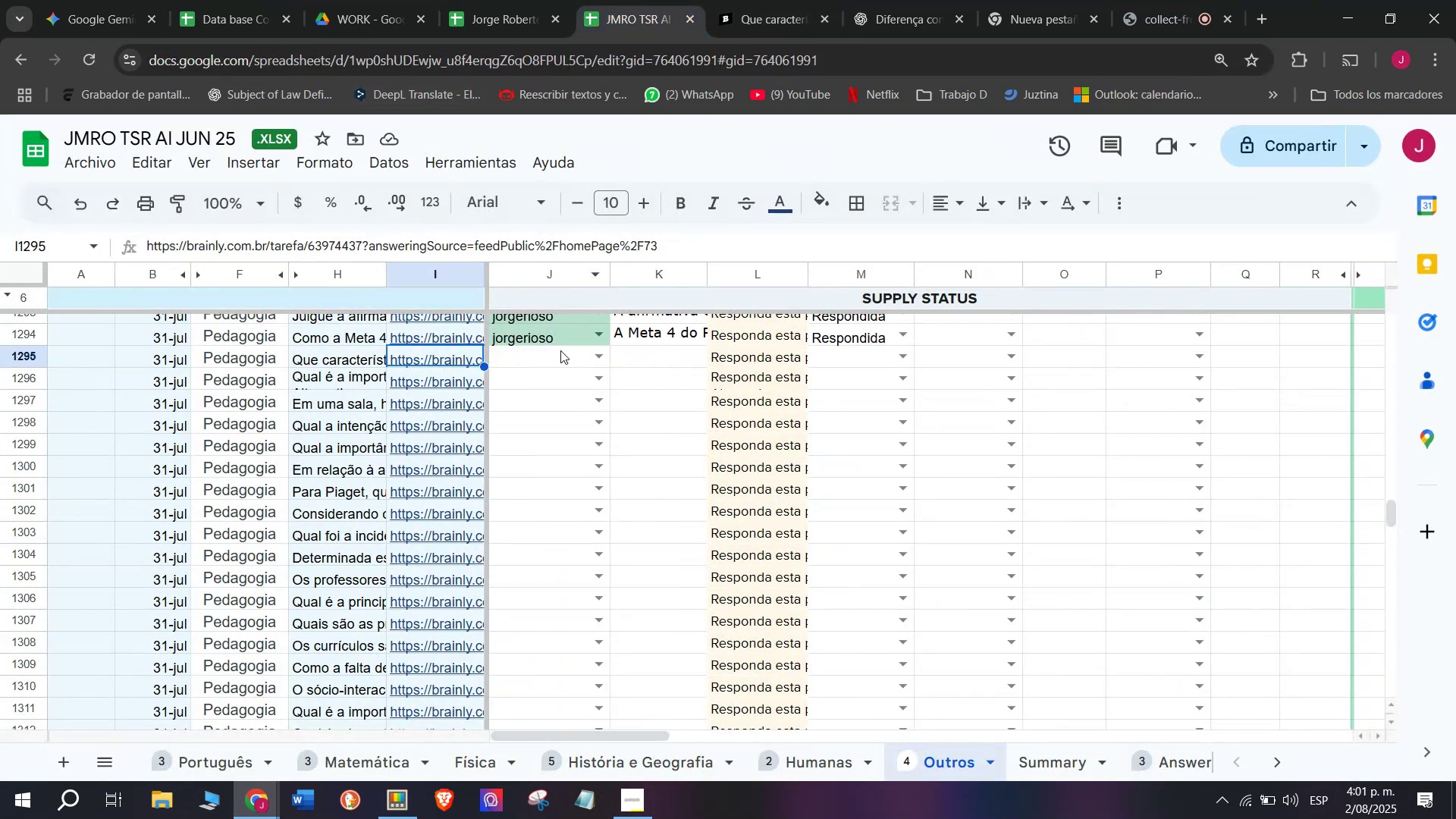 
left_click([557, 356])
 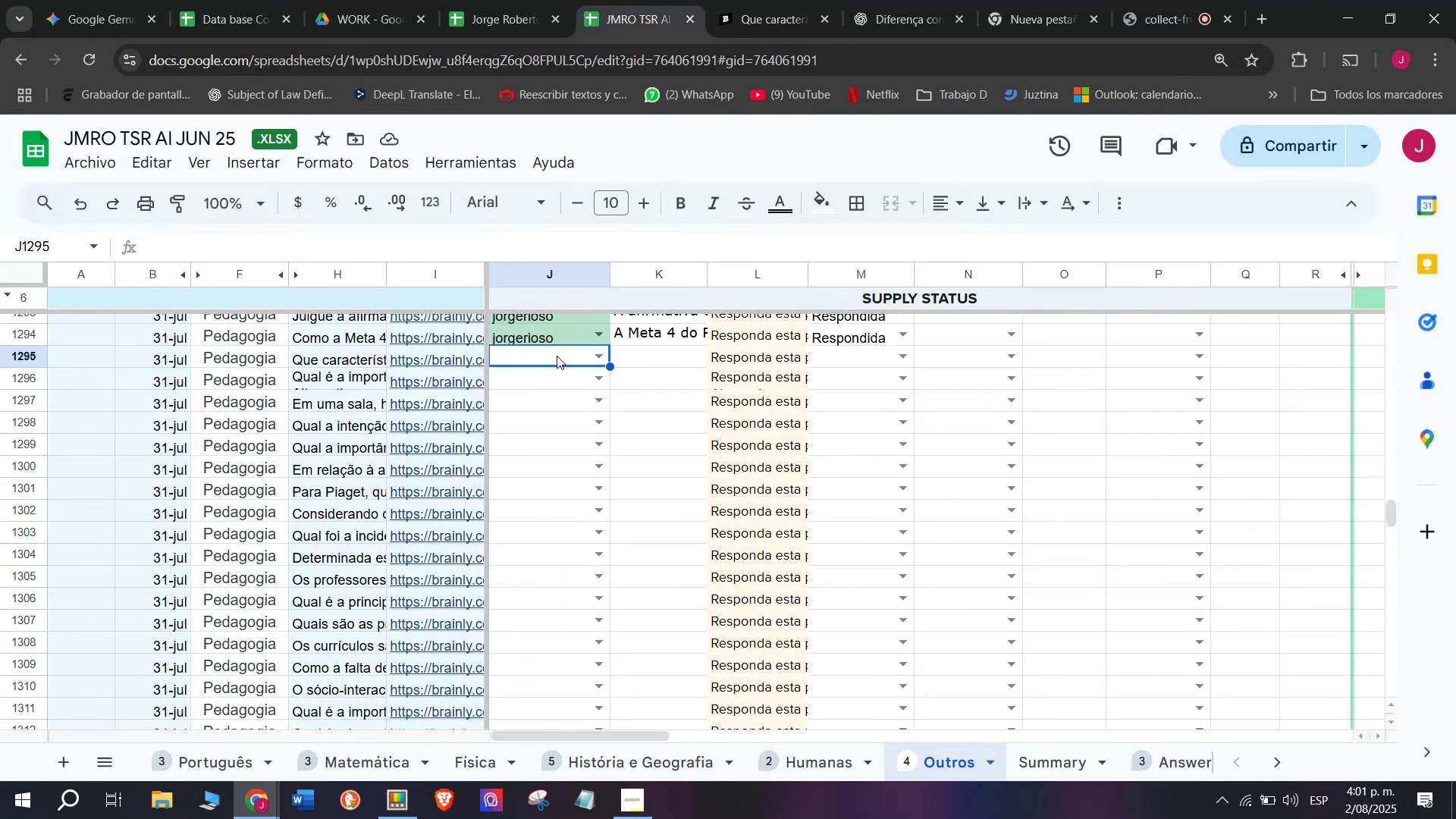 
key(J)
 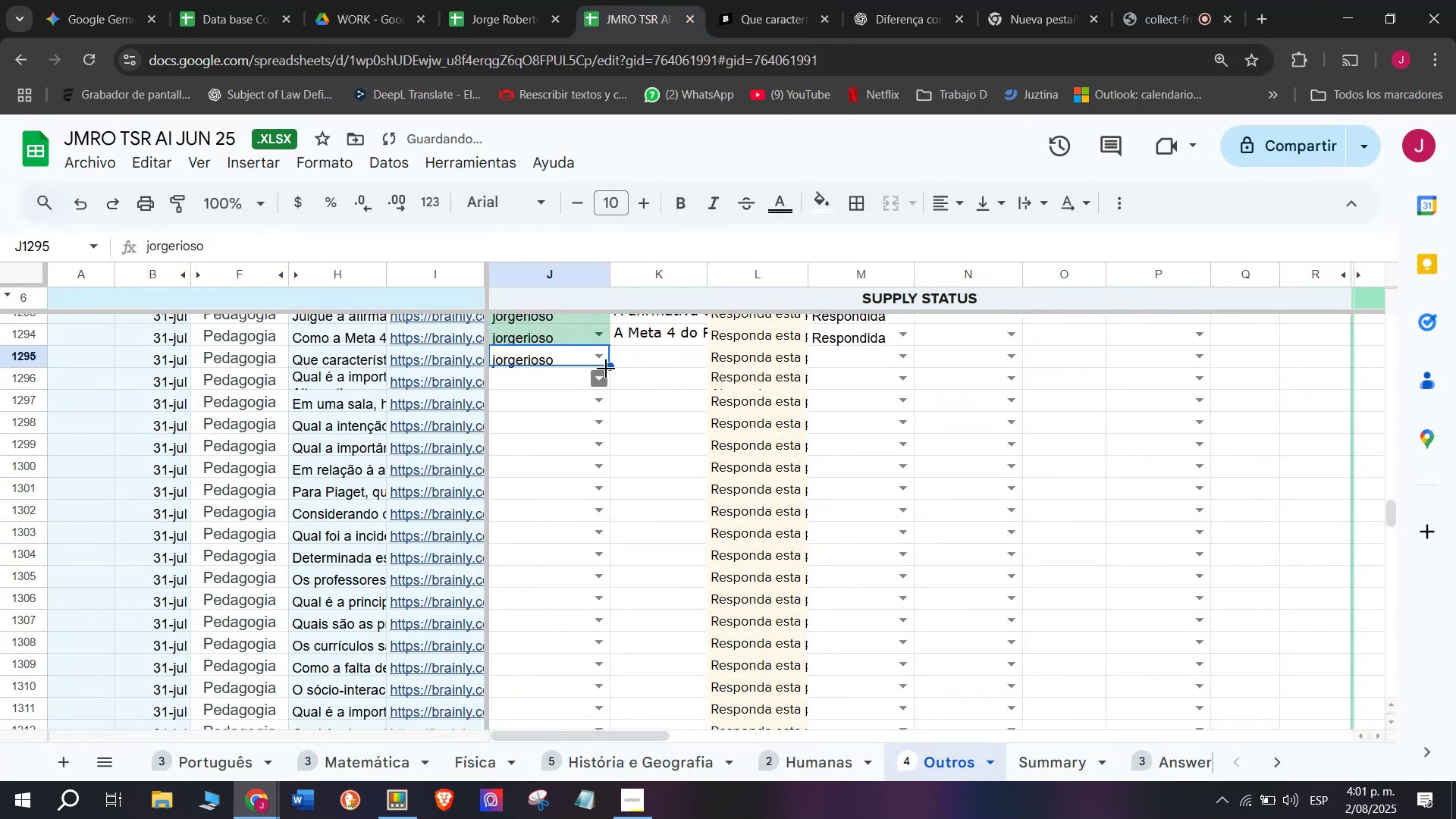 
double_click([663, 349])
 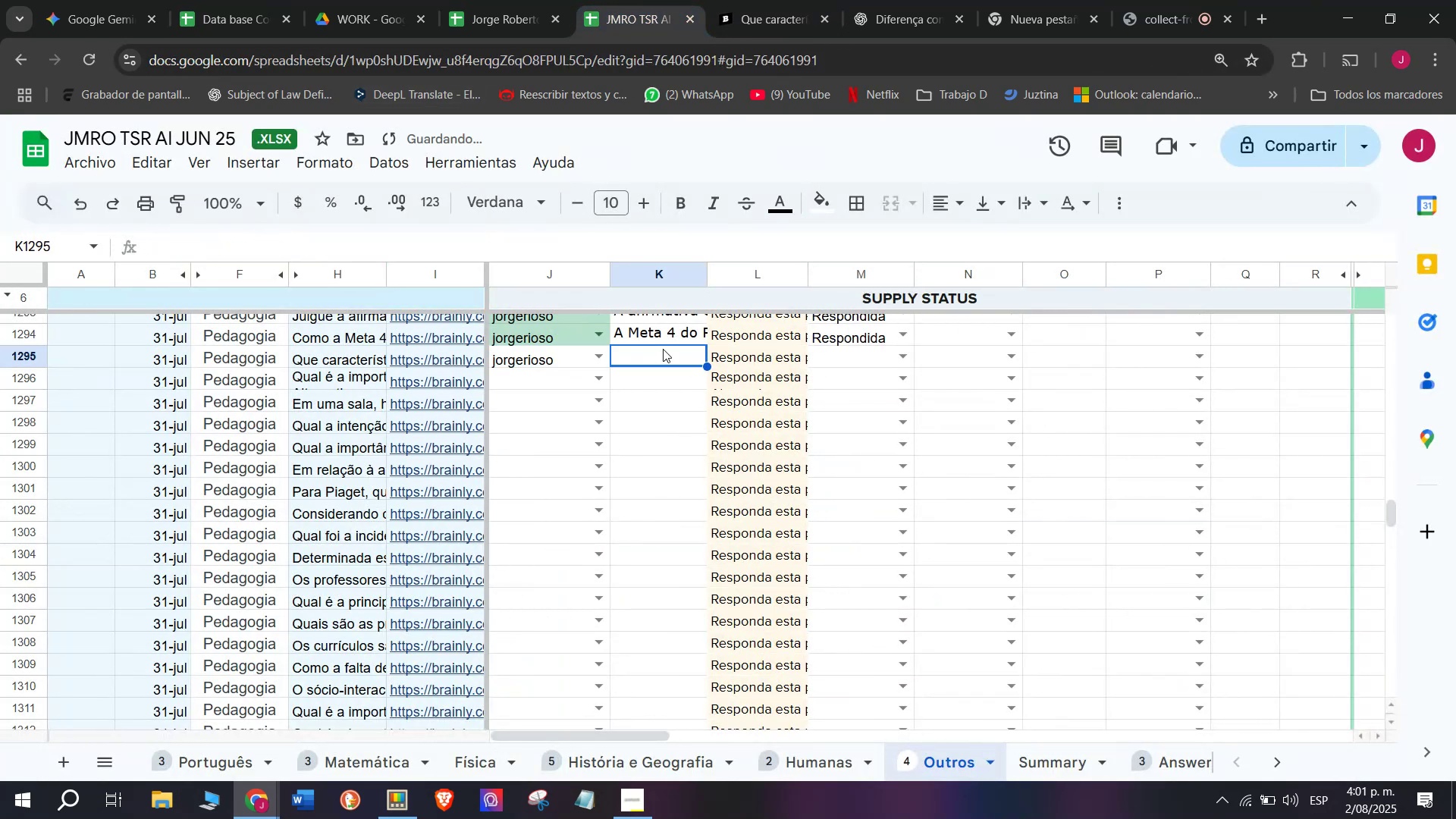 
triple_click([663, 349])
 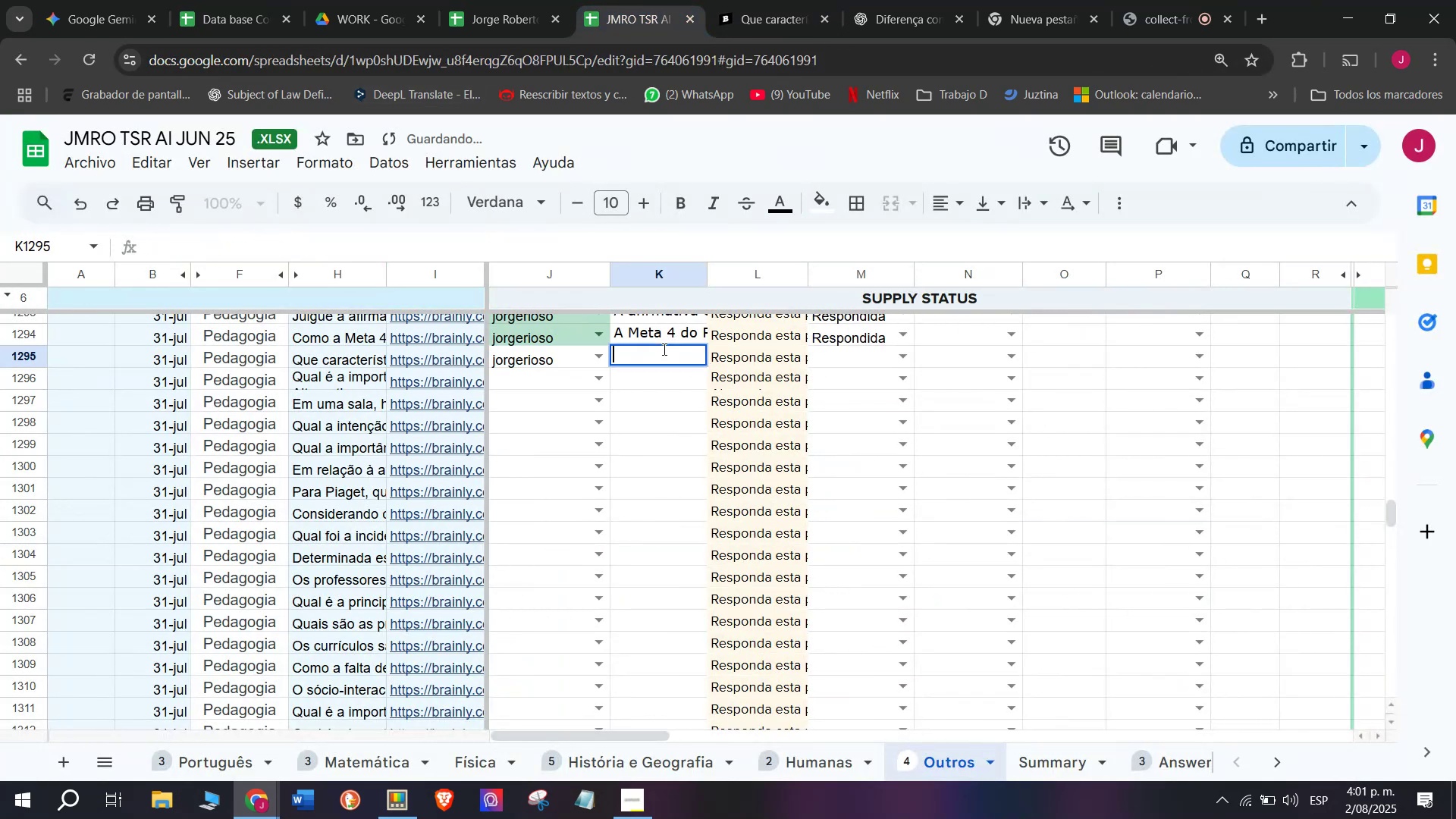 
key(Control+V)
 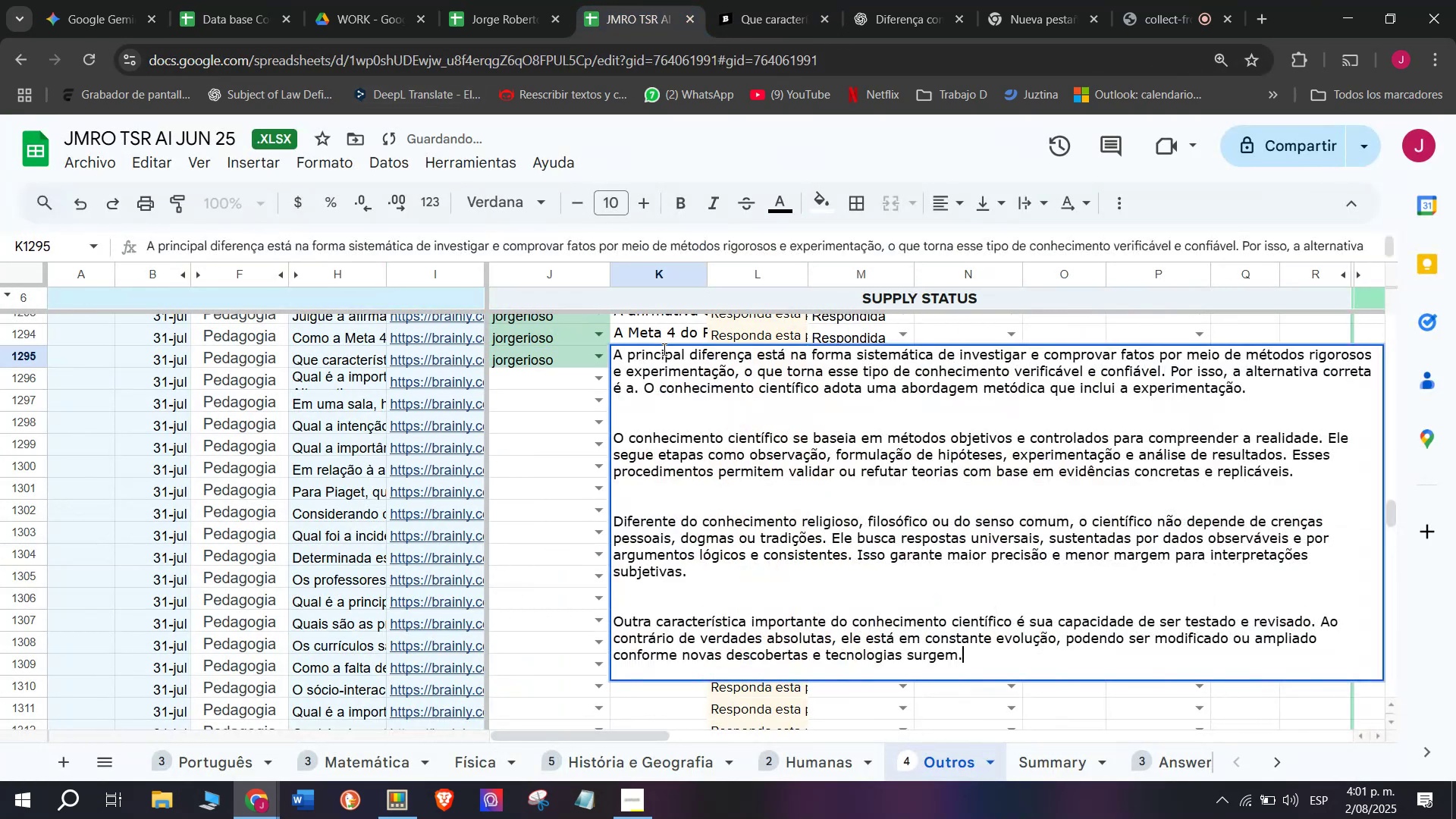 
key(Enter)
 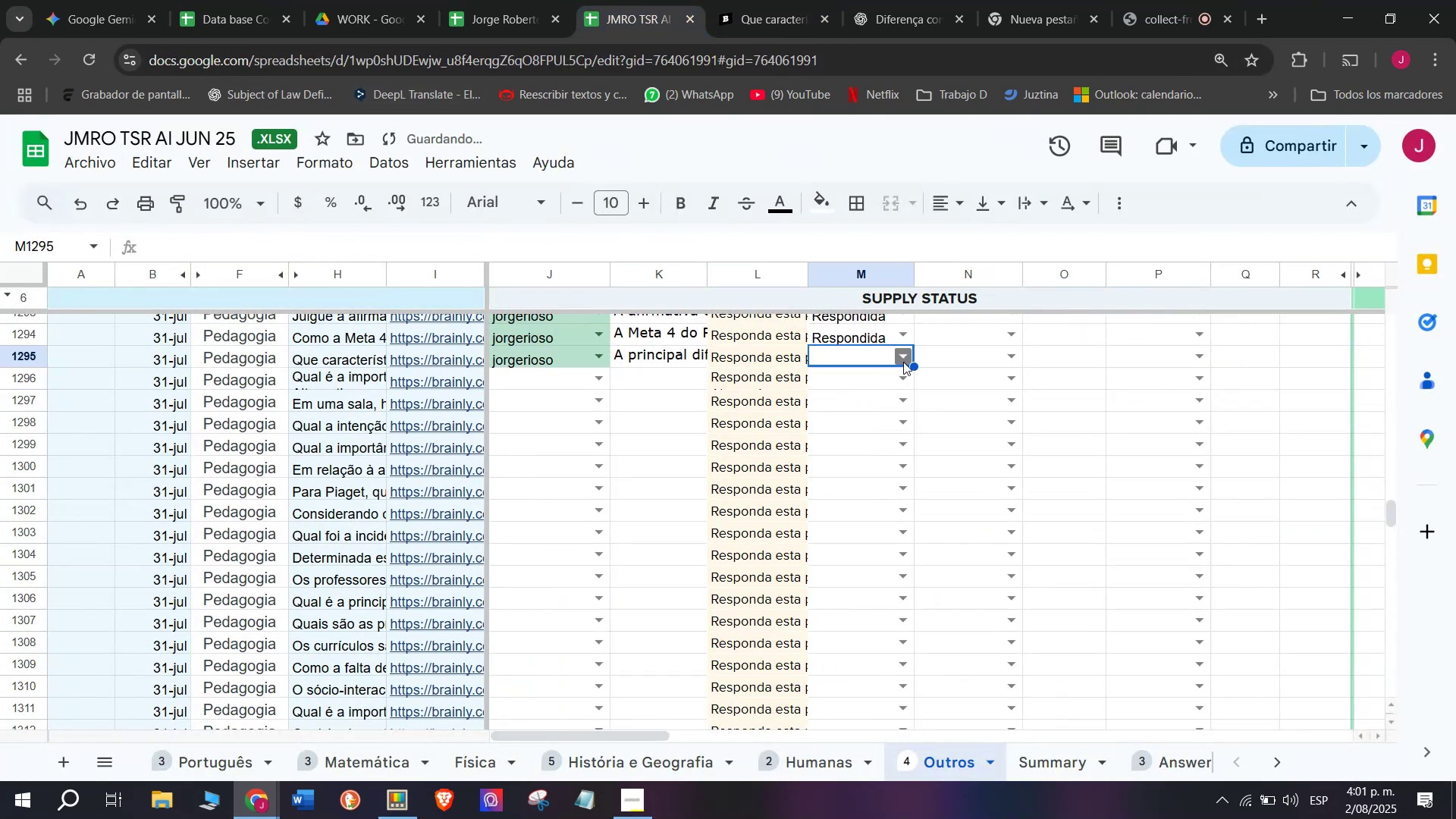 
double_click([886, 393])
 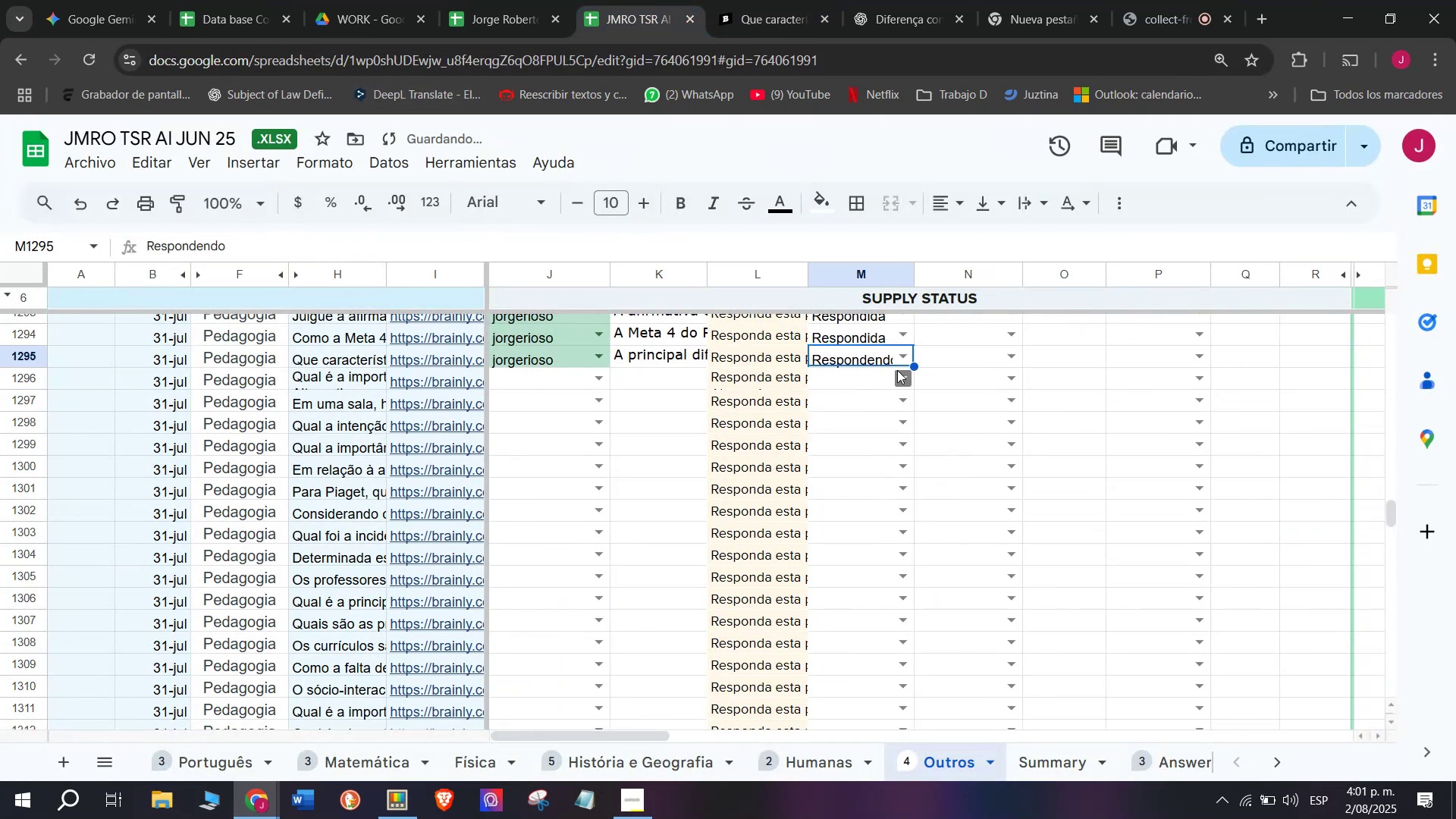 
left_click([903, 362])
 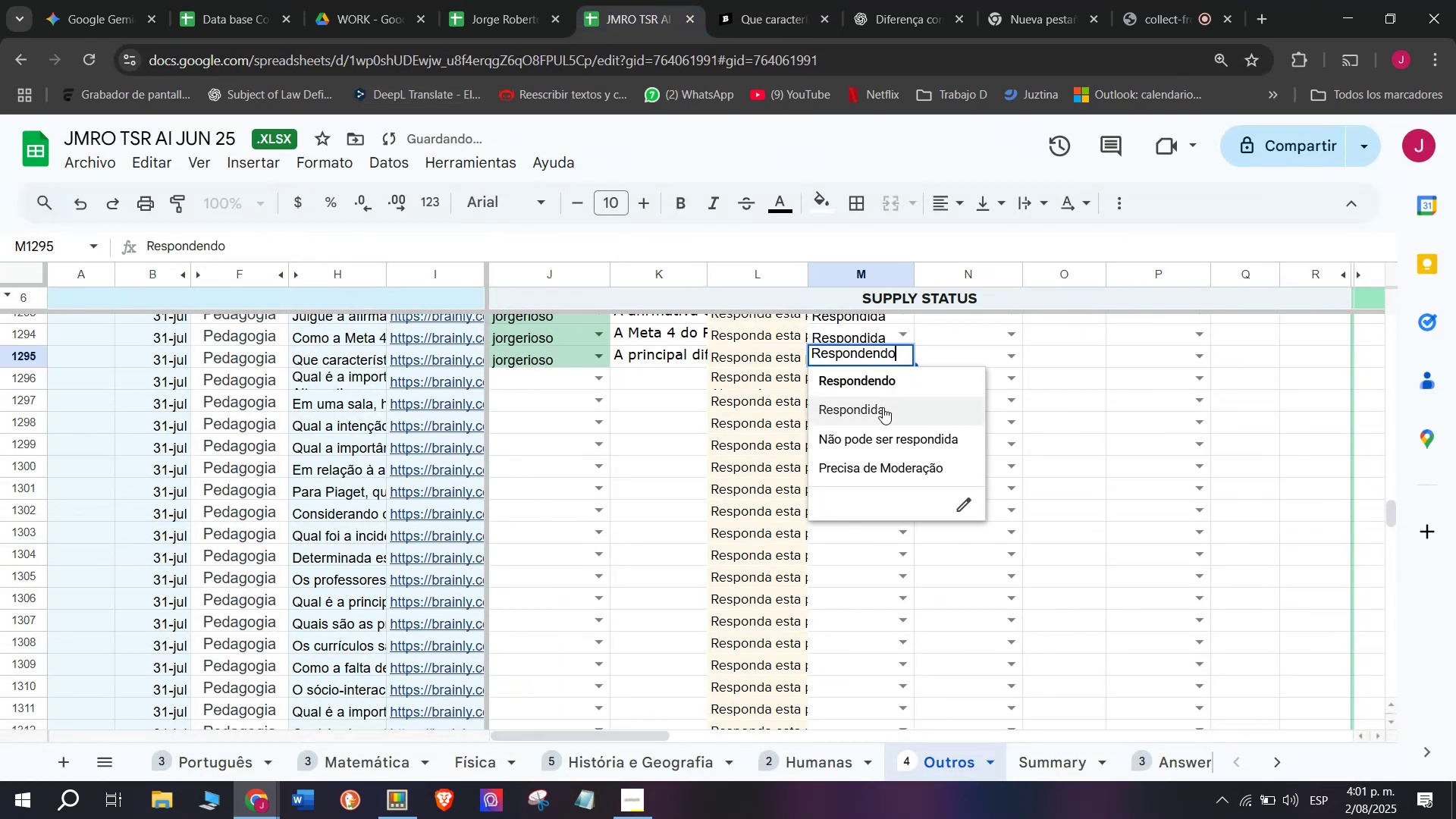 
left_click([881, 408])
 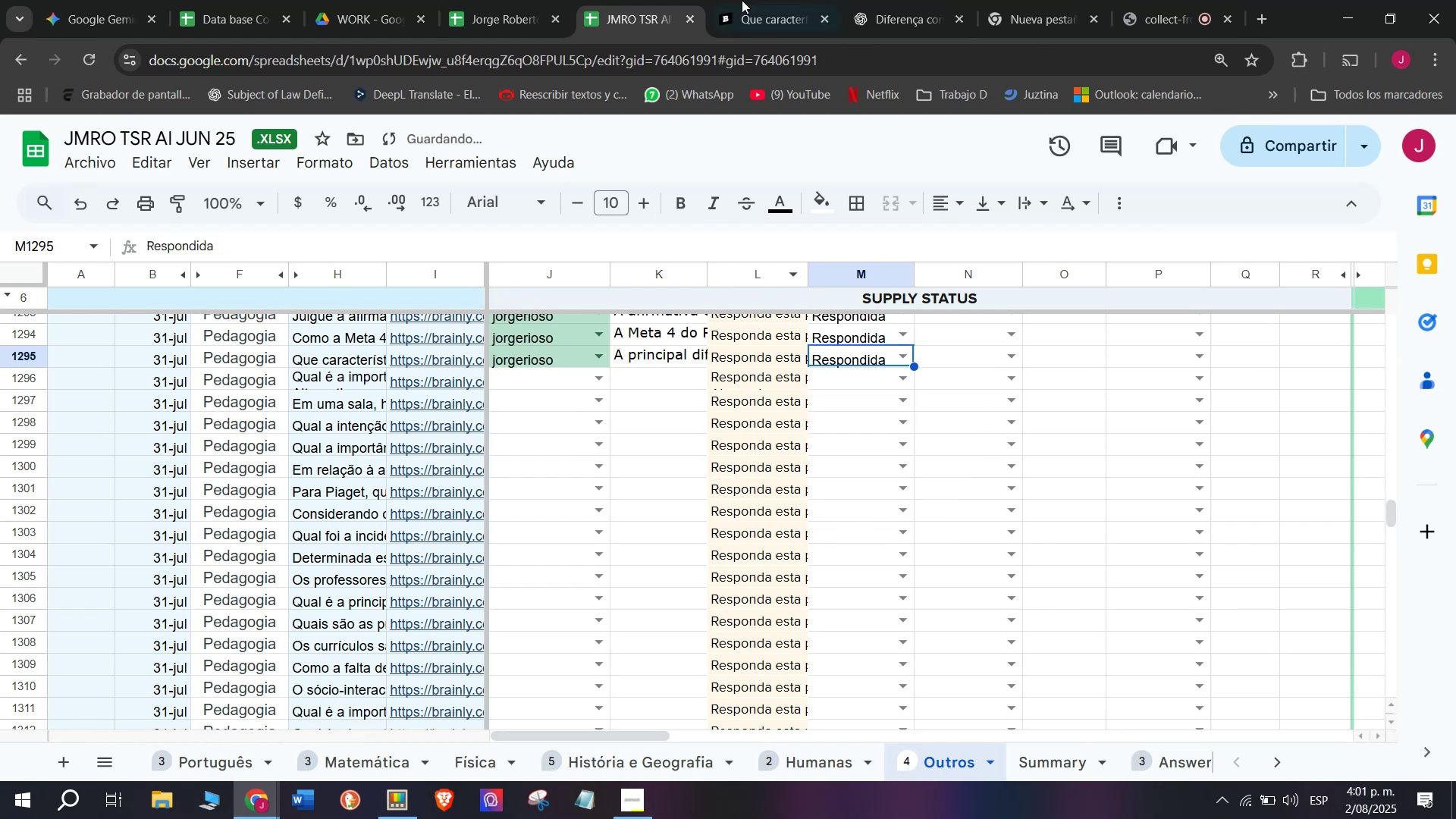 
left_click([741, 0])
 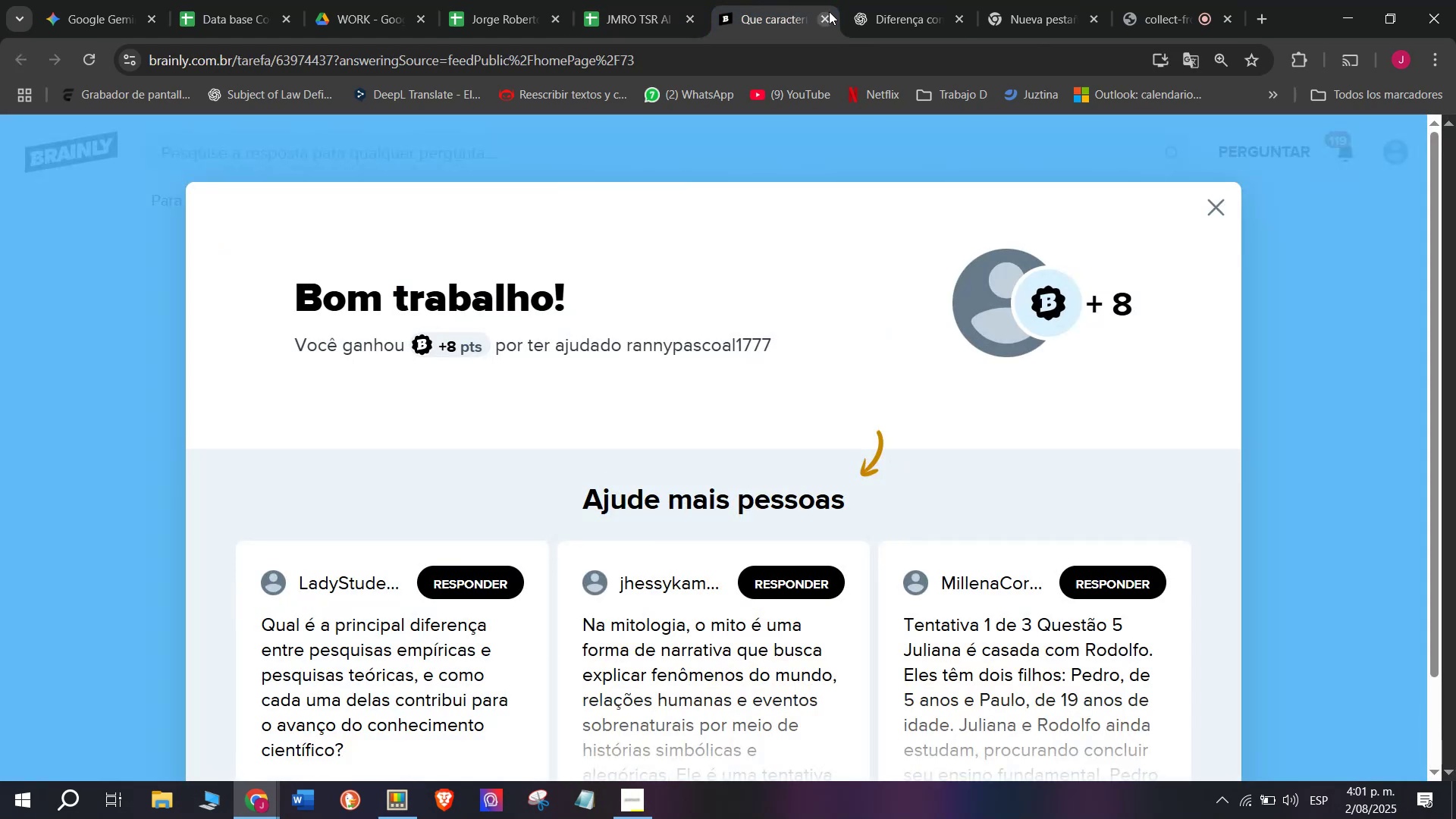 
double_click([824, 15])
 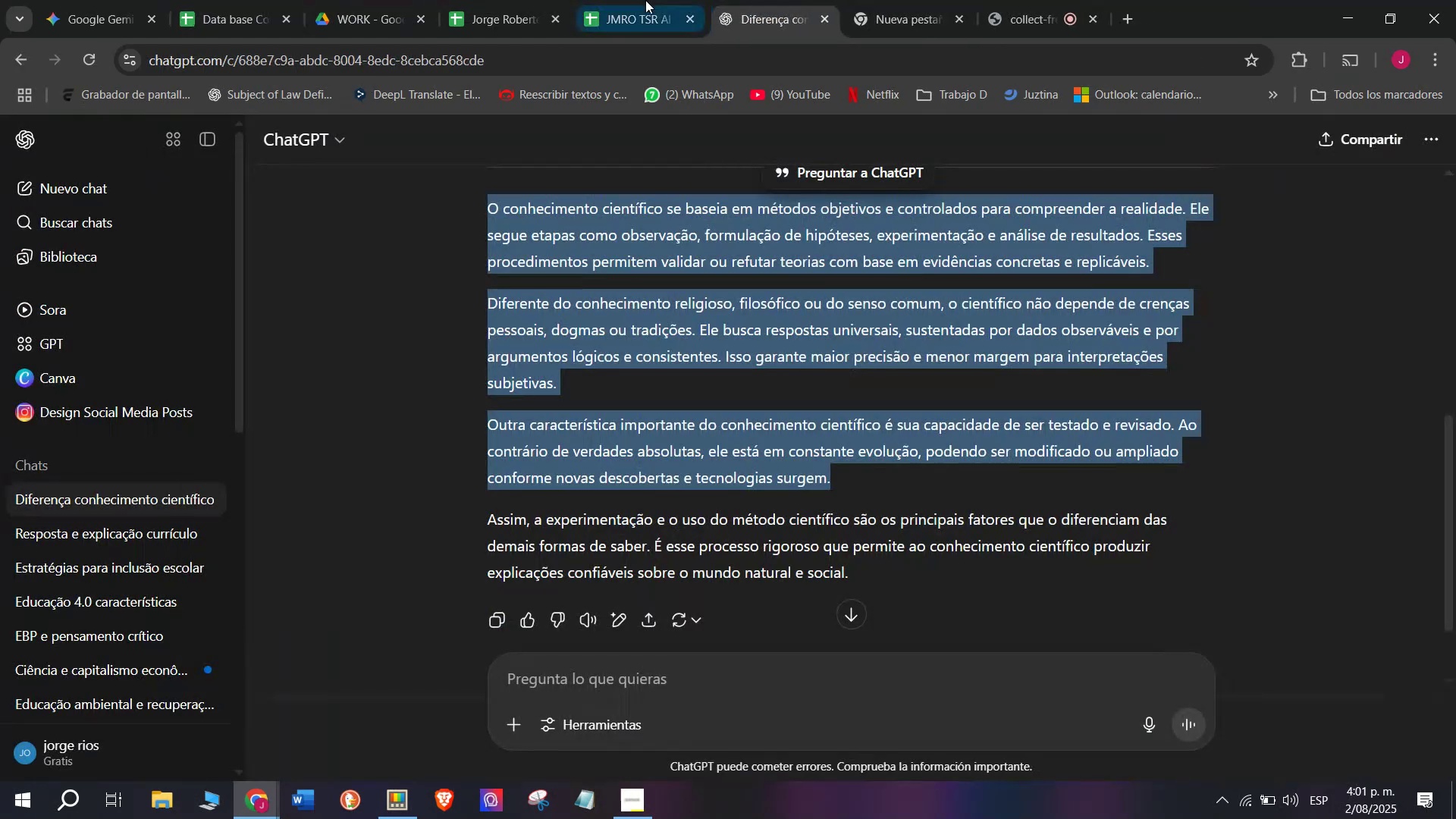 
triple_click([645, 0])
 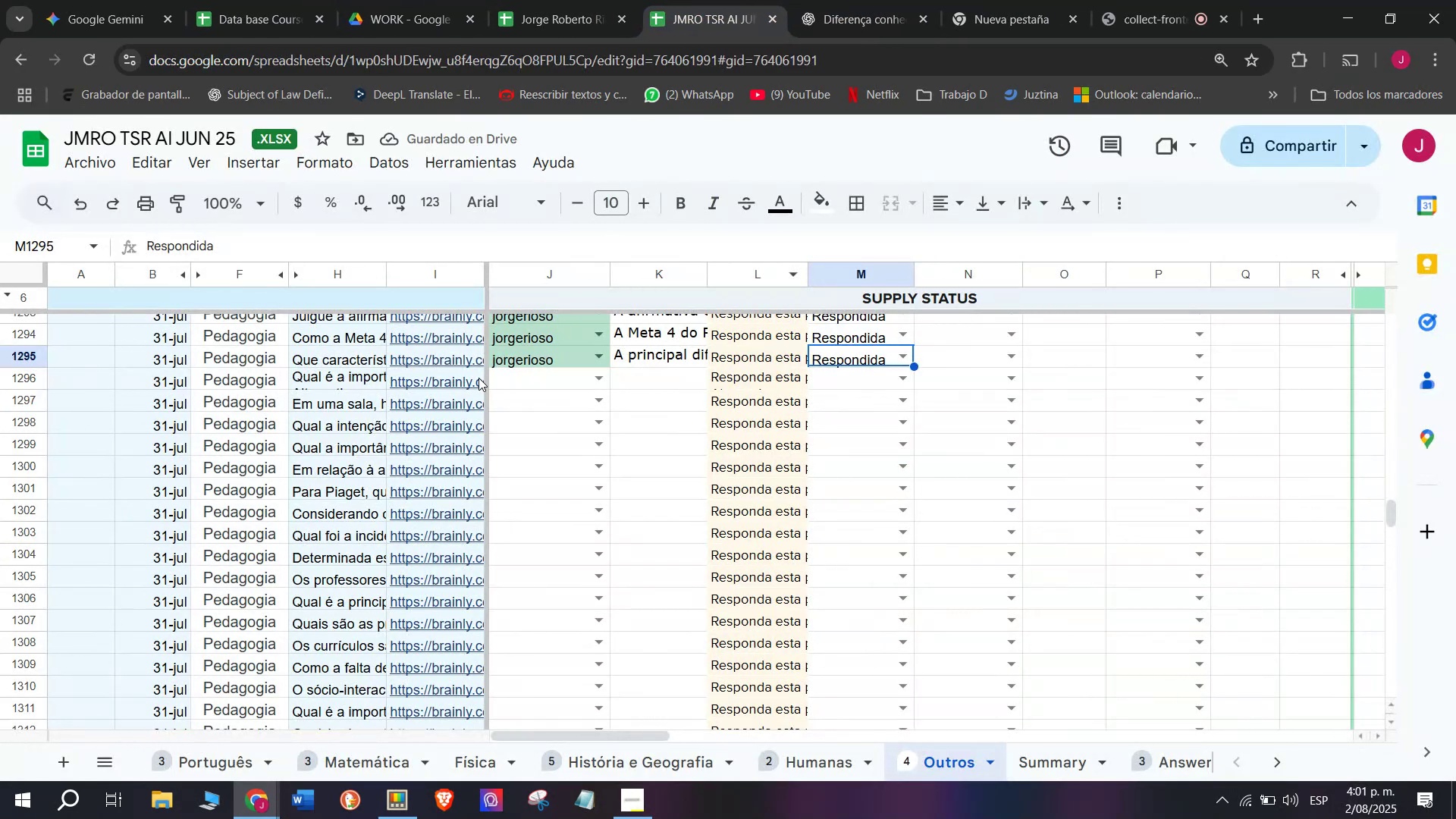 
left_click([457, 381])
 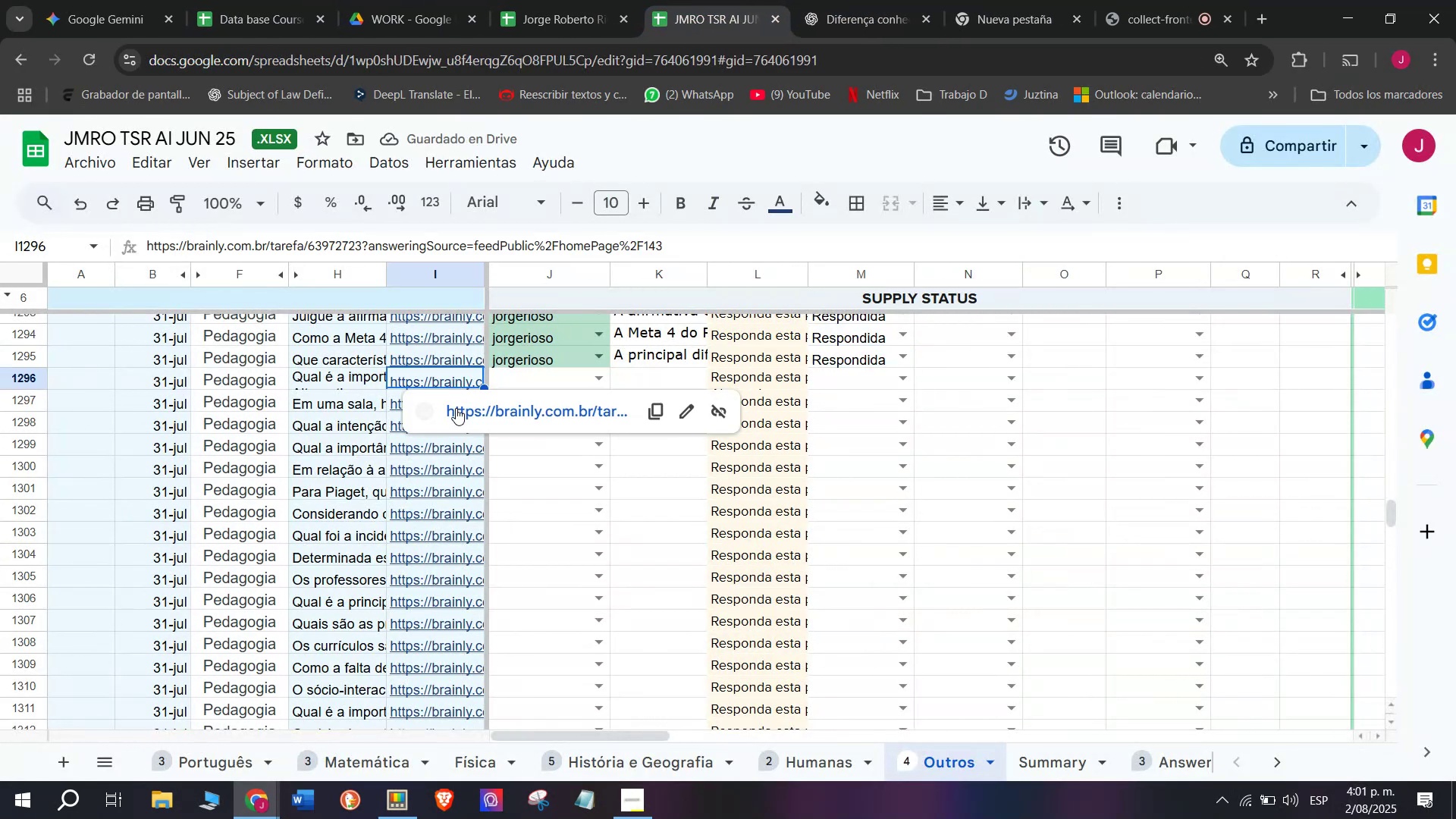 
double_click([453, 408])
 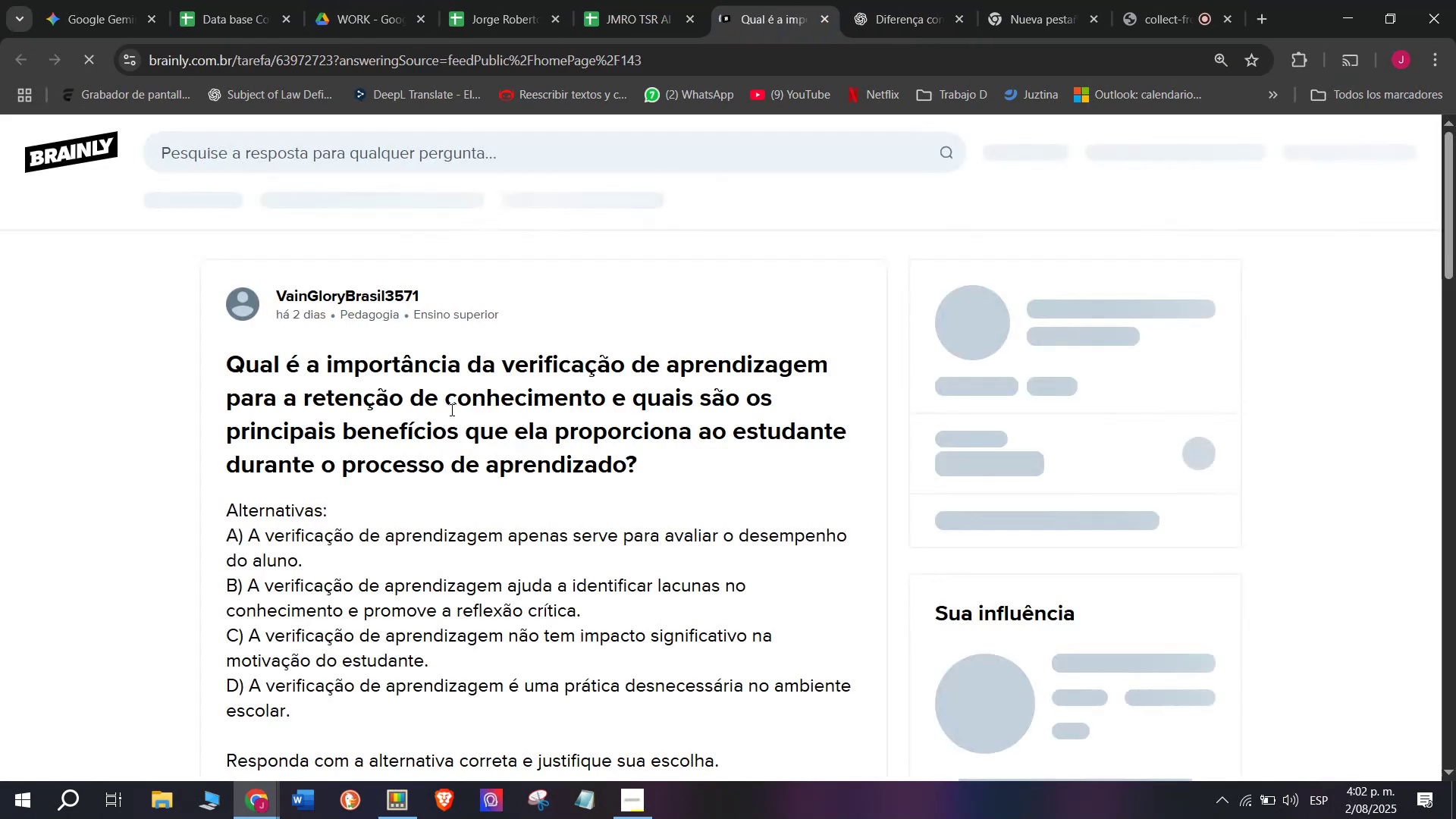 
scroll: coordinate [402, 404], scroll_direction: down, amount: 1.0
 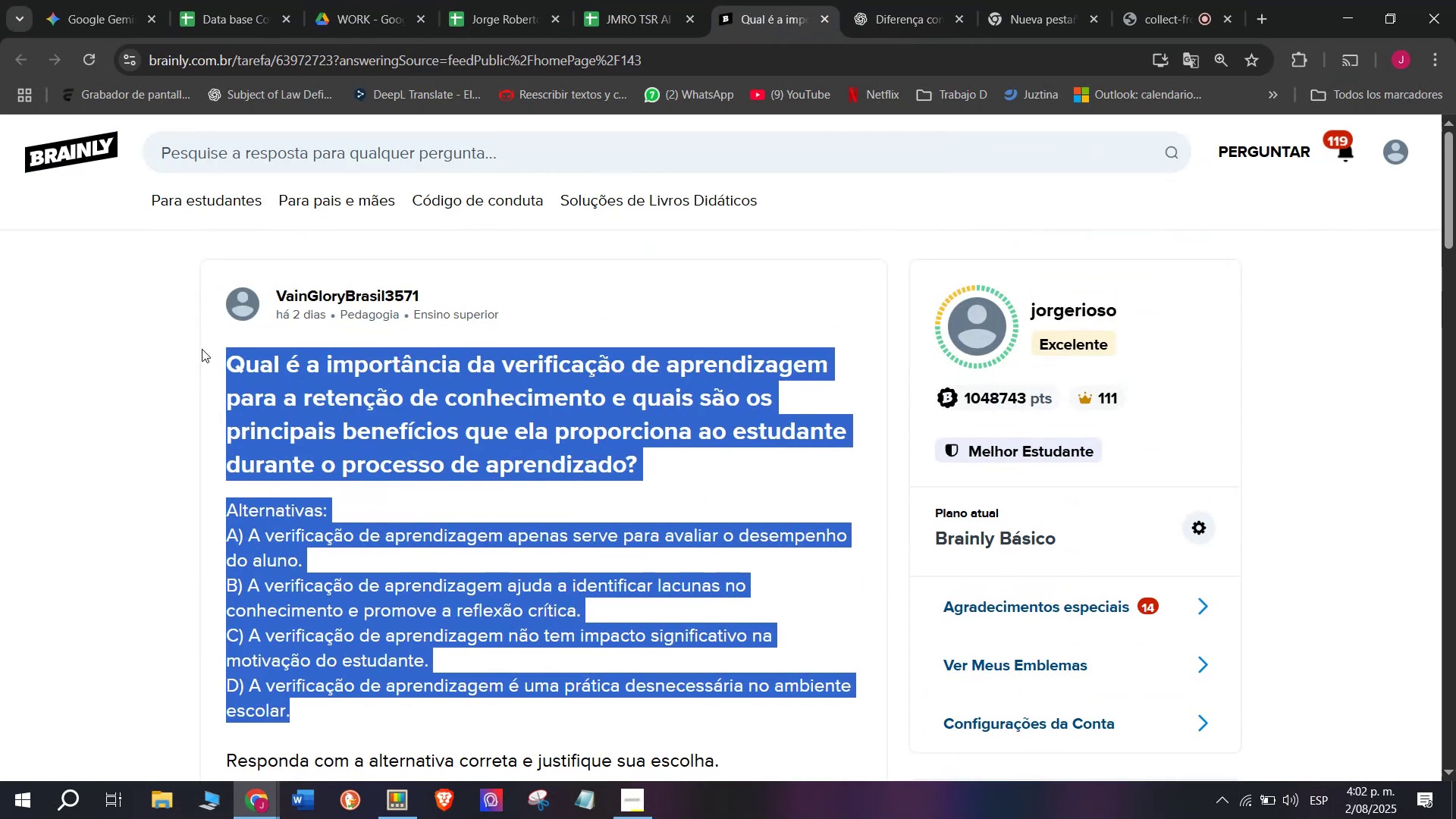 
key(Control+C)
 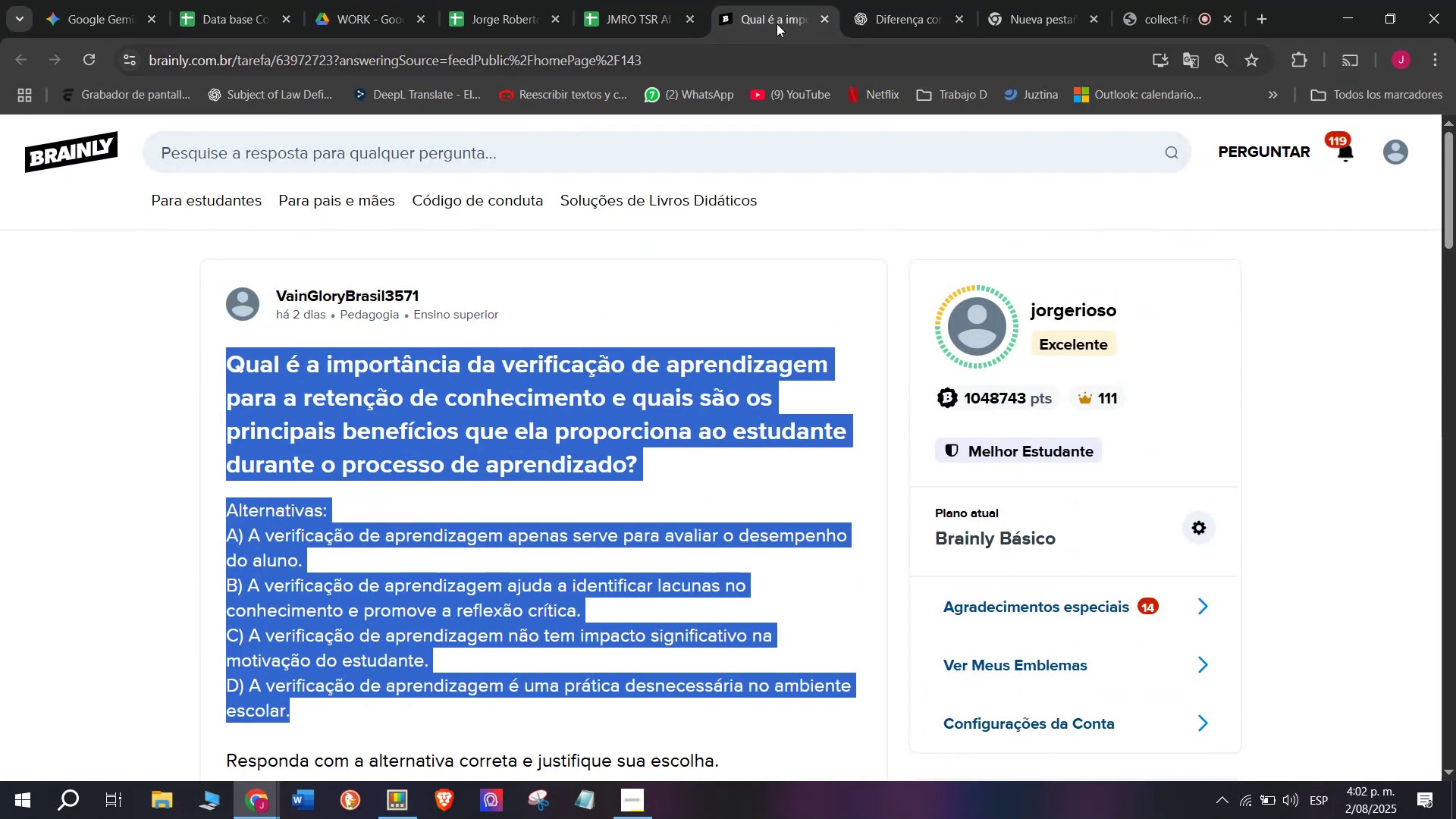 
left_click([930, 0])
 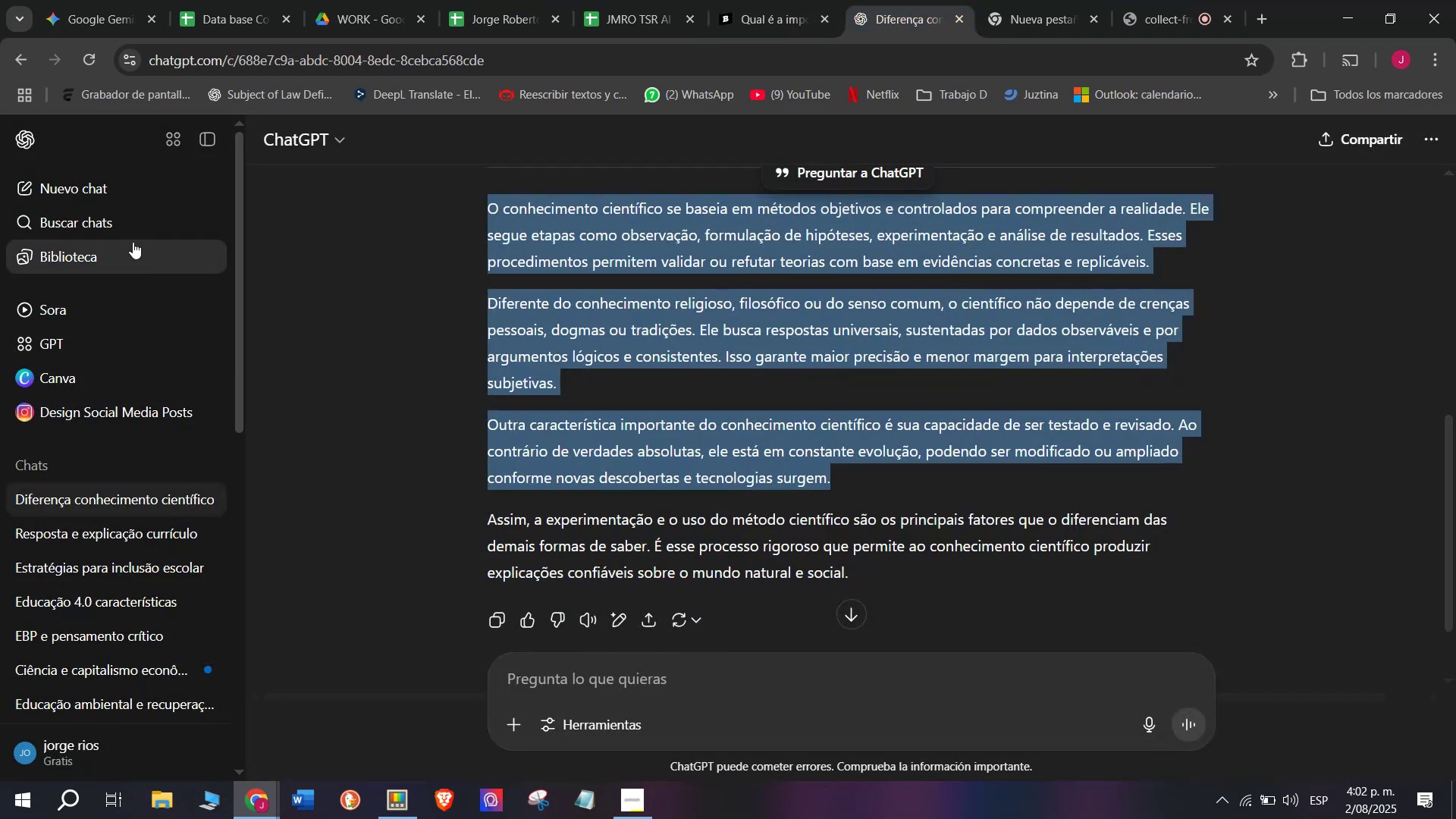 
left_click([99, 185])
 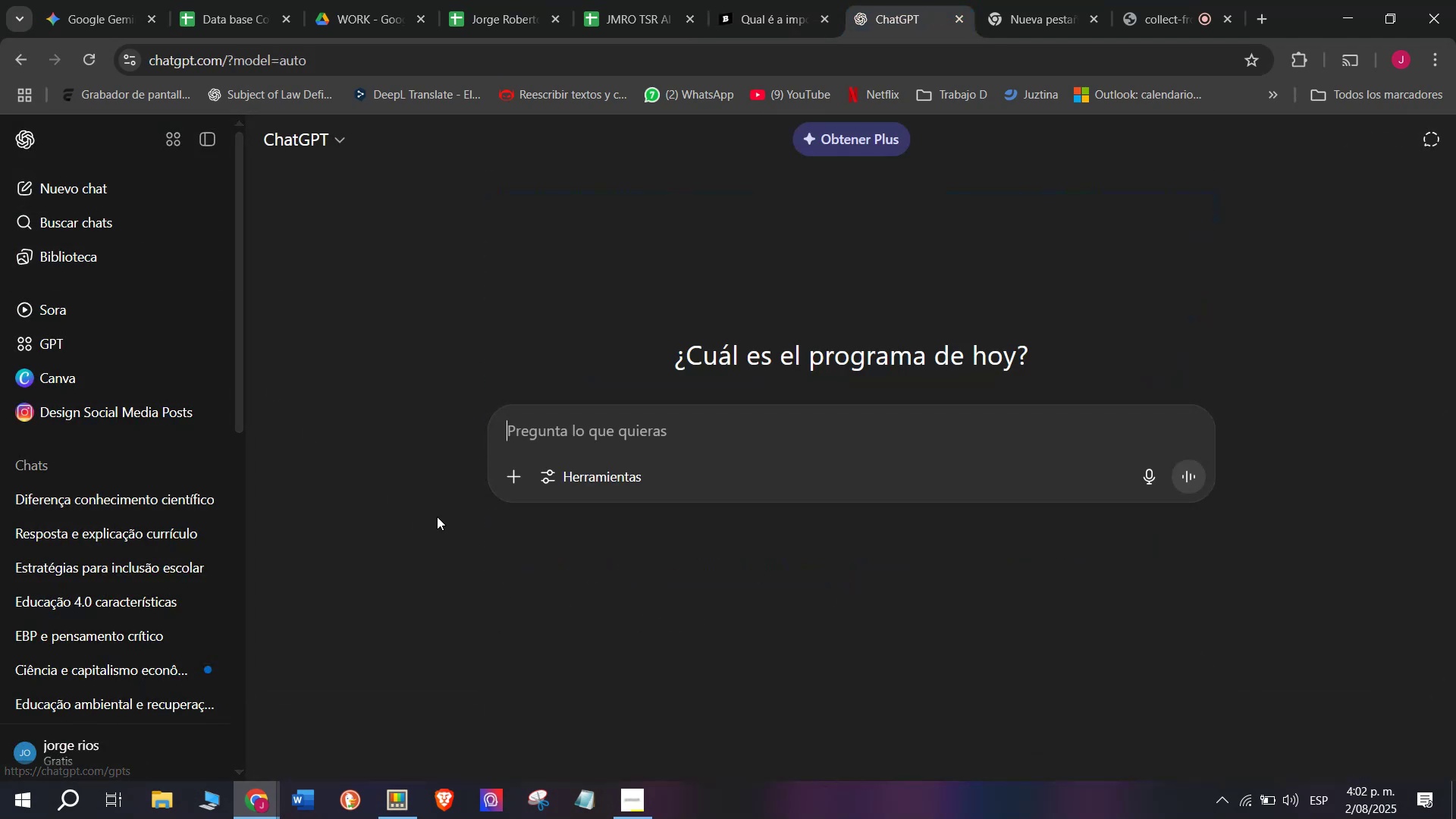 
key(Meta+V)
 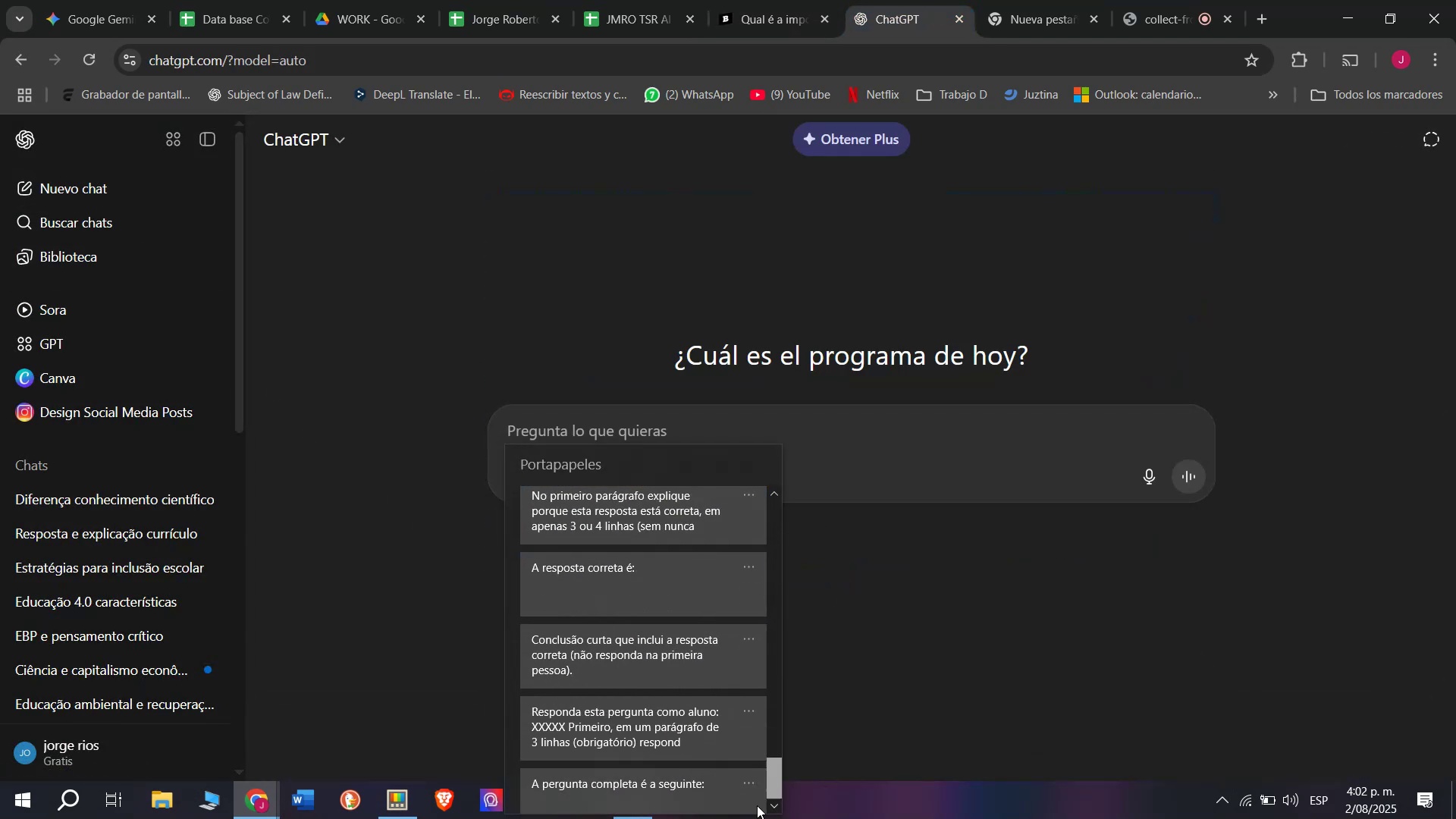 
left_click([628, 733])
 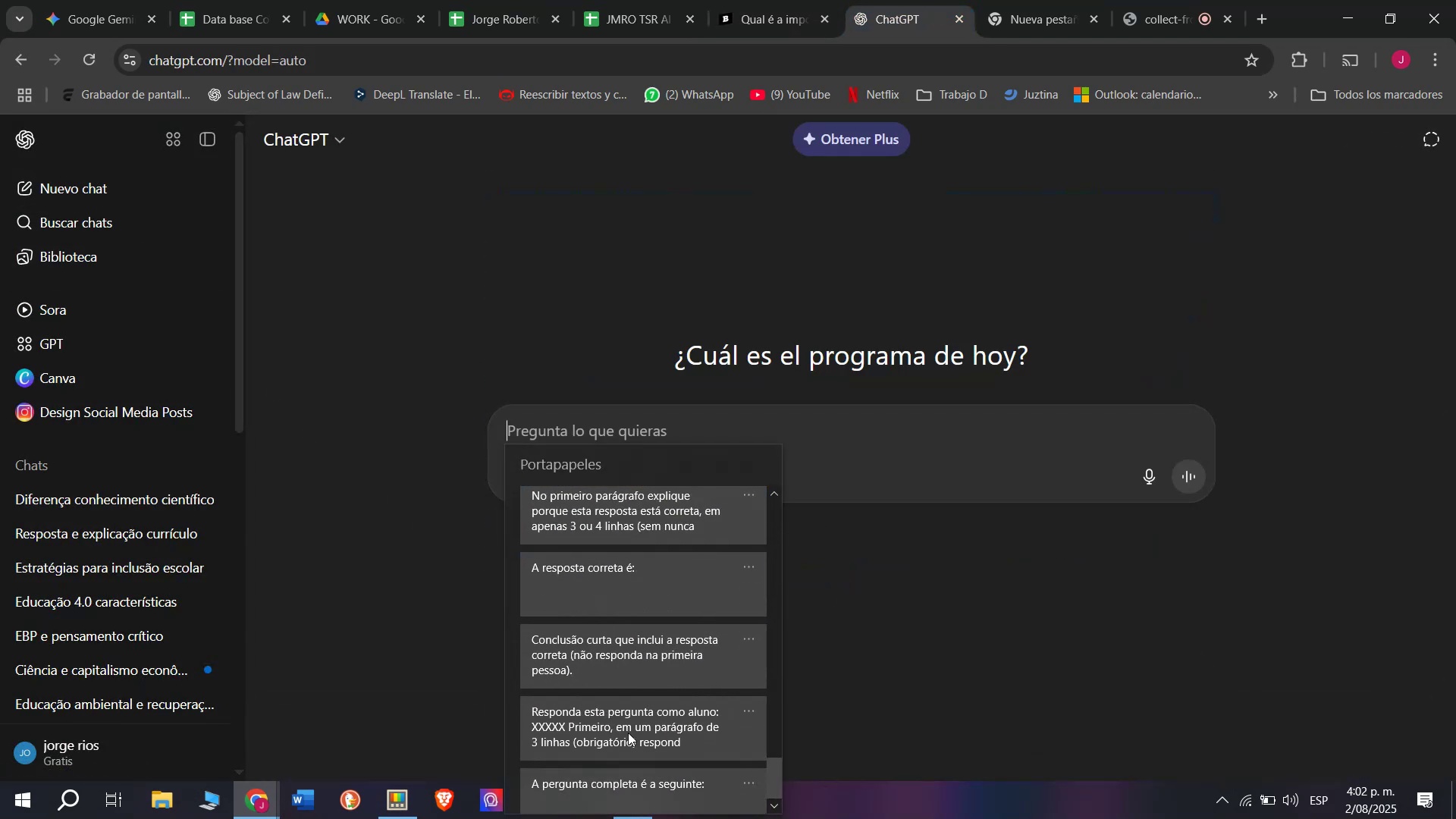 
key(Control+ControlLeft)
 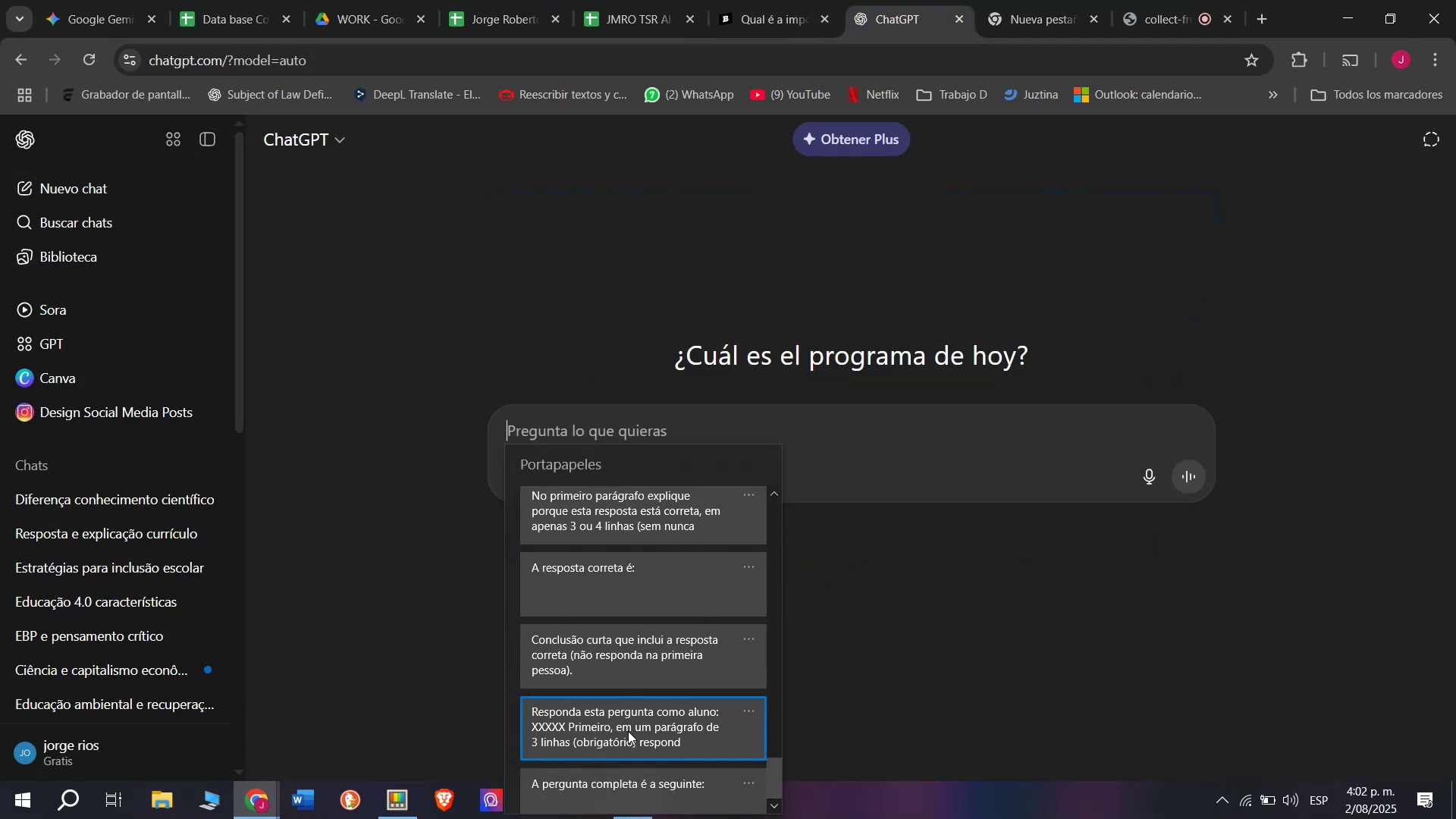 
key(Control+V)
 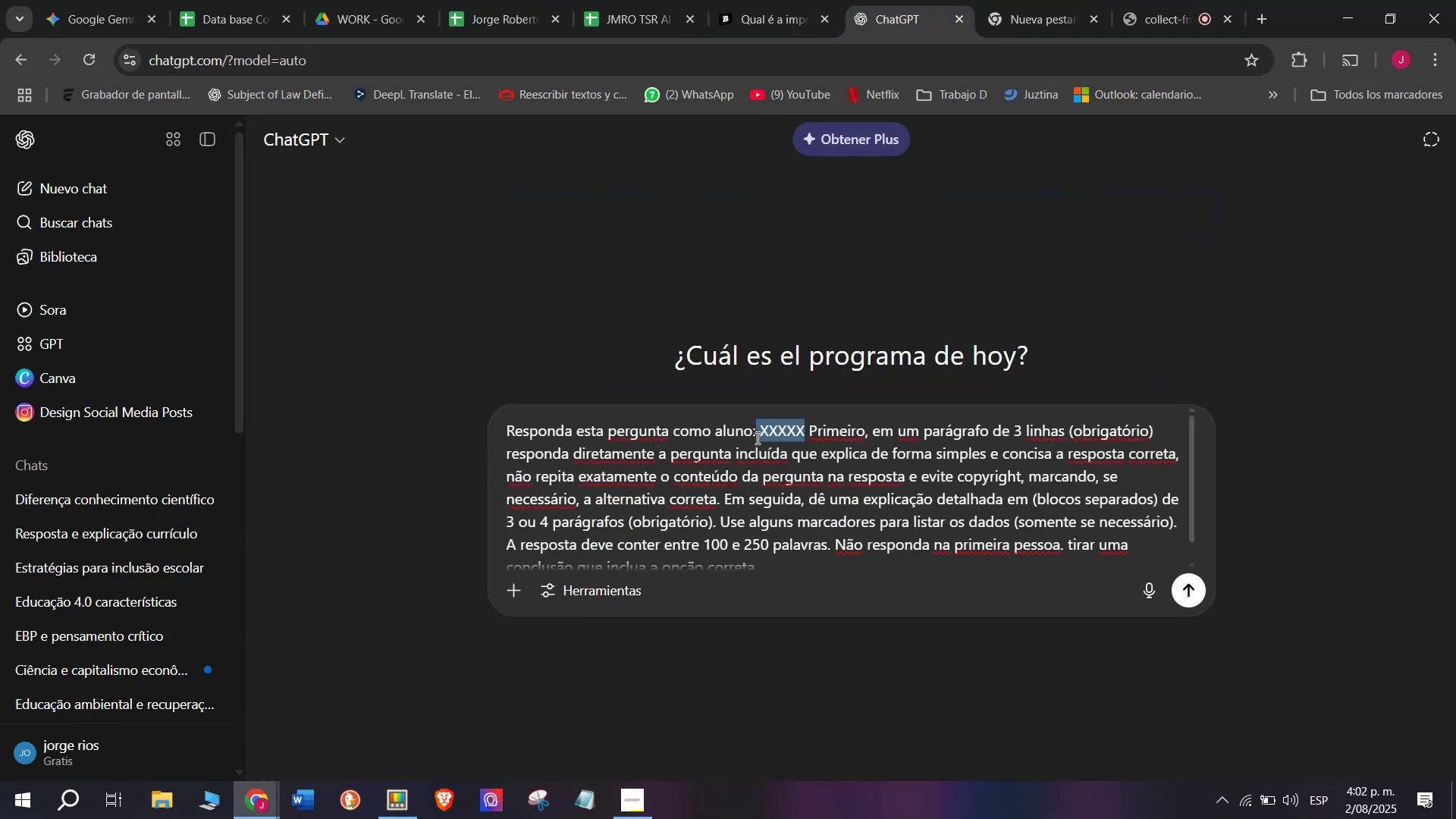 
wait(5.52)
 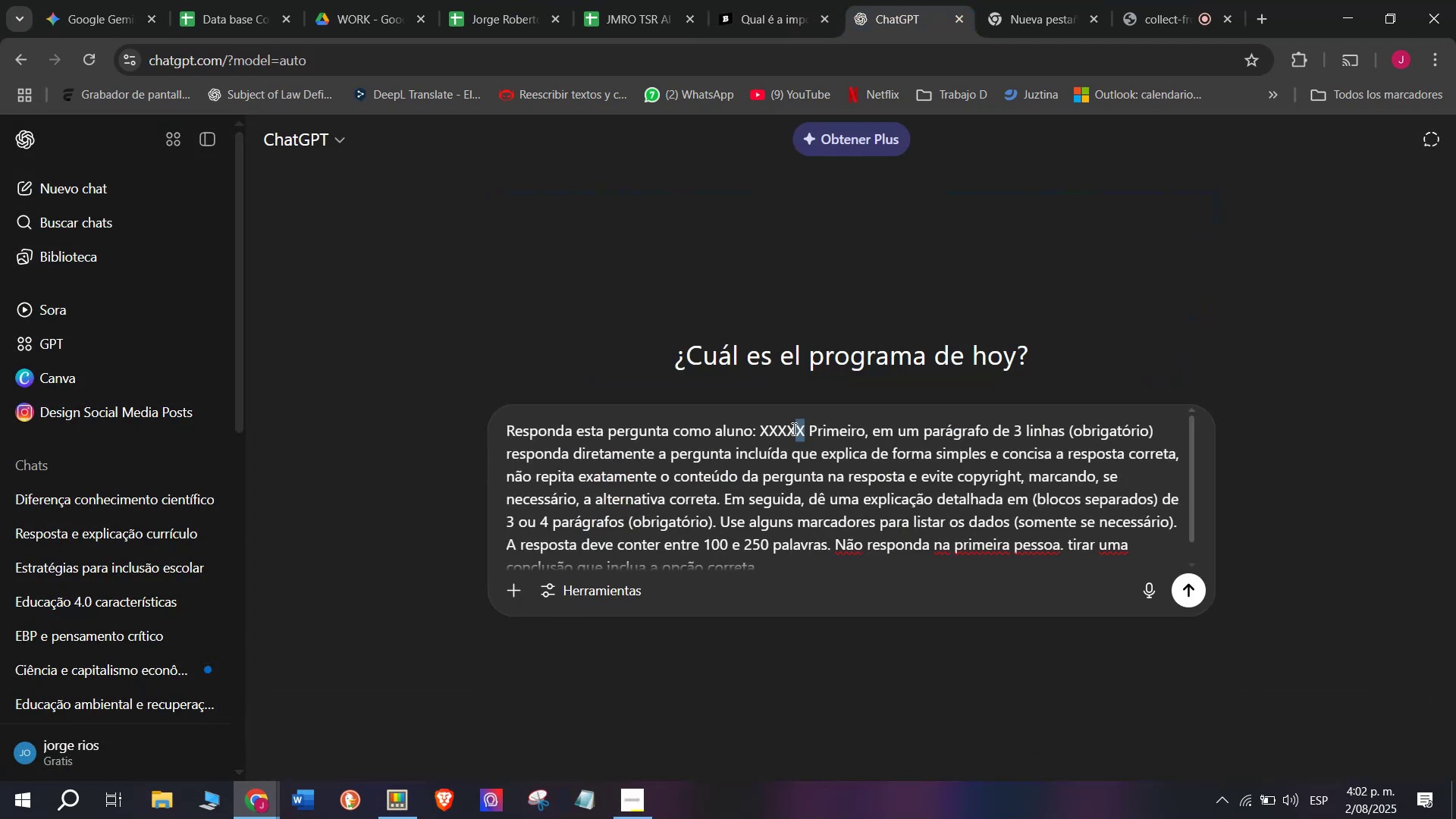 
key(Meta+MetaLeft)
 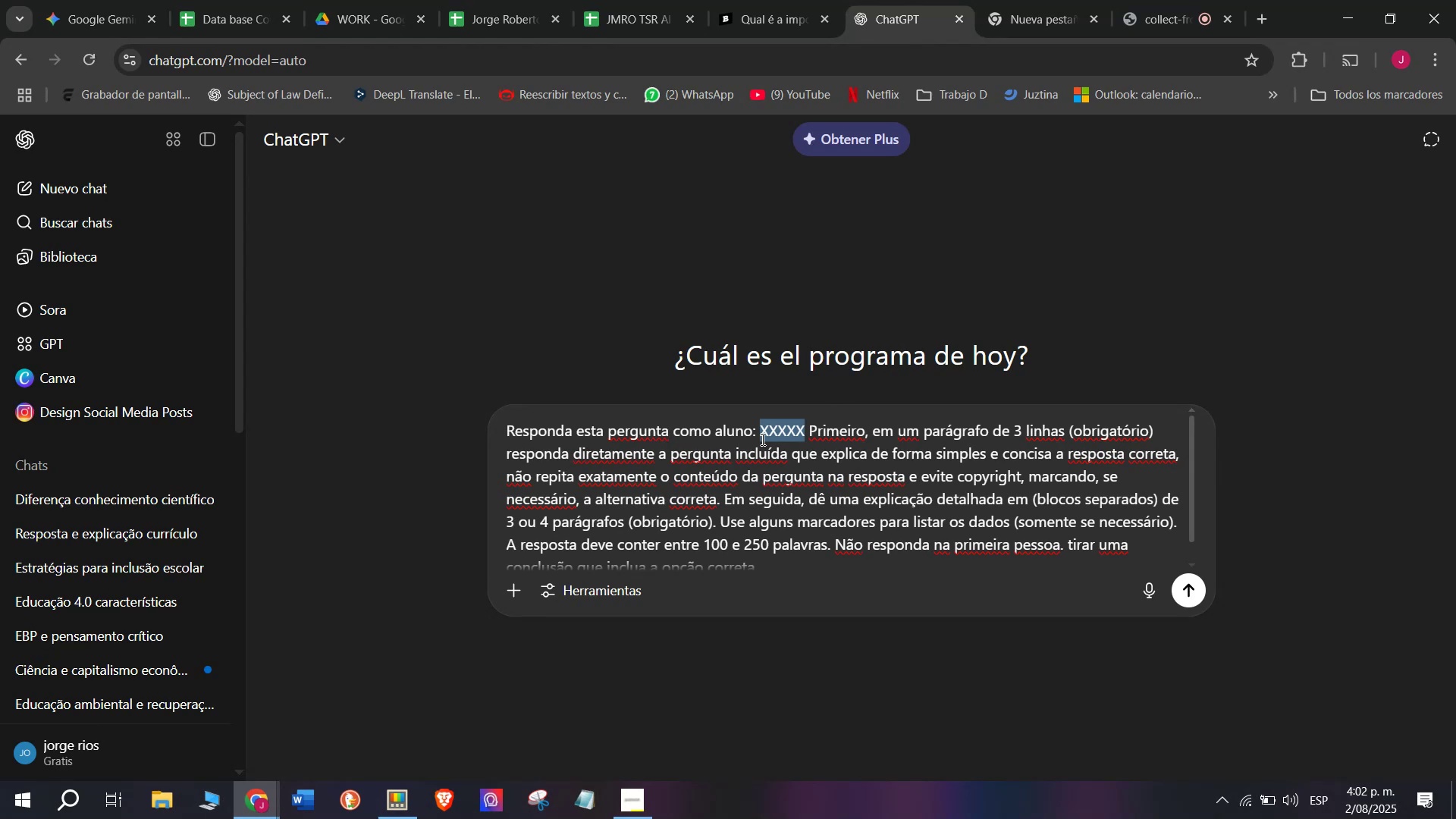 
key(Meta+V)
 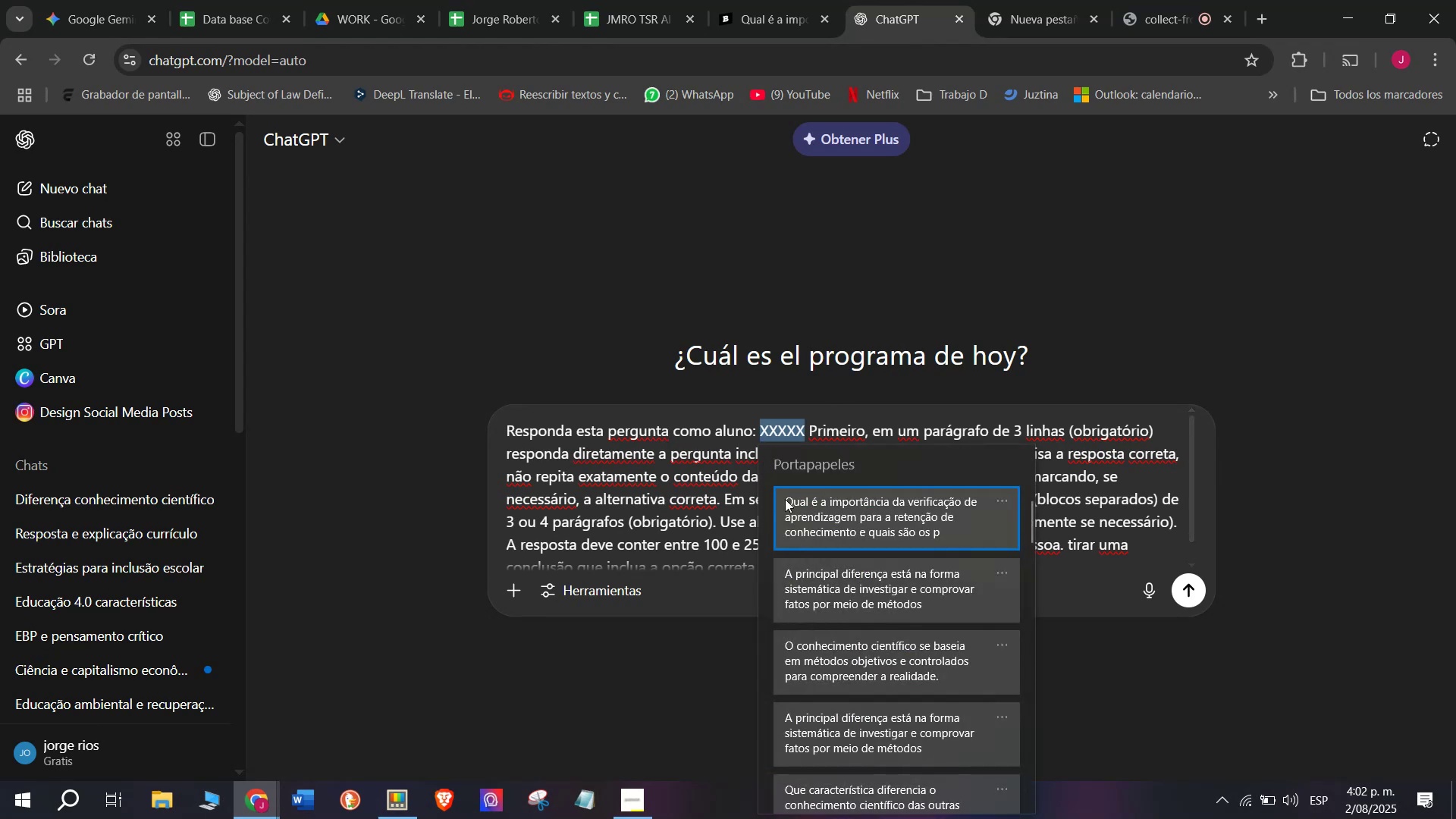 
left_click([794, 504])
 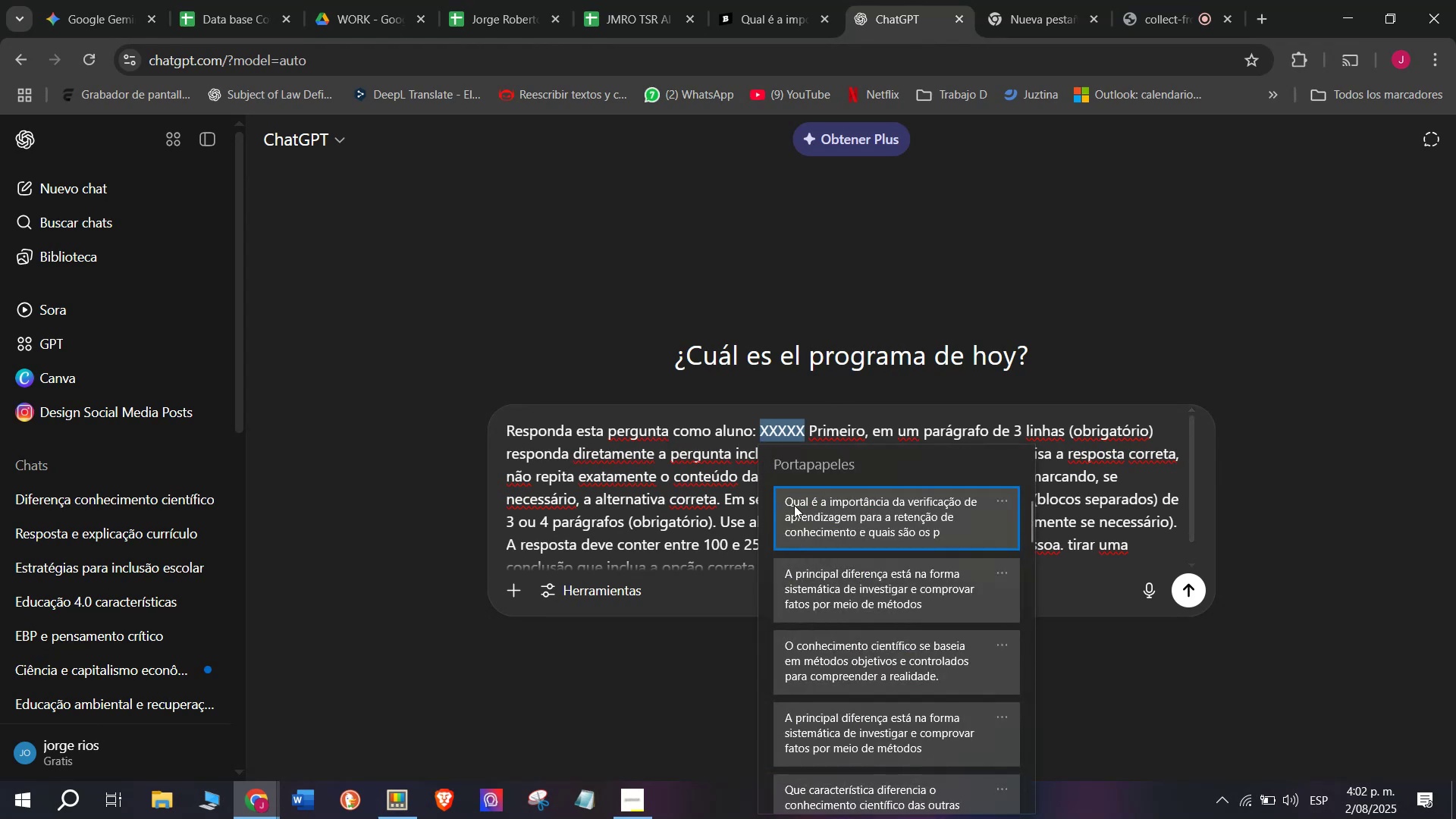 
key(Control+ControlLeft)
 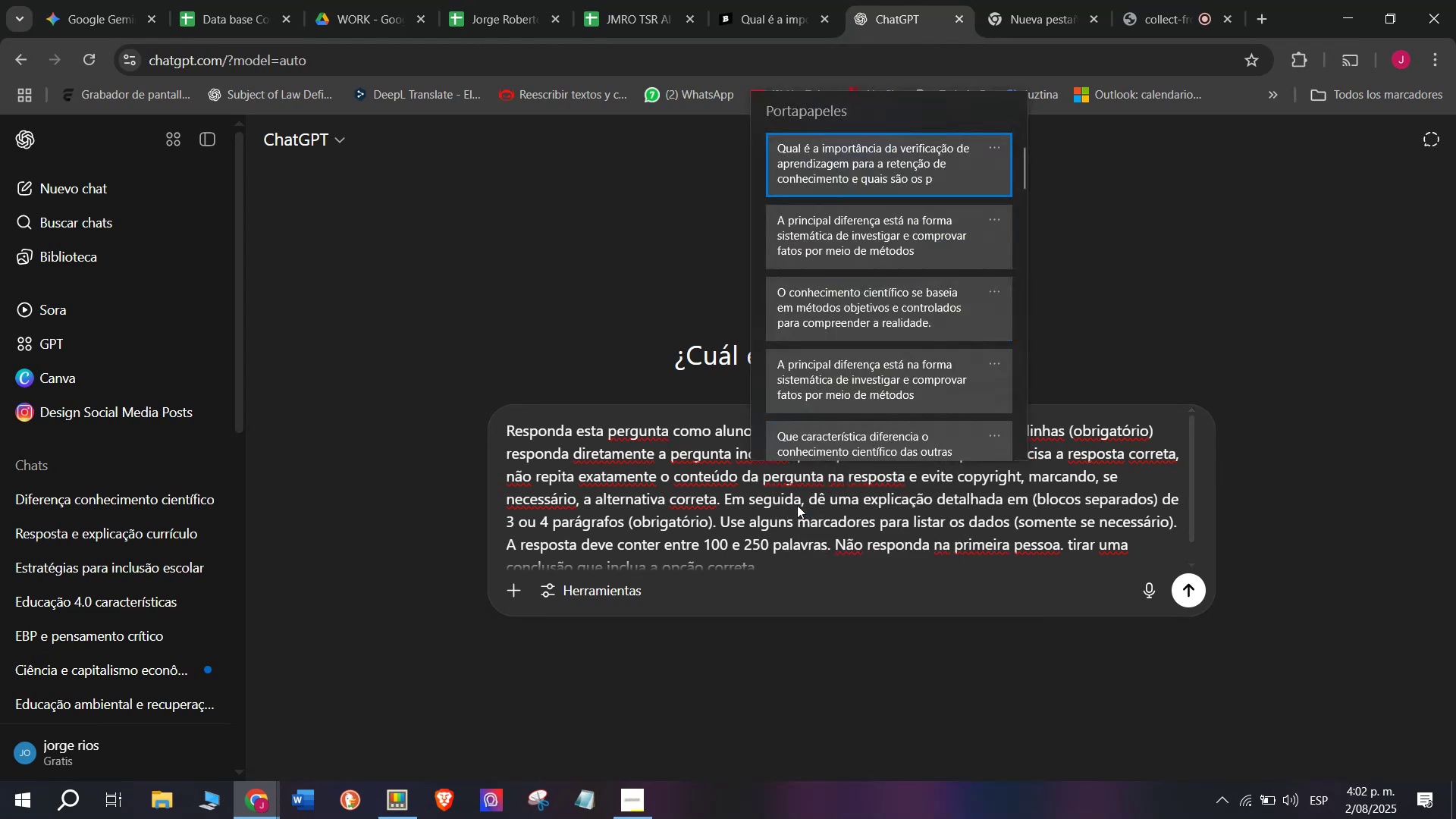 
key(Control+V)
 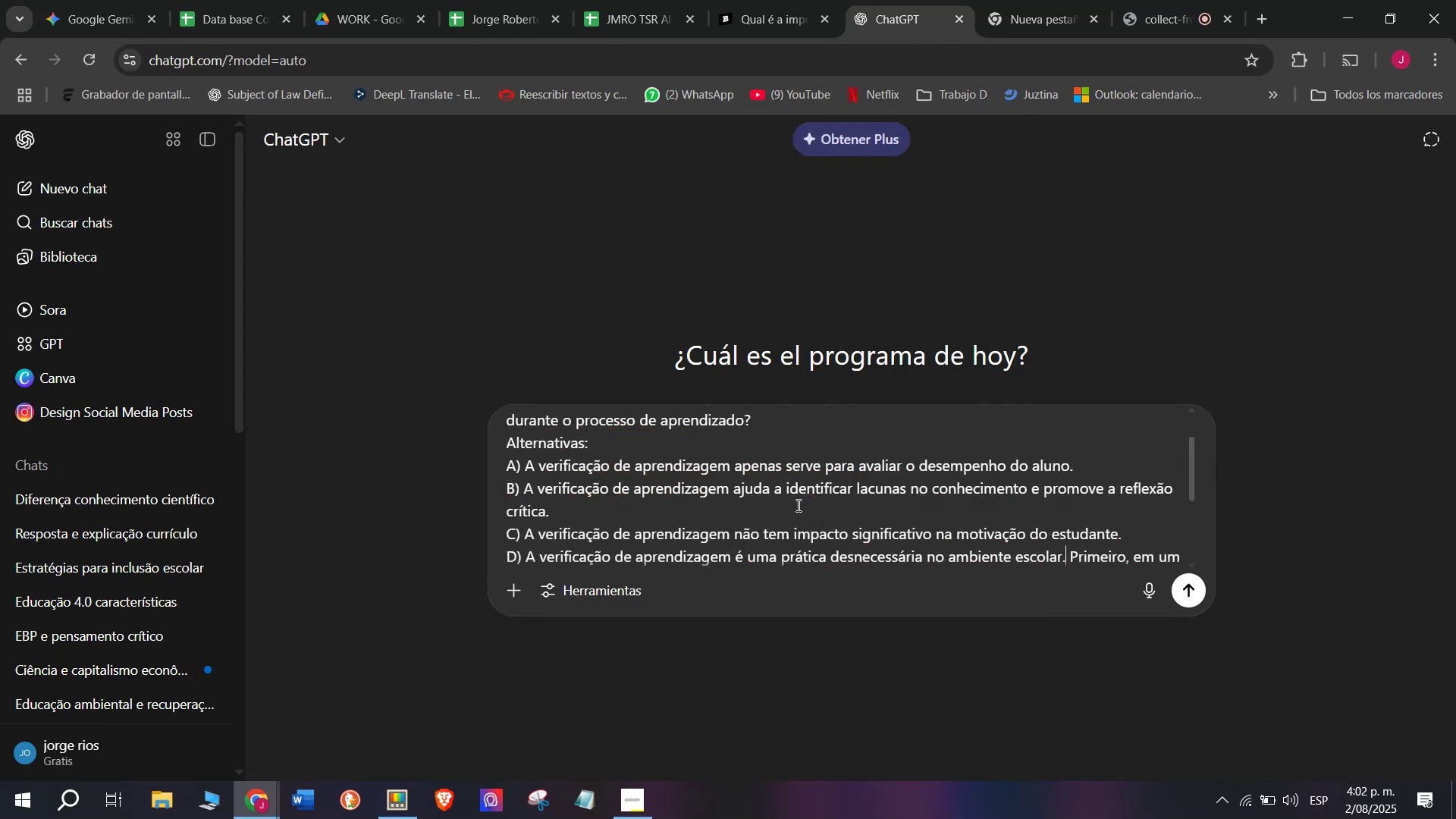 
key(Enter)
 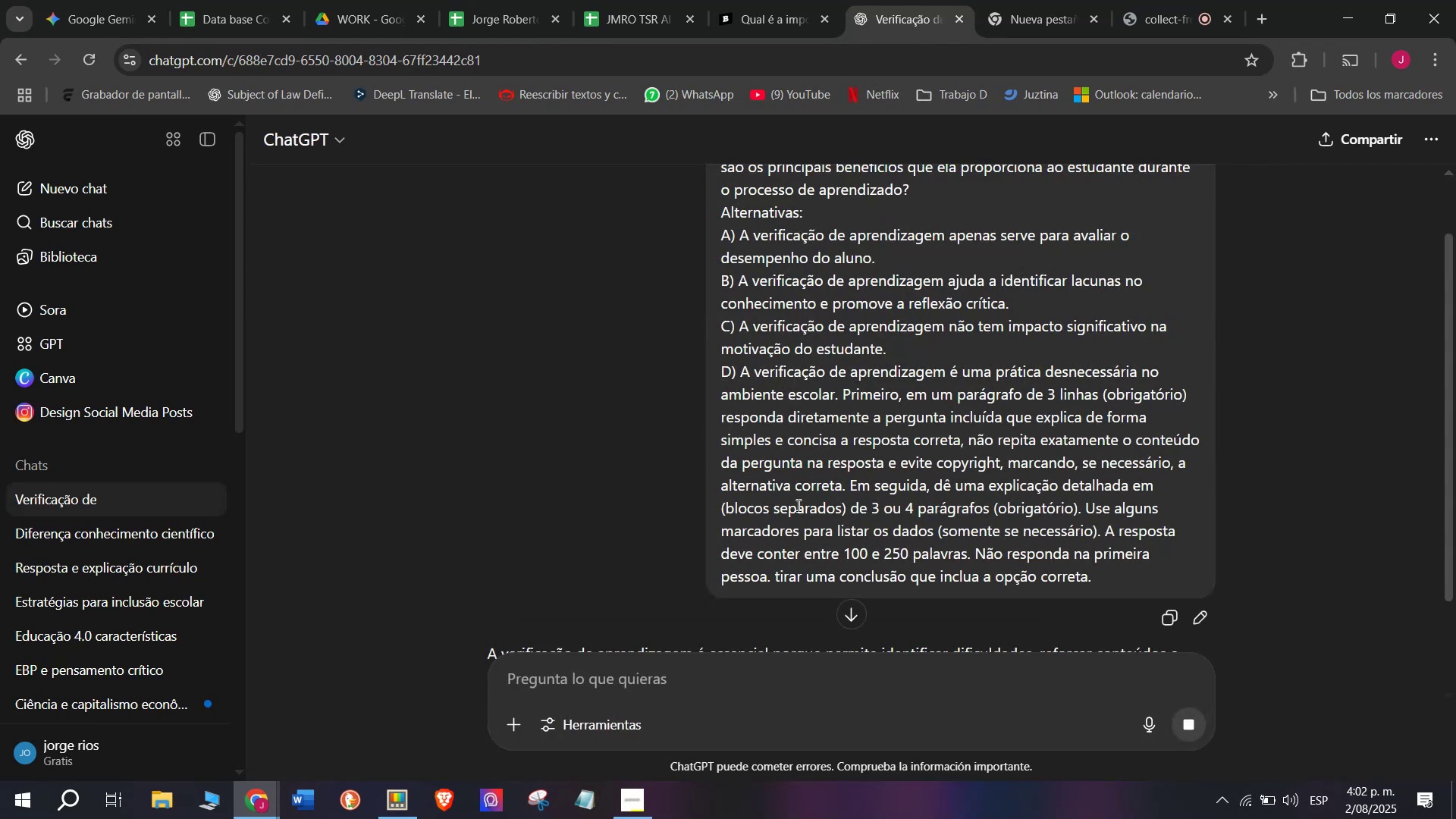 
scroll: coordinate [777, 390], scroll_direction: down, amount: 2.0
 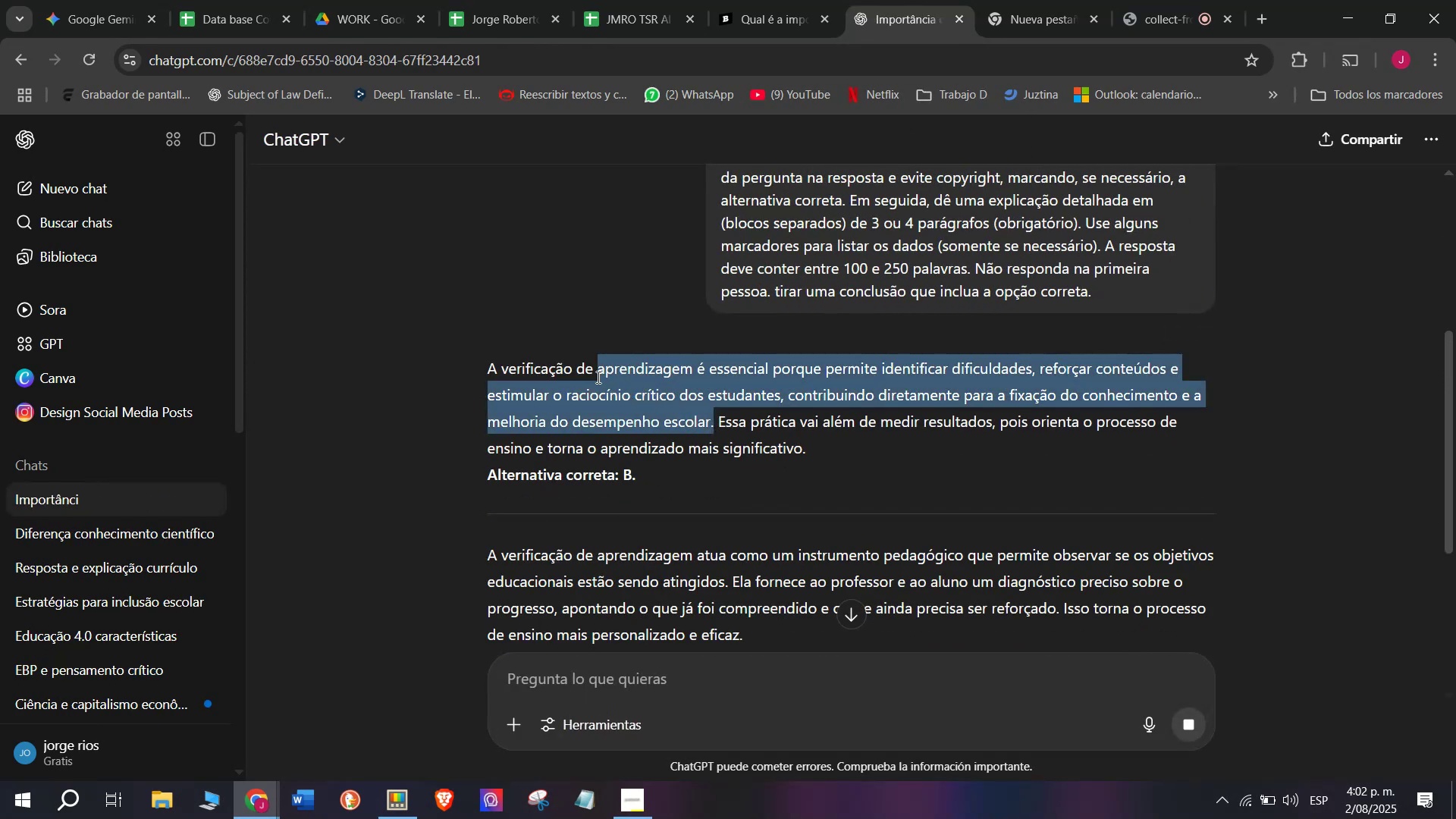 
key(Control+C)
 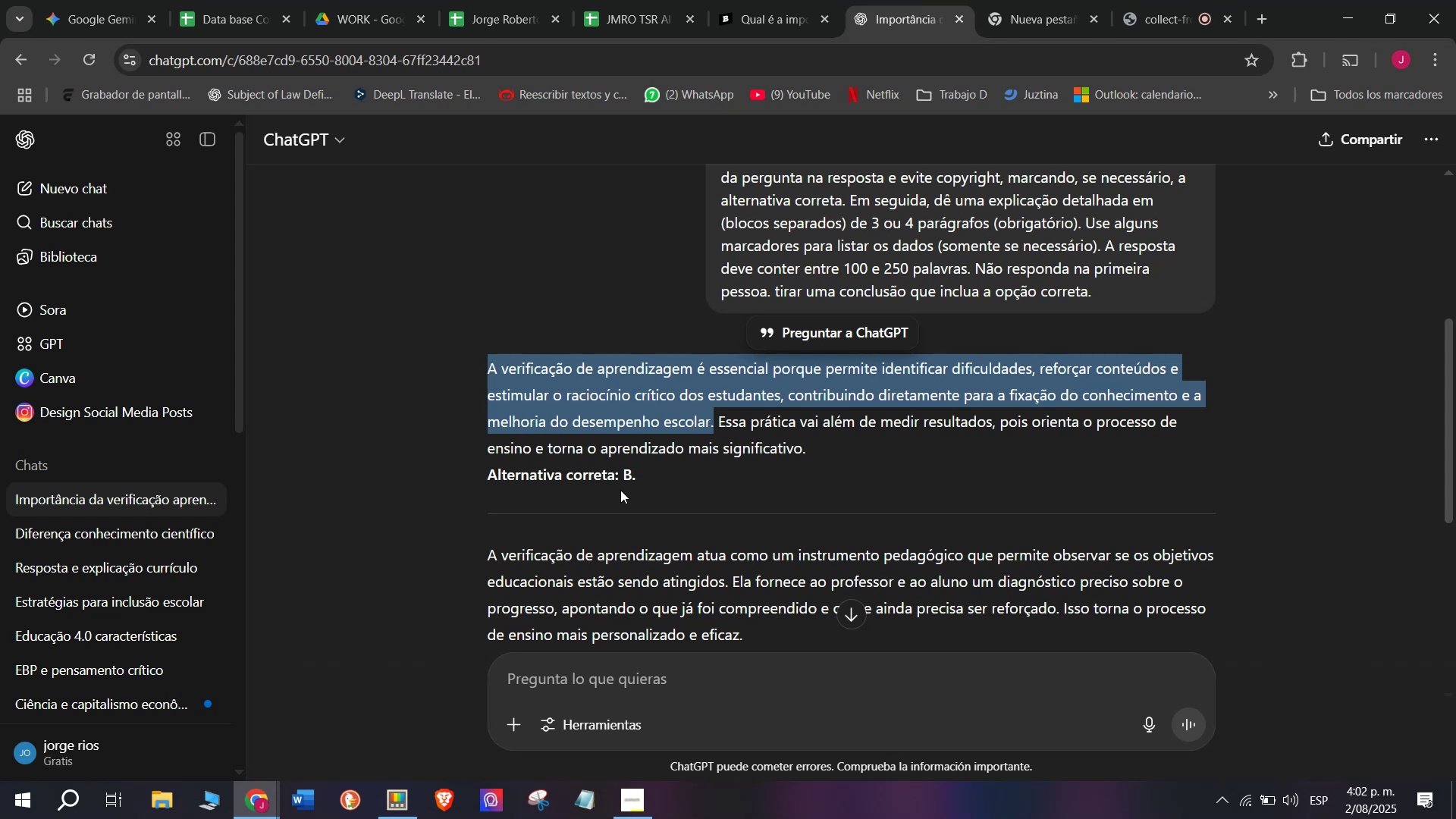 
scroll: coordinate [627, 489], scroll_direction: down, amount: 1.0
 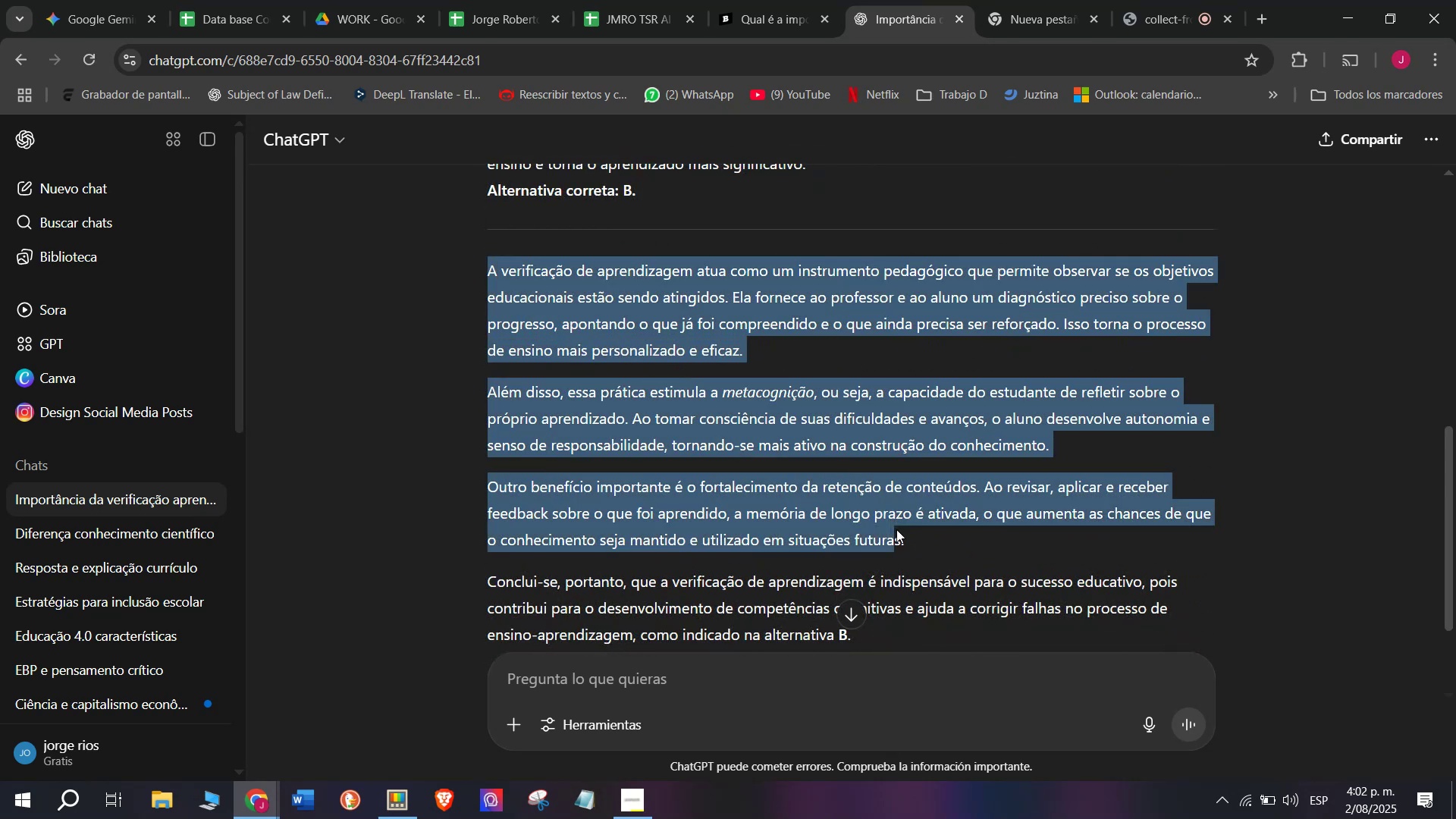 
key(Control+C)
 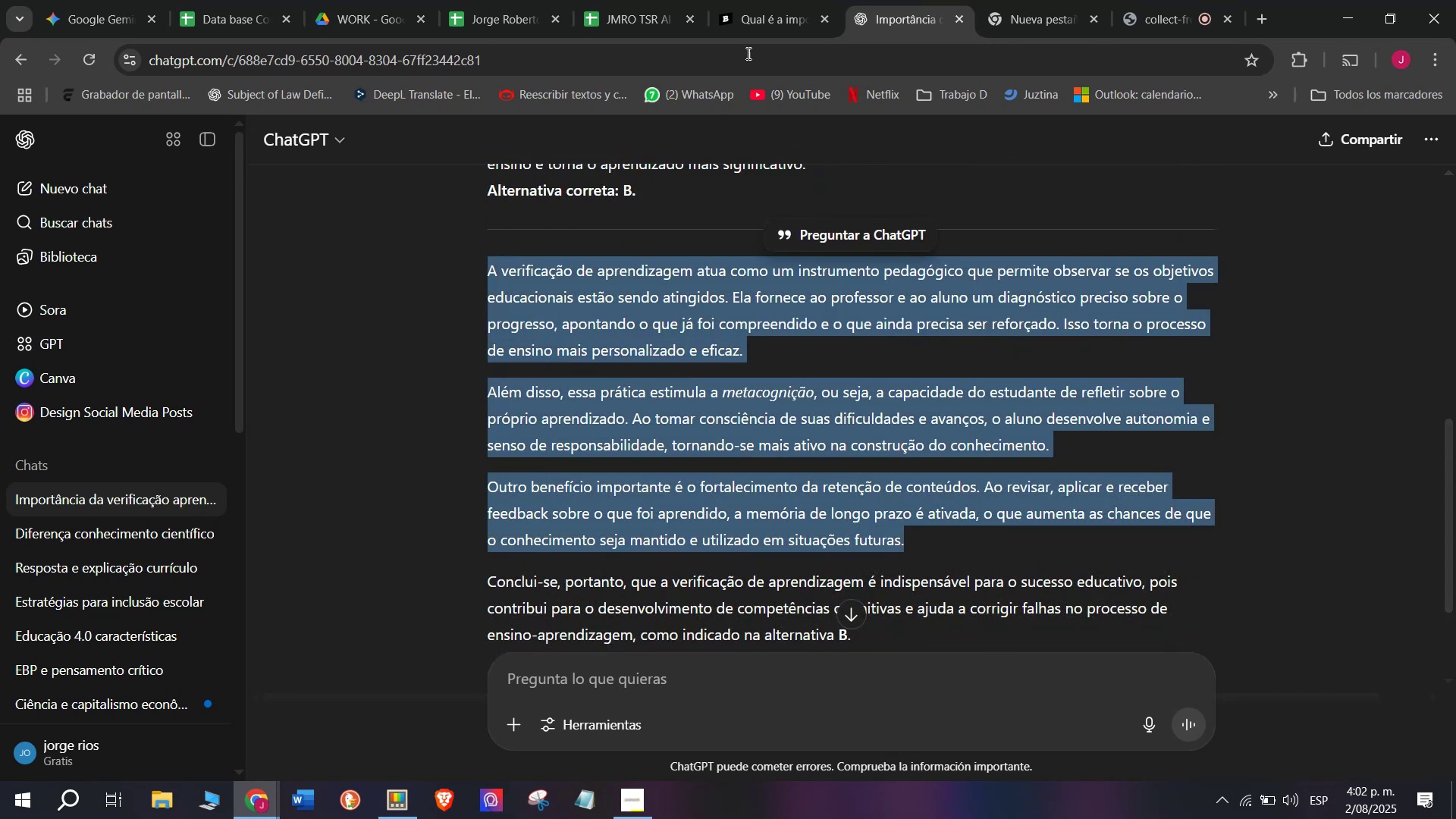 
left_click([774, 0])
 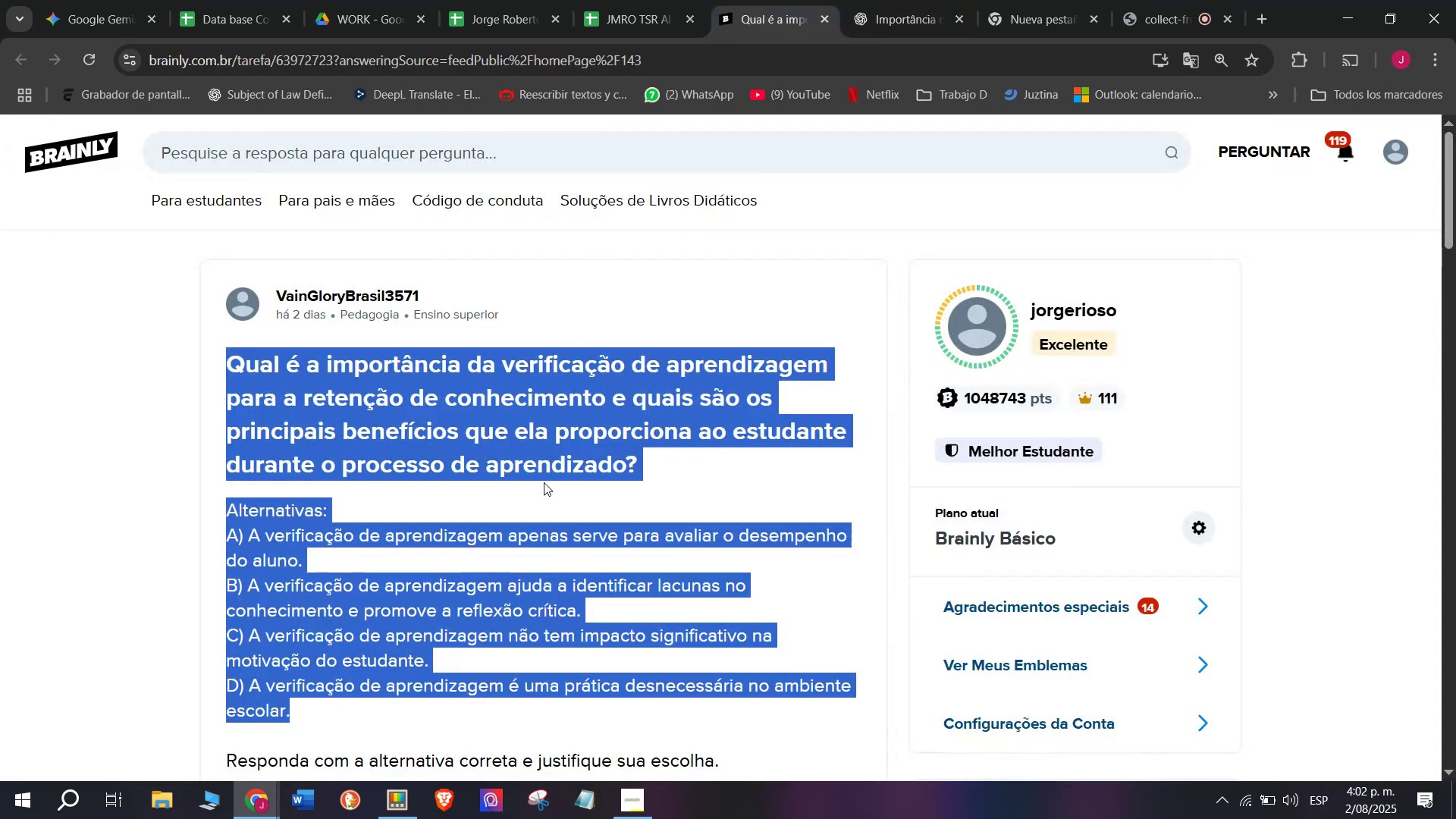 
scroll: coordinate [548, 500], scroll_direction: down, amount: 1.0
 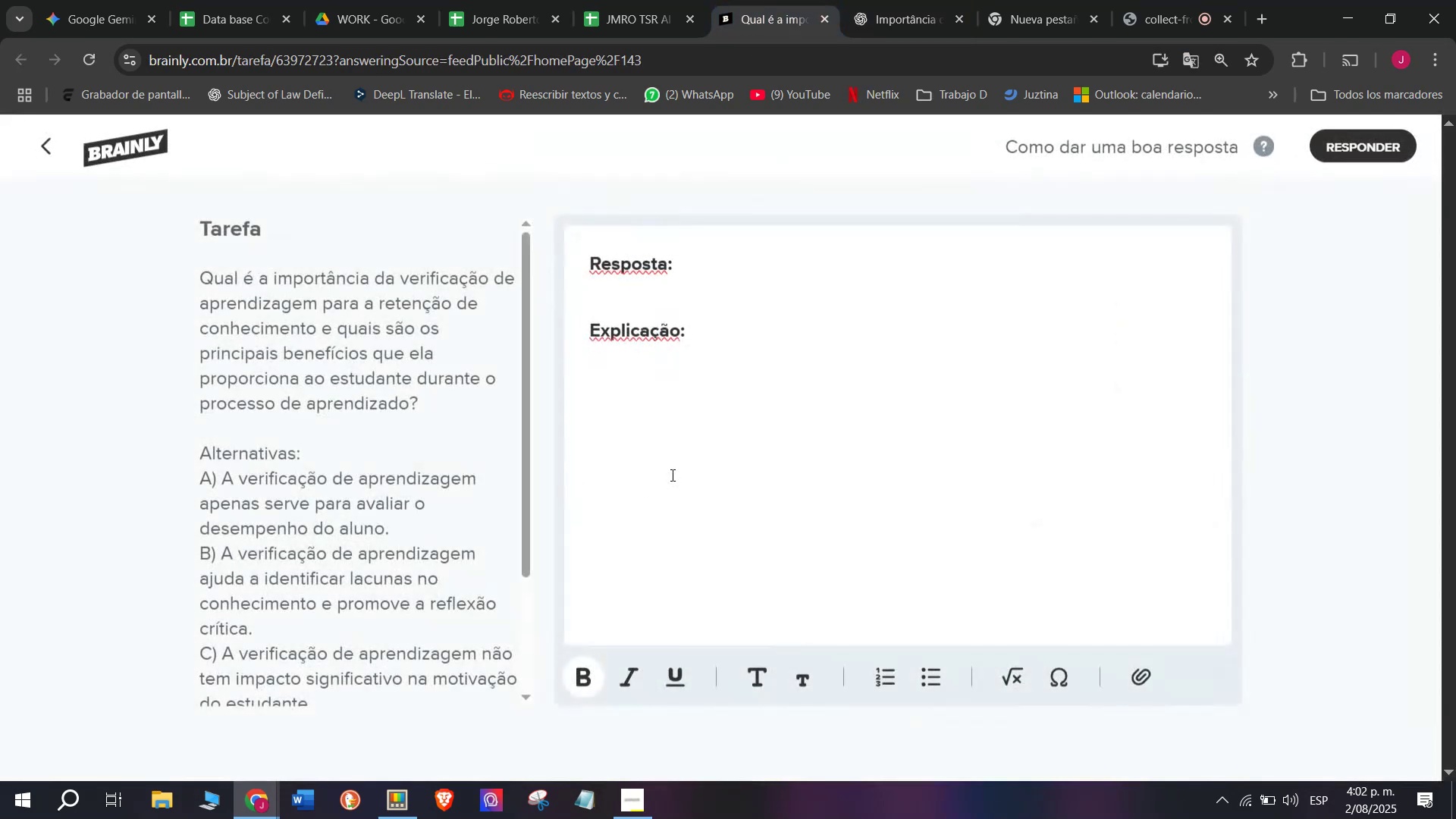 
key(Meta+MetaLeft)
 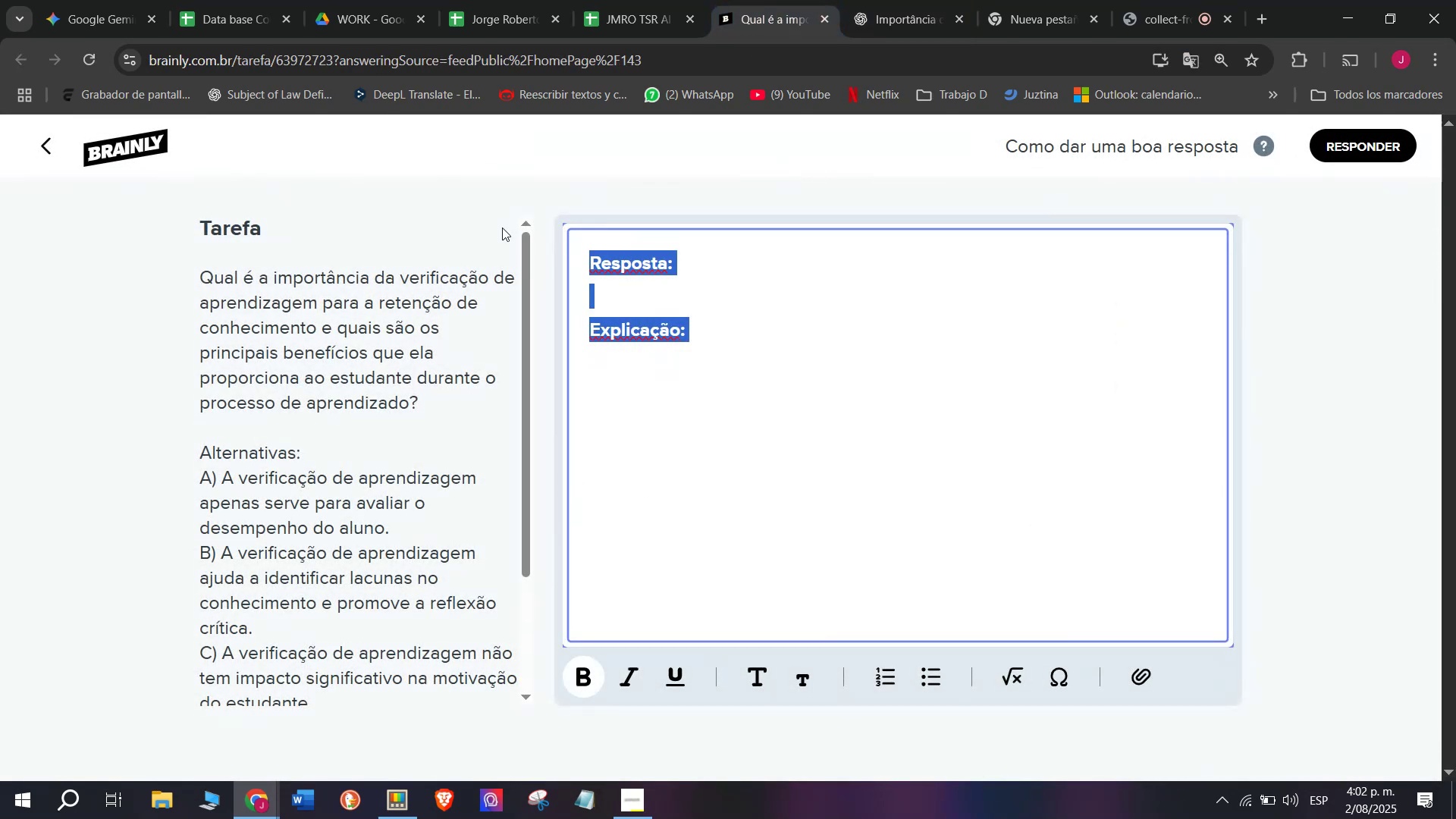 
key(Meta+V)
 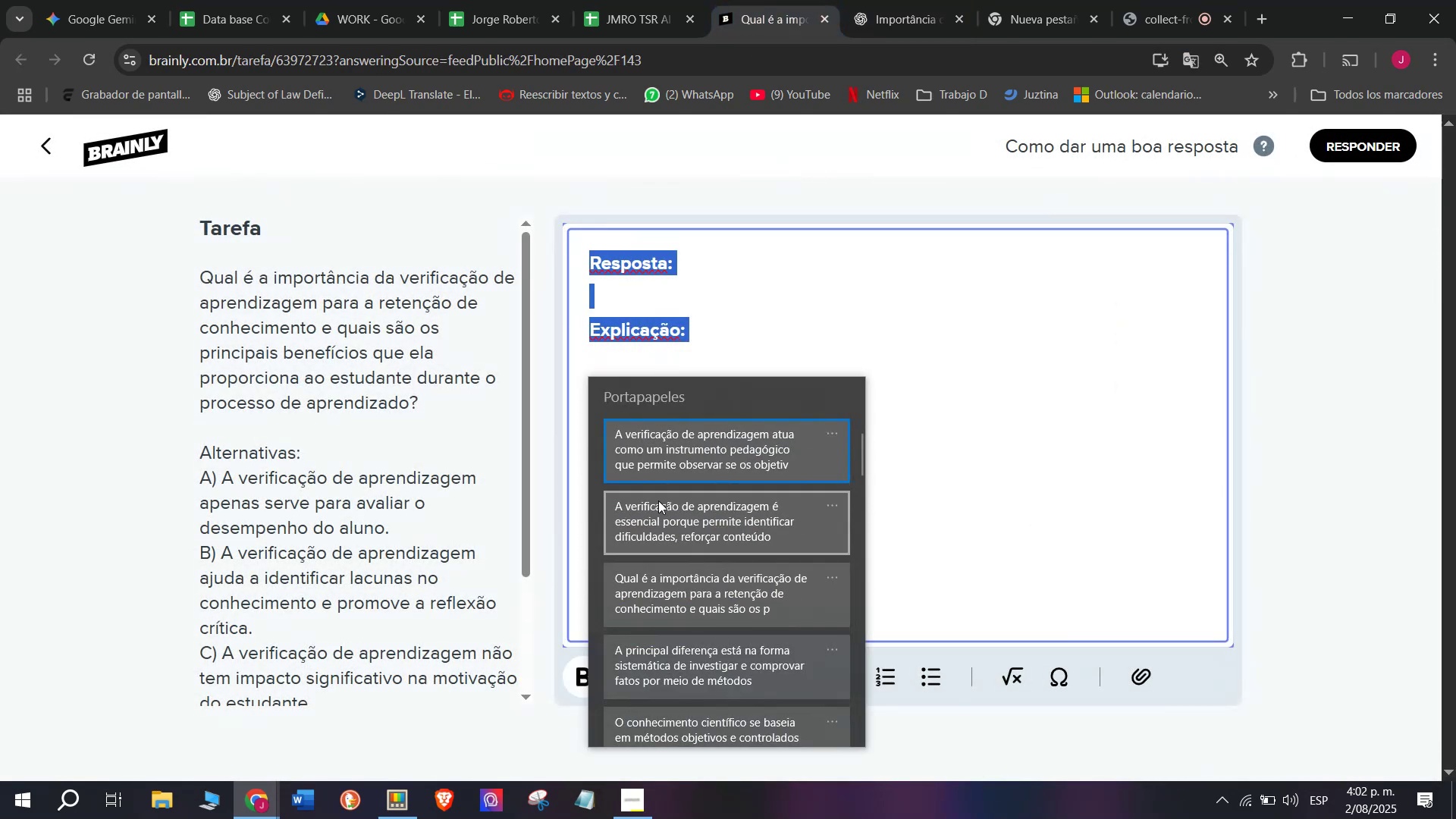 
left_click([657, 529])
 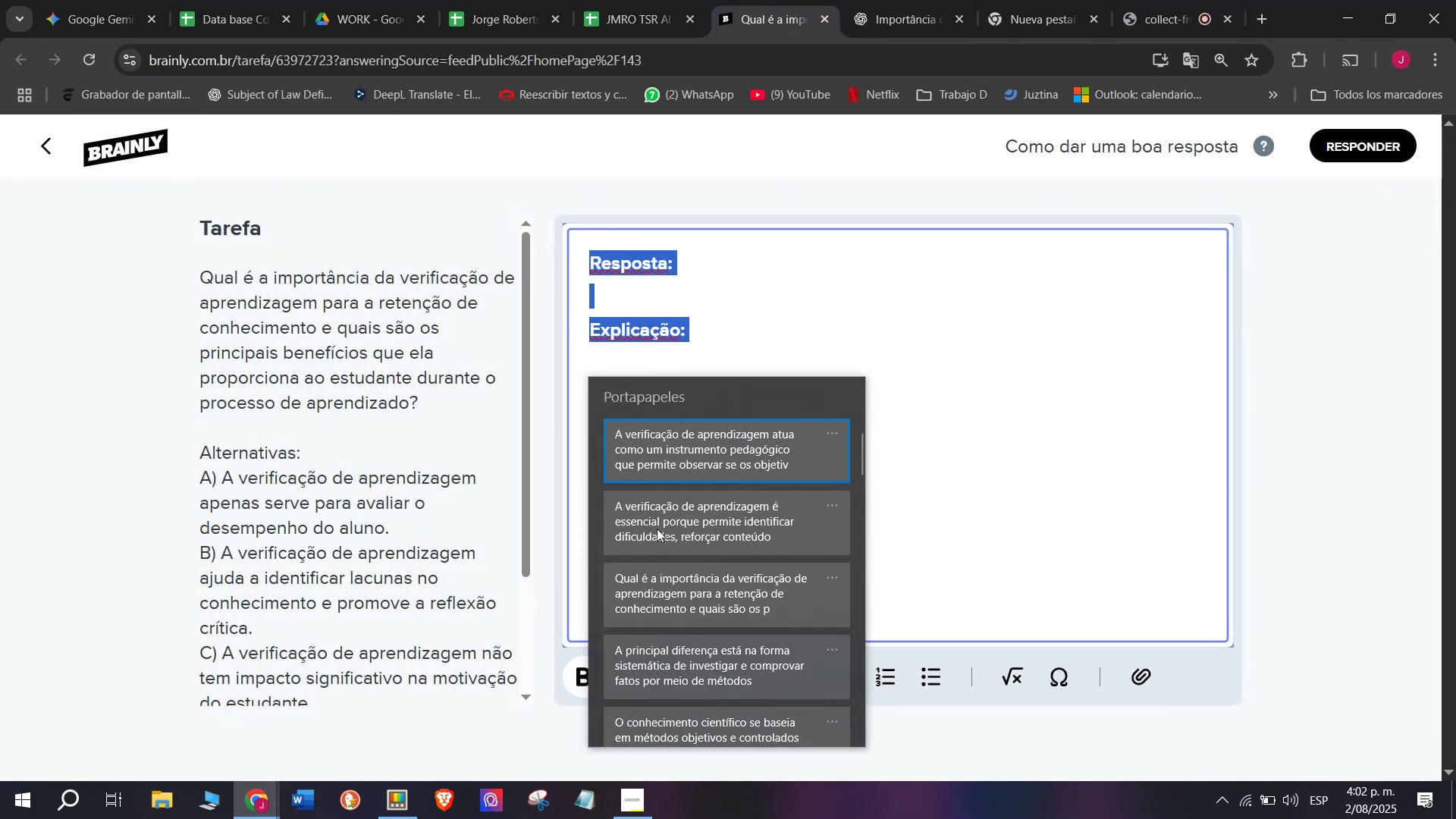 
key(Control+ControlLeft)
 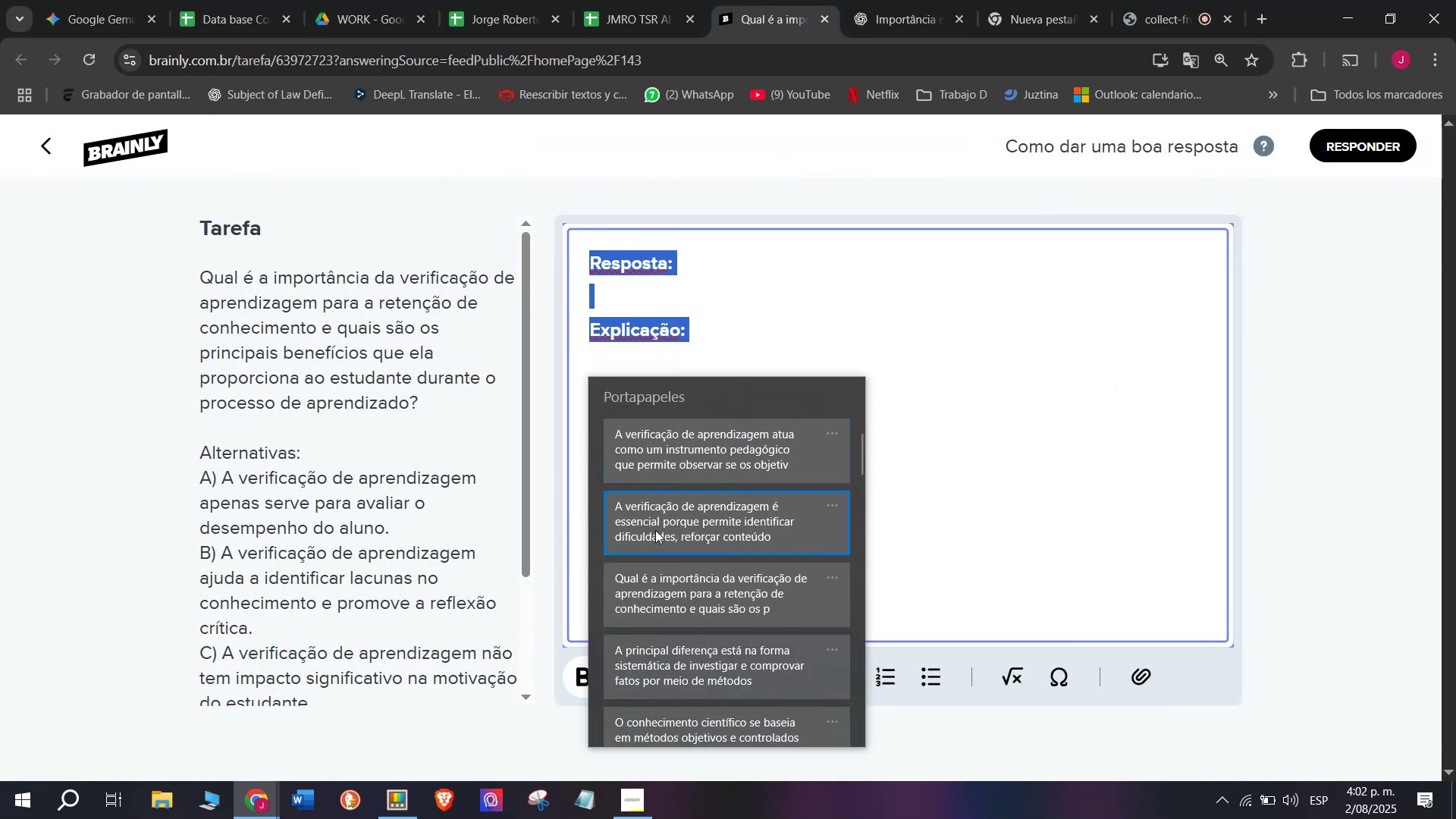 
key(Control+V)
 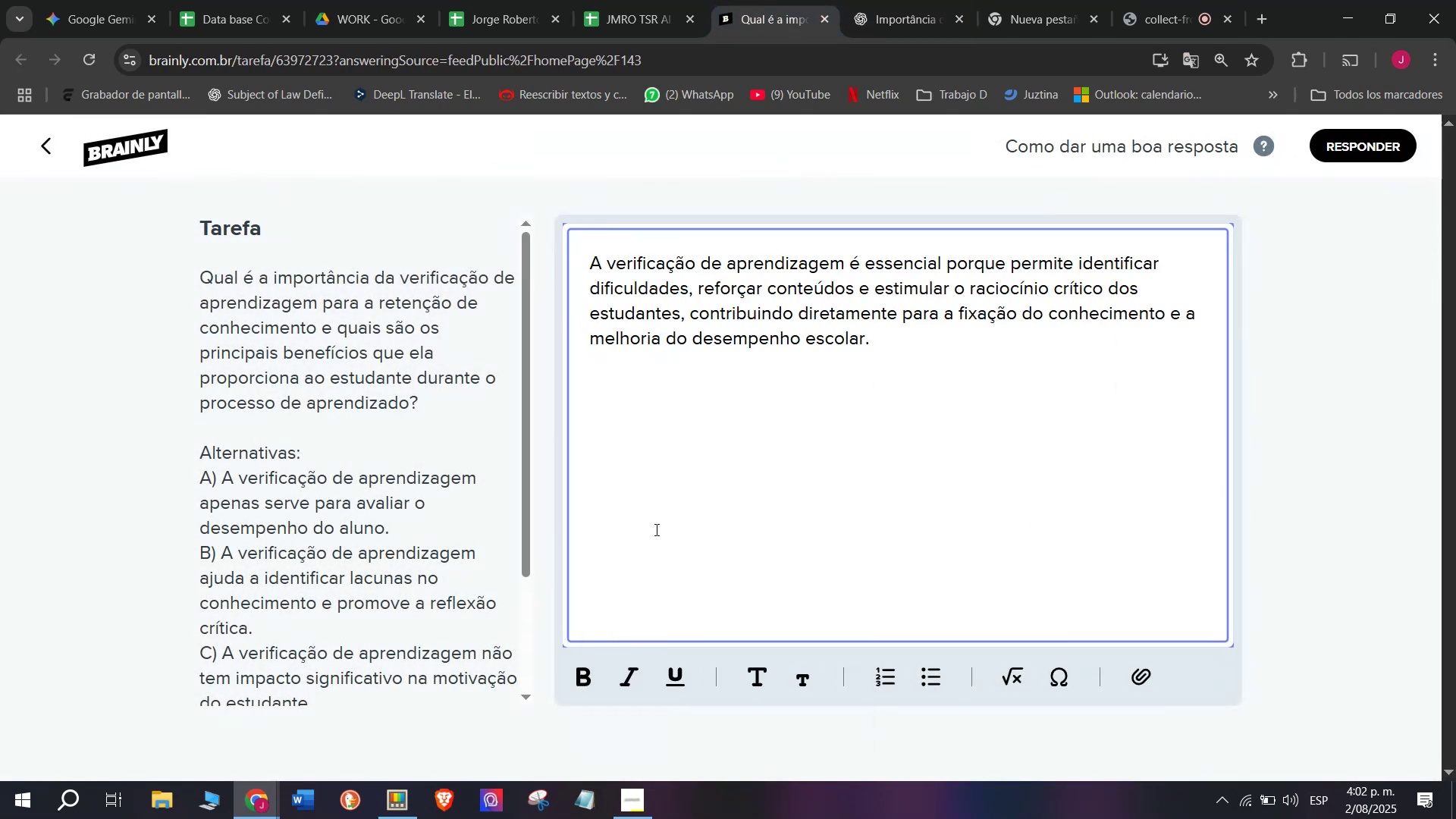 
key(Space)
 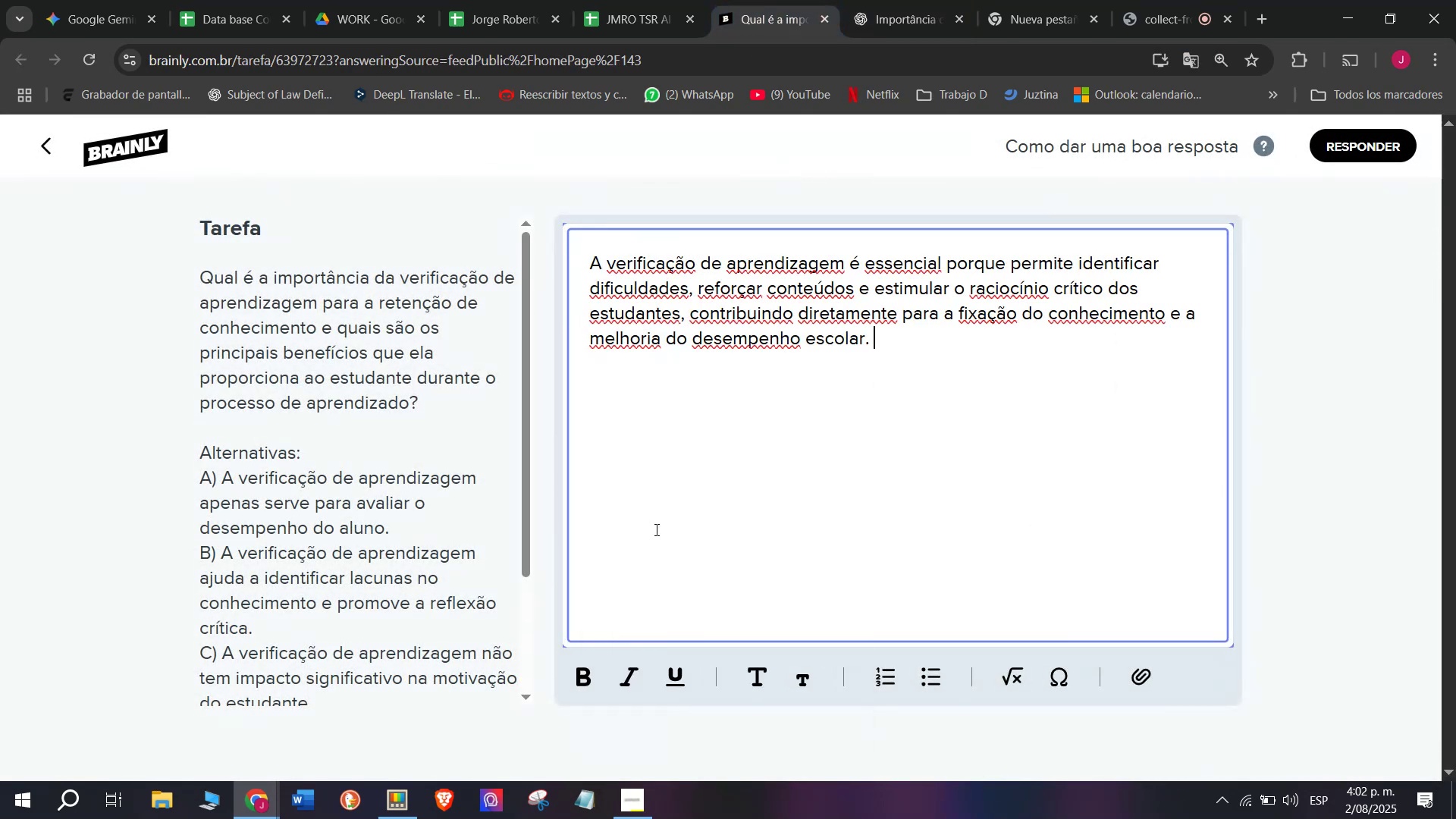 
key(Meta+MetaLeft)
 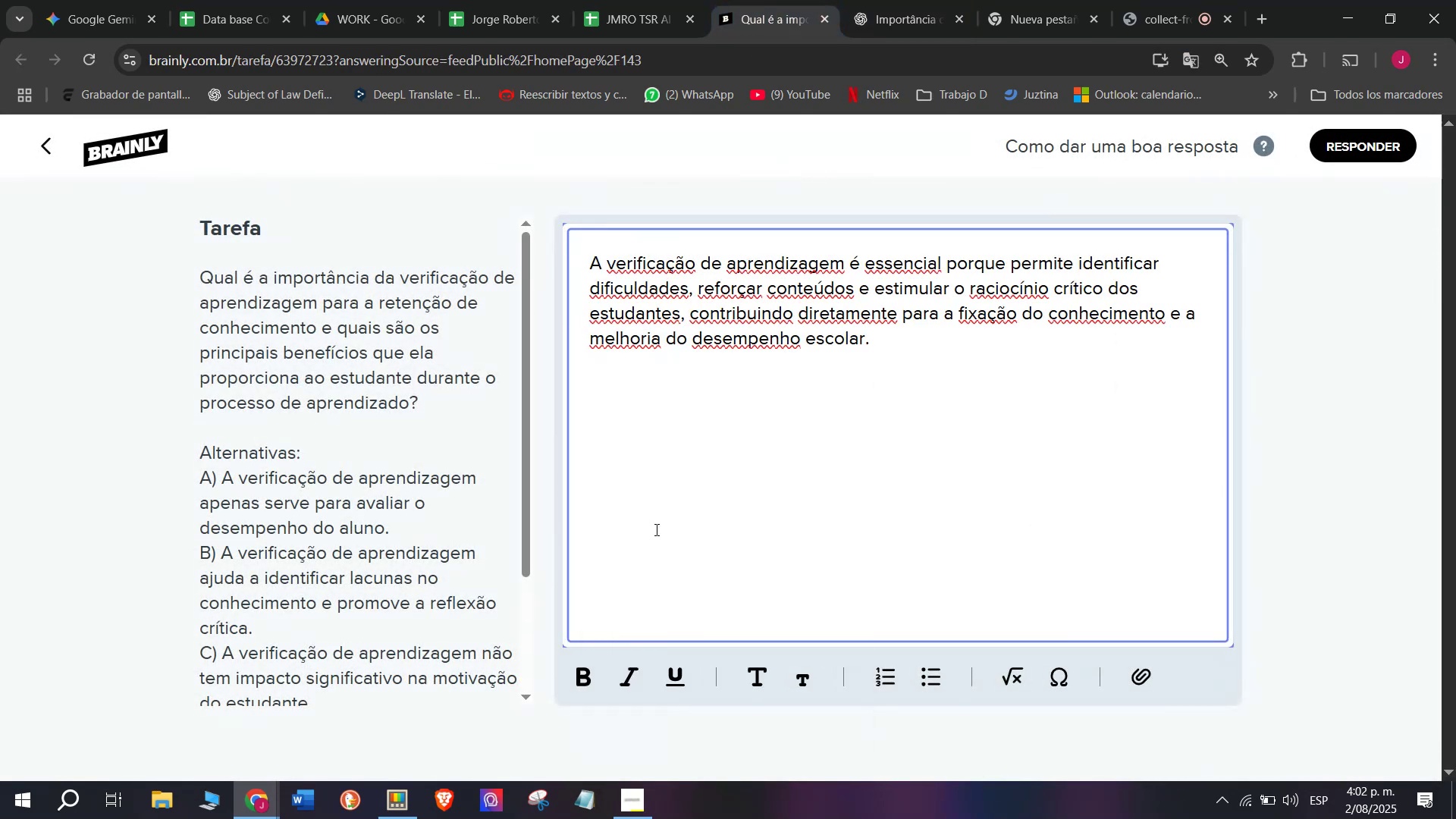 
key(Meta+V)
 